 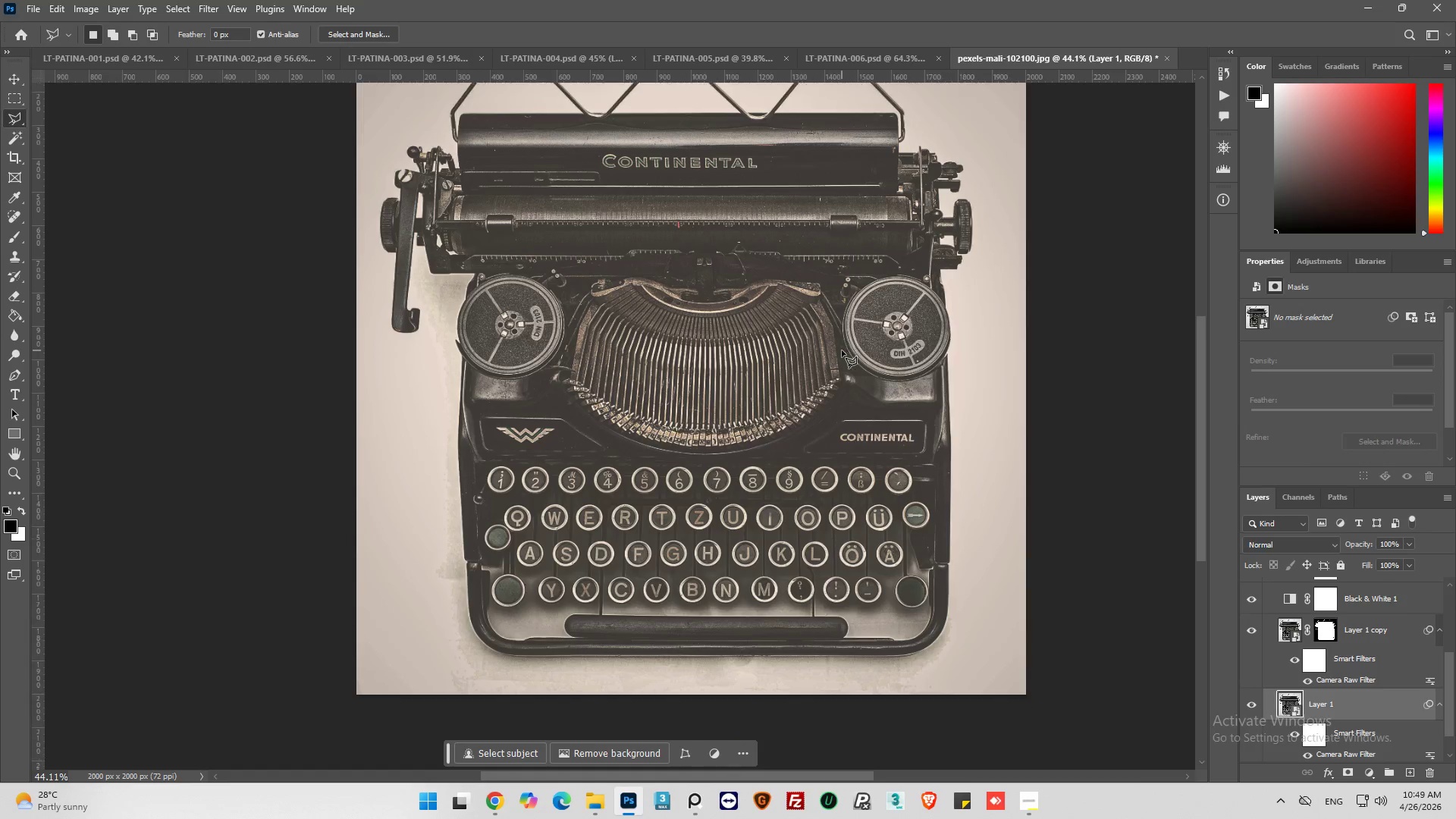 
left_click([1330, 630])
 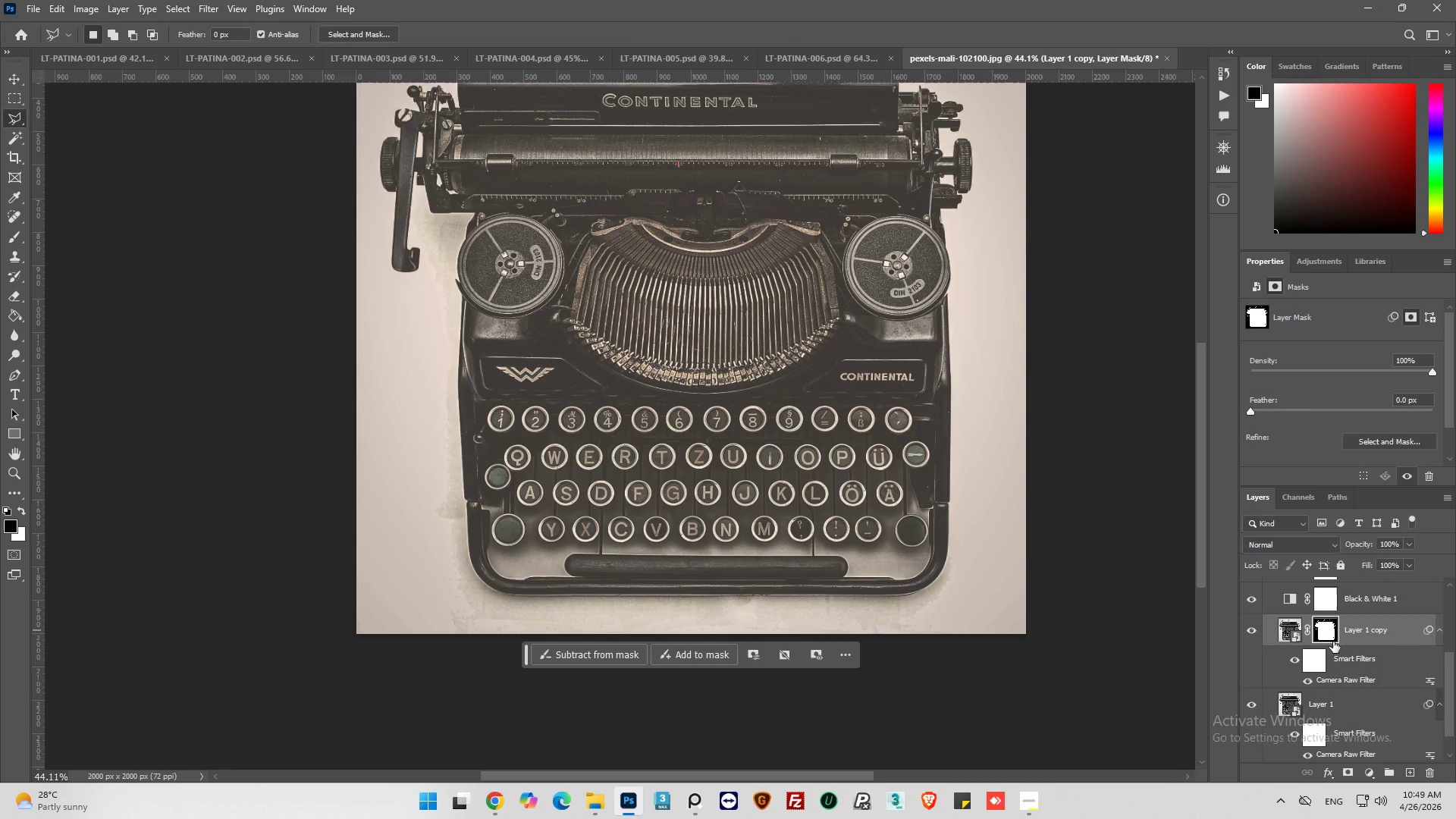 
hold_key(key=ControlLeft, duration=0.47)
left_click([1332, 638])
 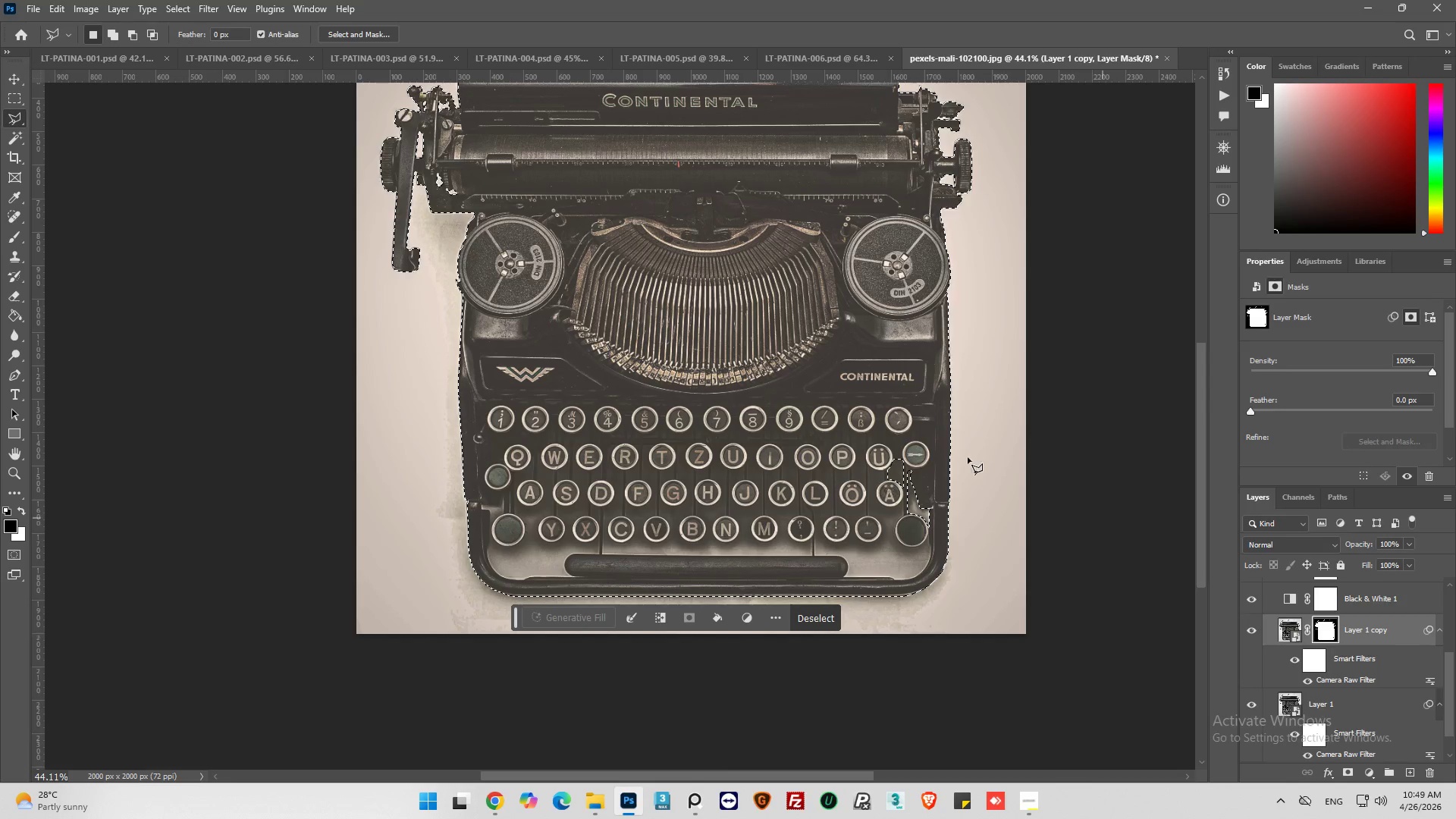 
key(Alt+AltLeft)
 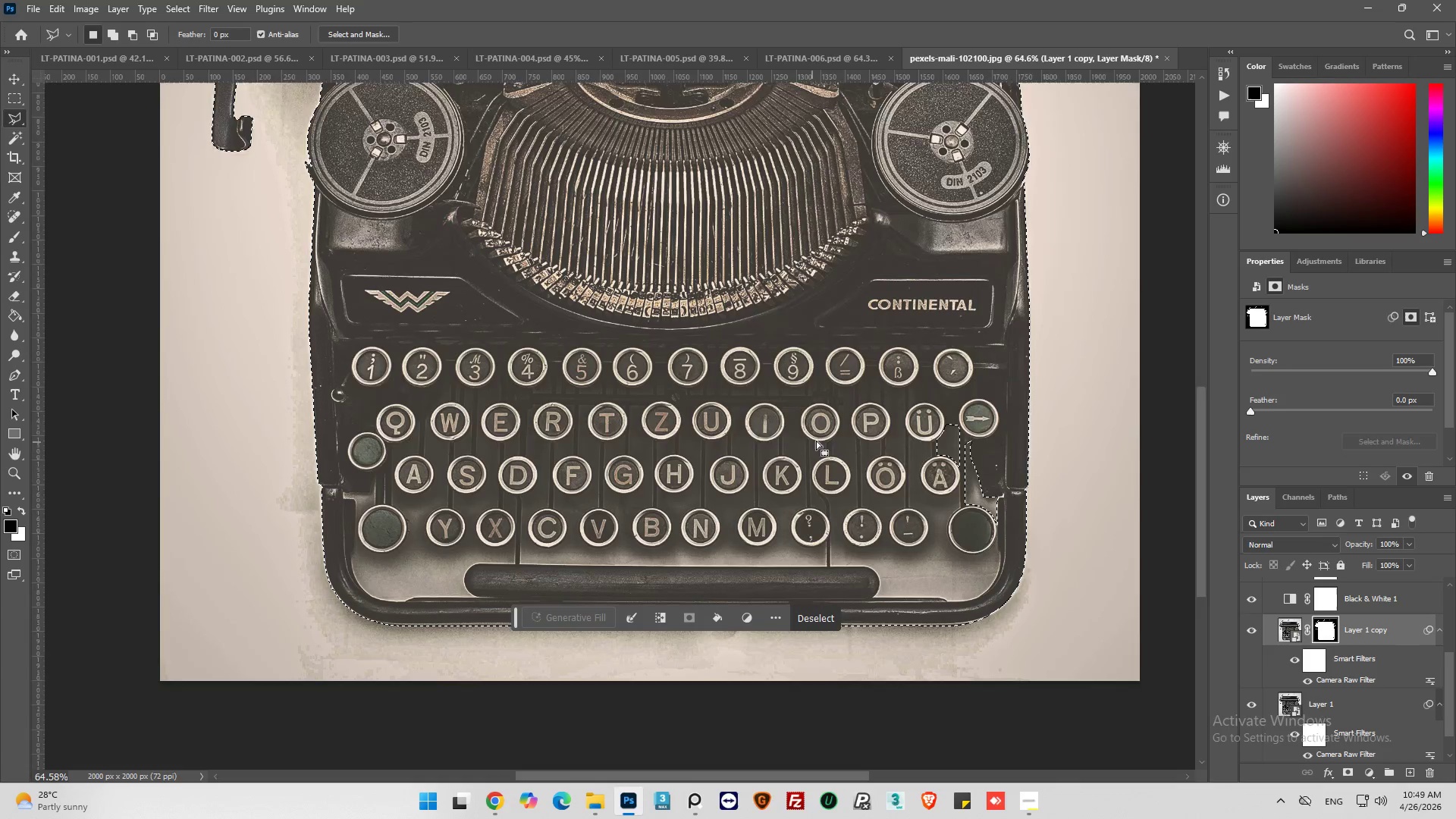 
key(Alt+AltLeft)
 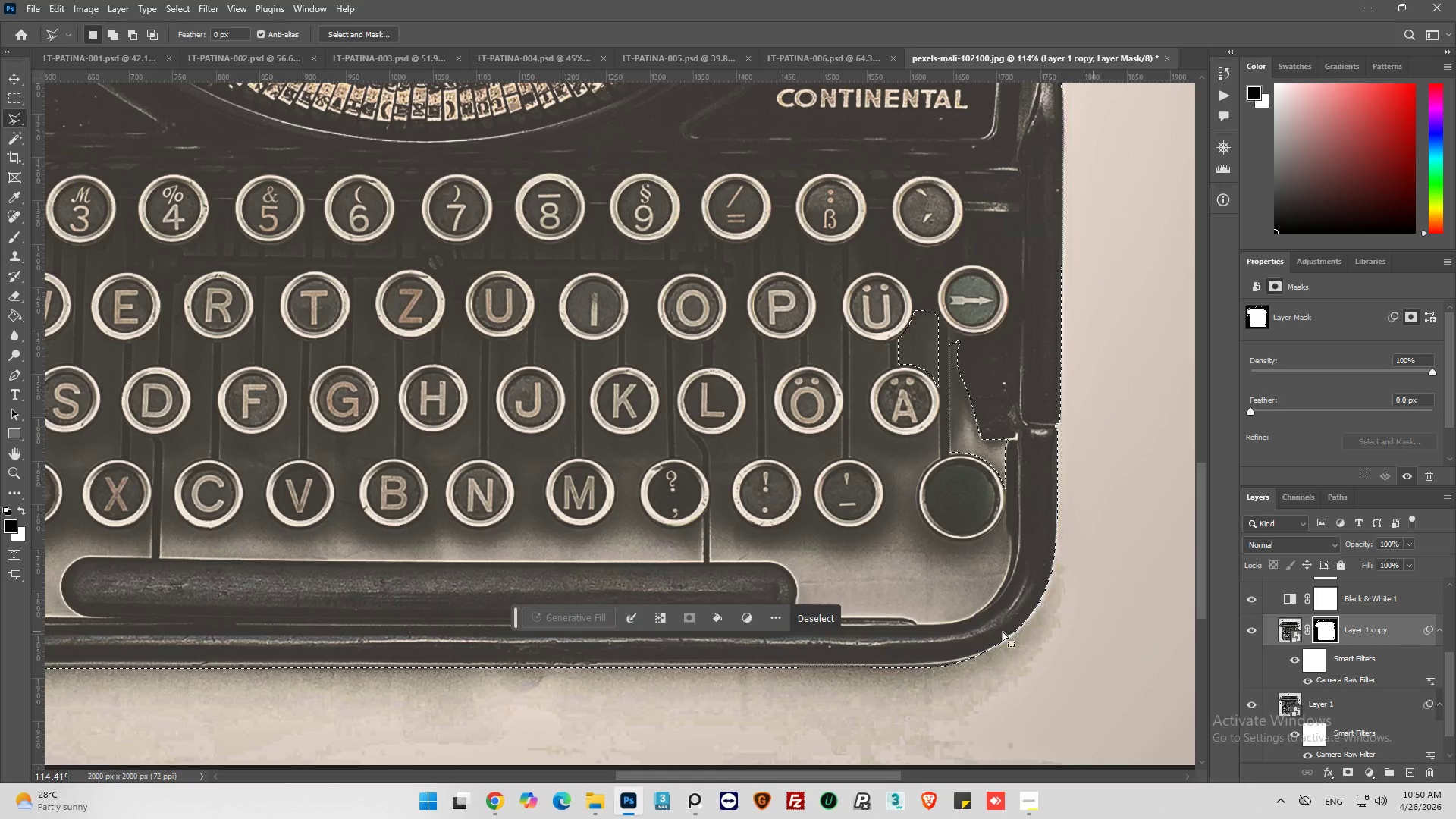 
scroll: coordinate [987, 455], scroll_direction: none, amount: 0.0
 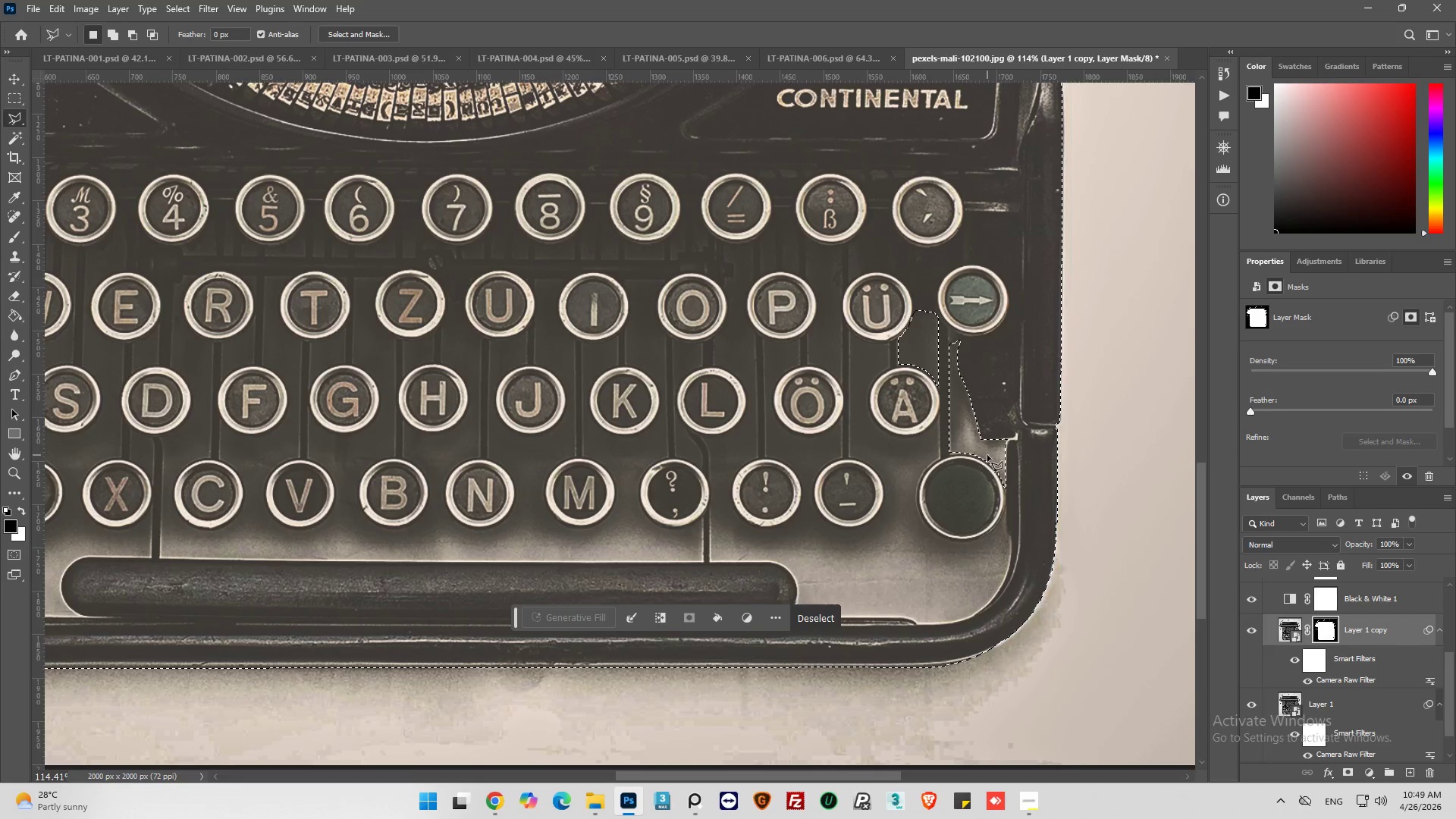 
left_click([822, 610])
 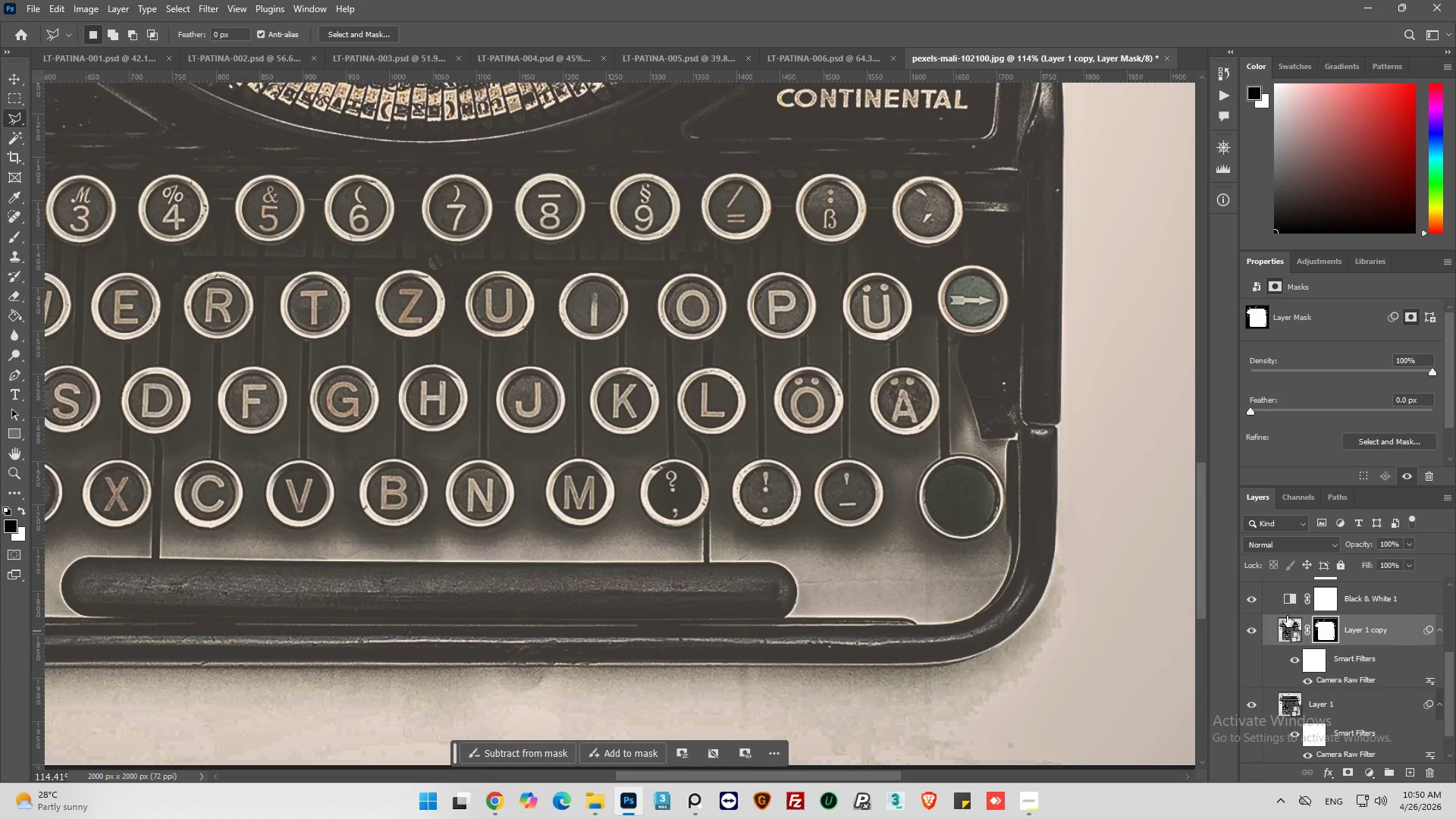 
left_click([1281, 623])
 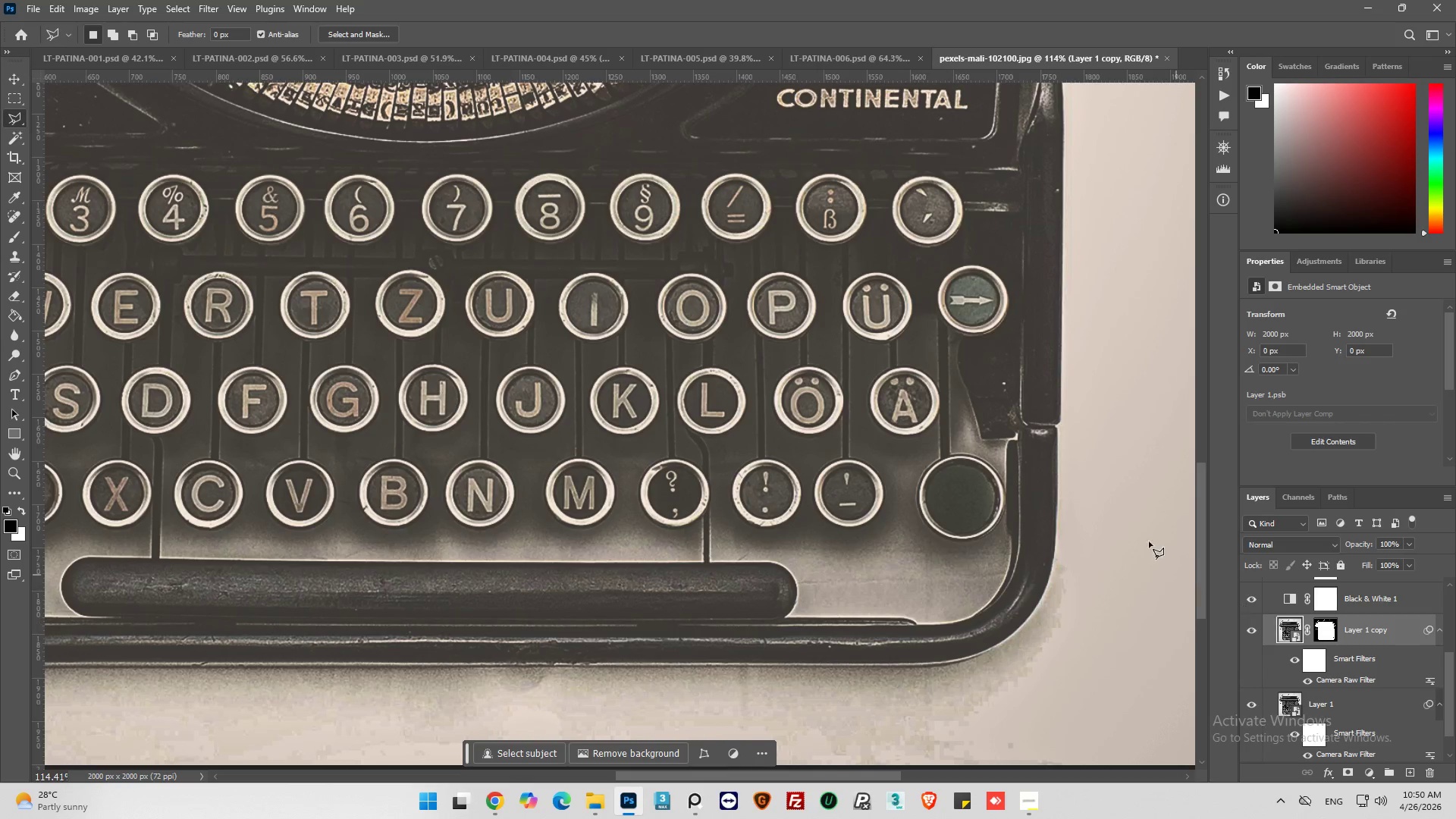 
key(Alt+AltLeft)
 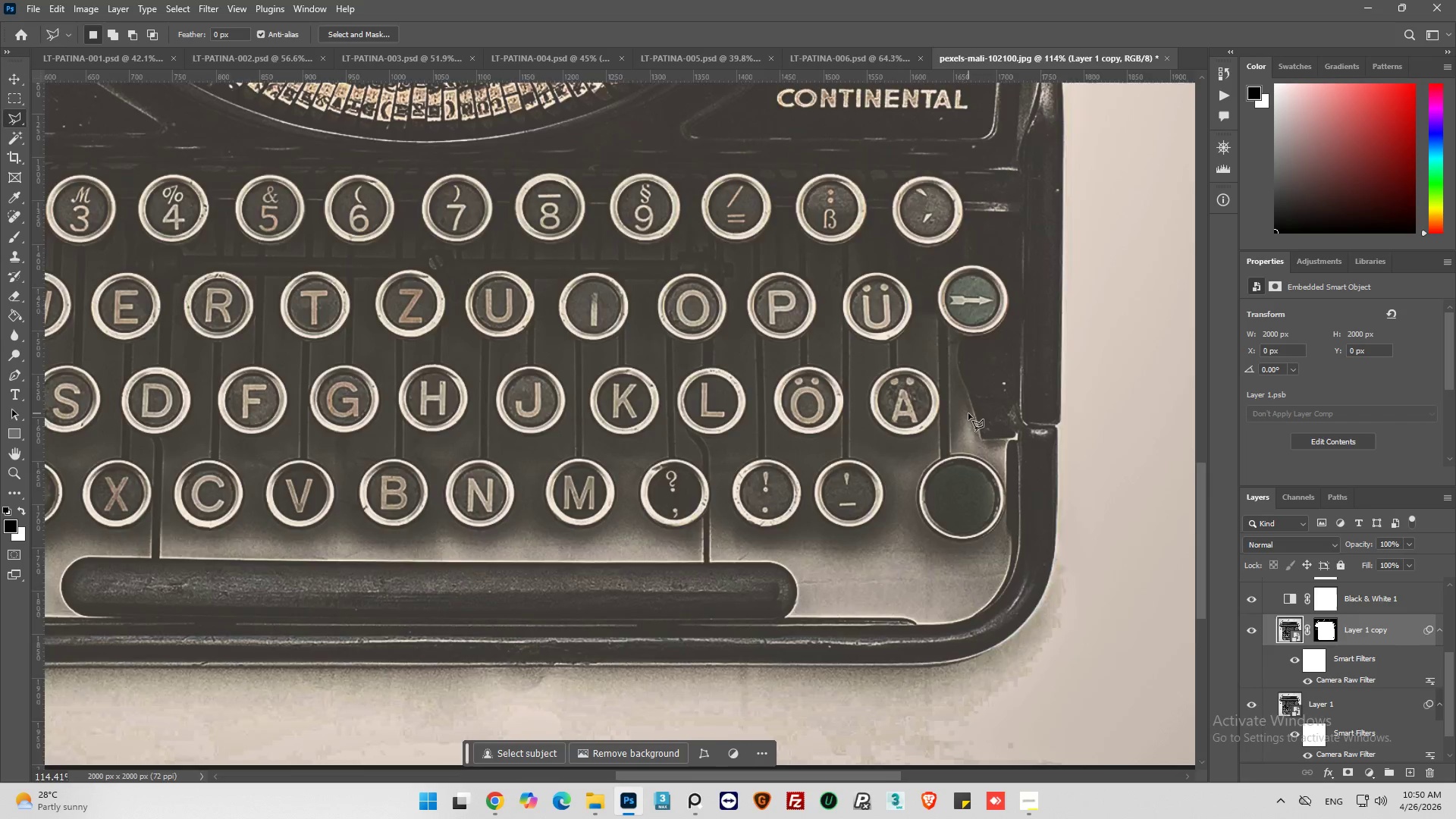 
scroll: coordinate [889, 426], scroll_direction: up, amount: 7.0
 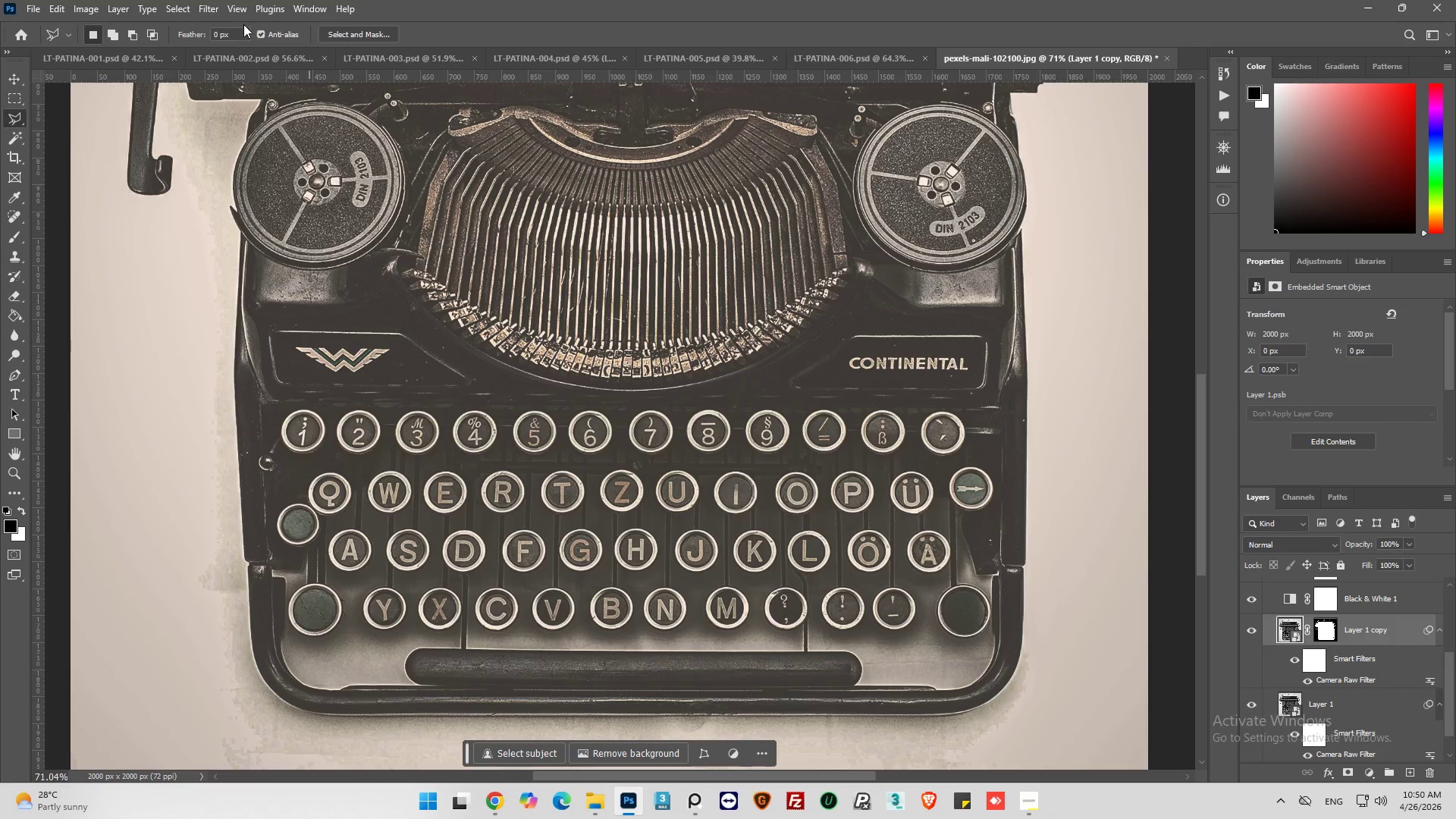 
left_click([212, 12])
 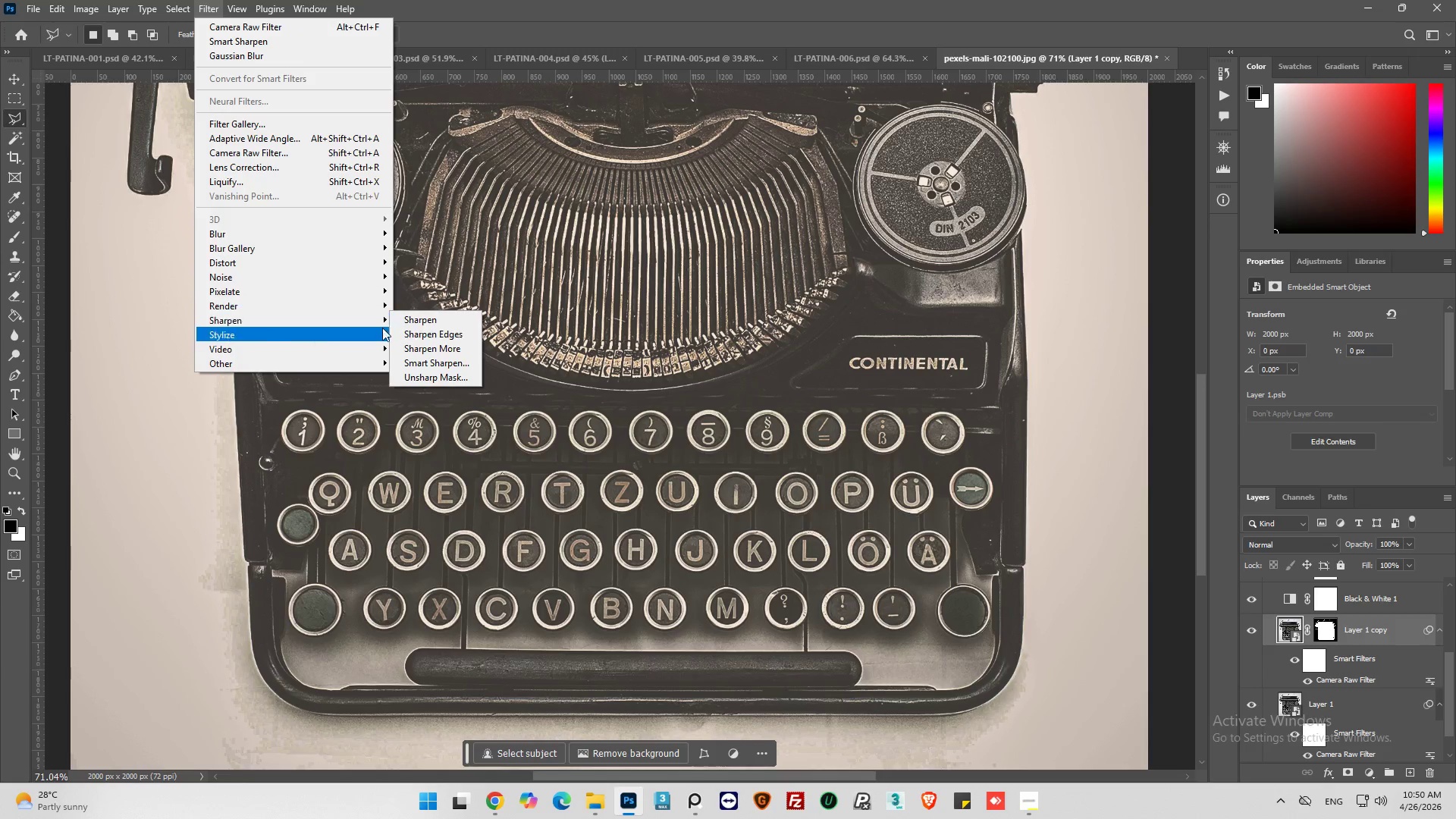 
wait(6.19)
 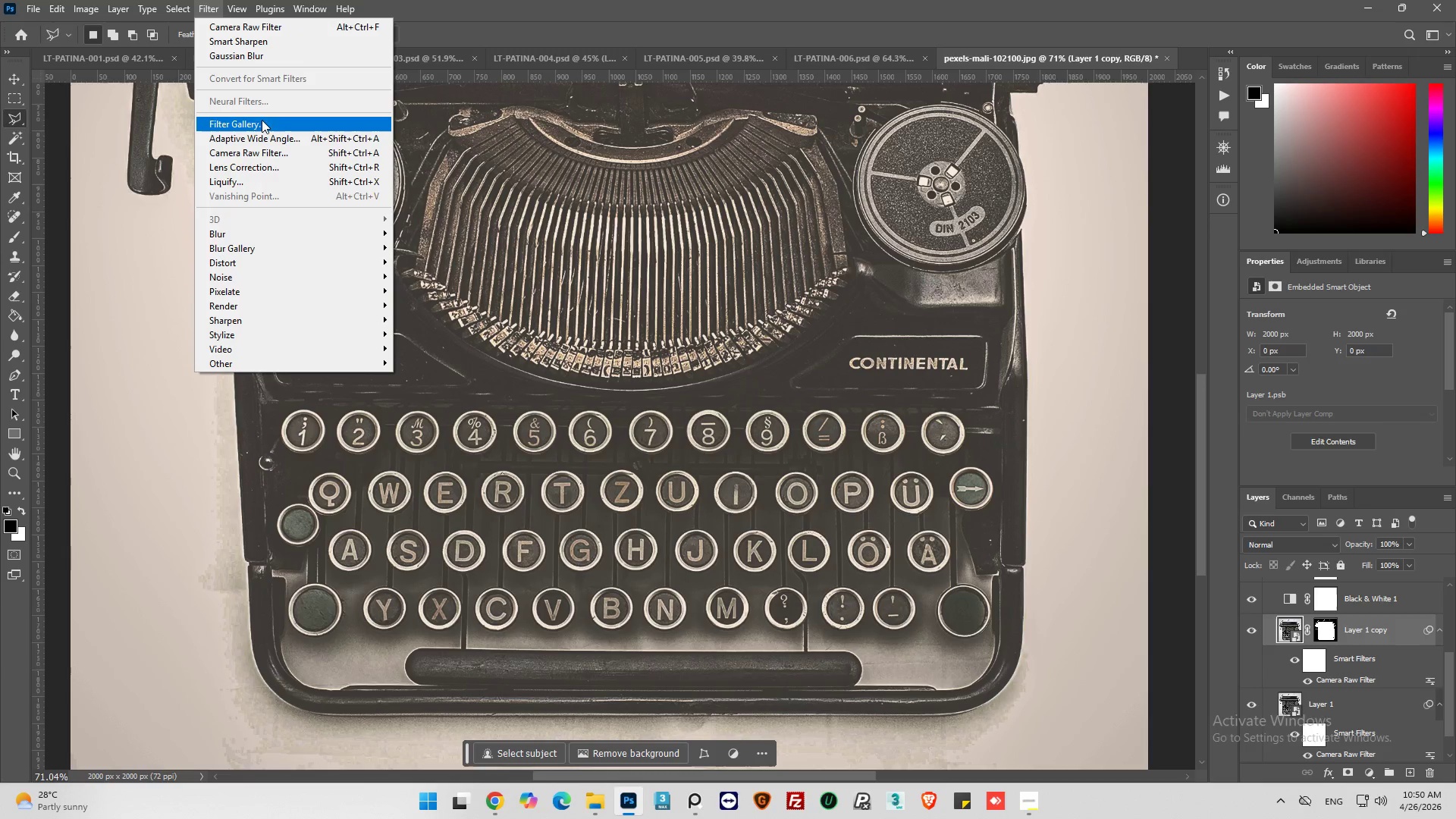 
left_click([454, 359])
 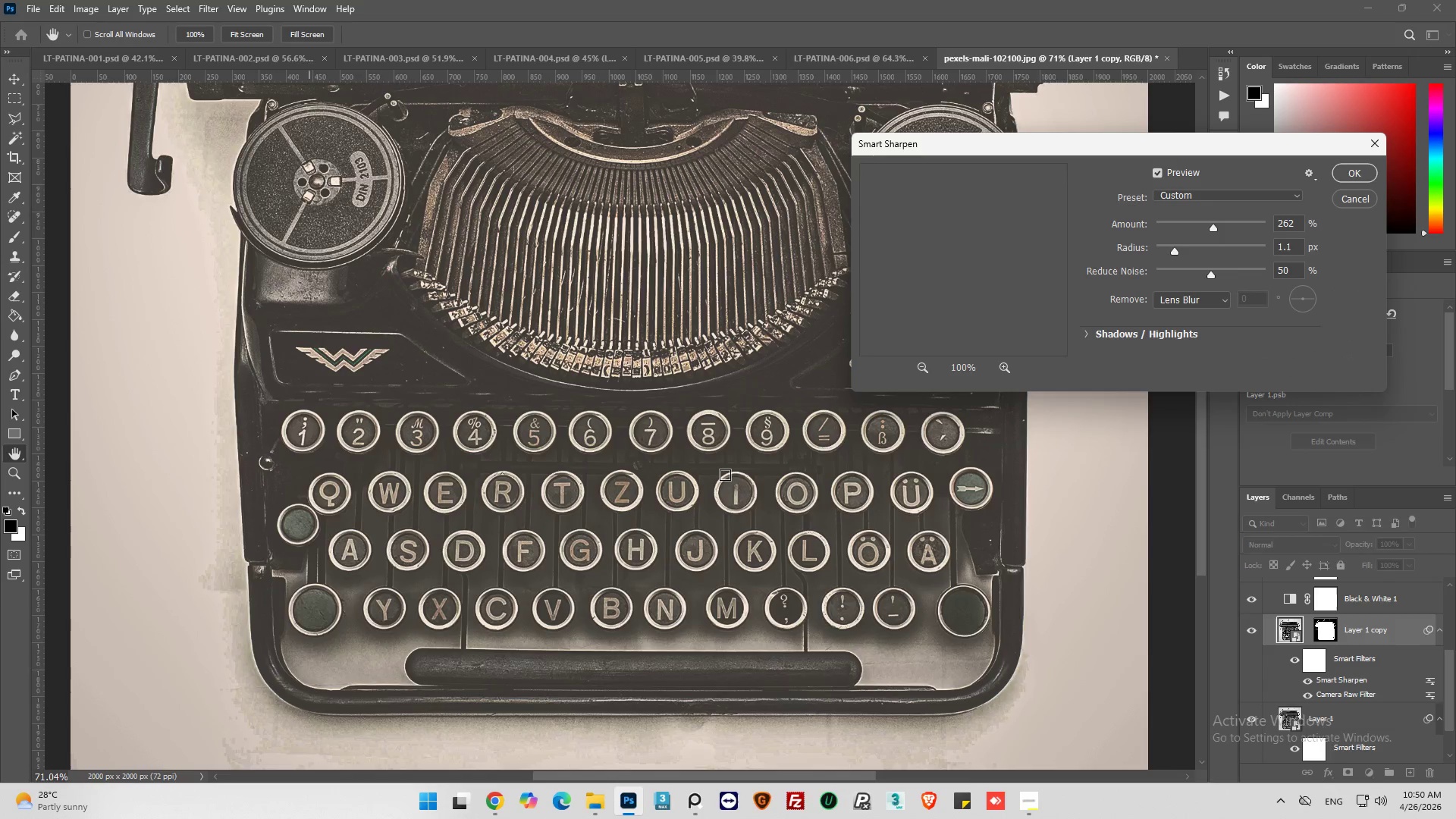 
hold_key(key=AltLeft, duration=0.38)
 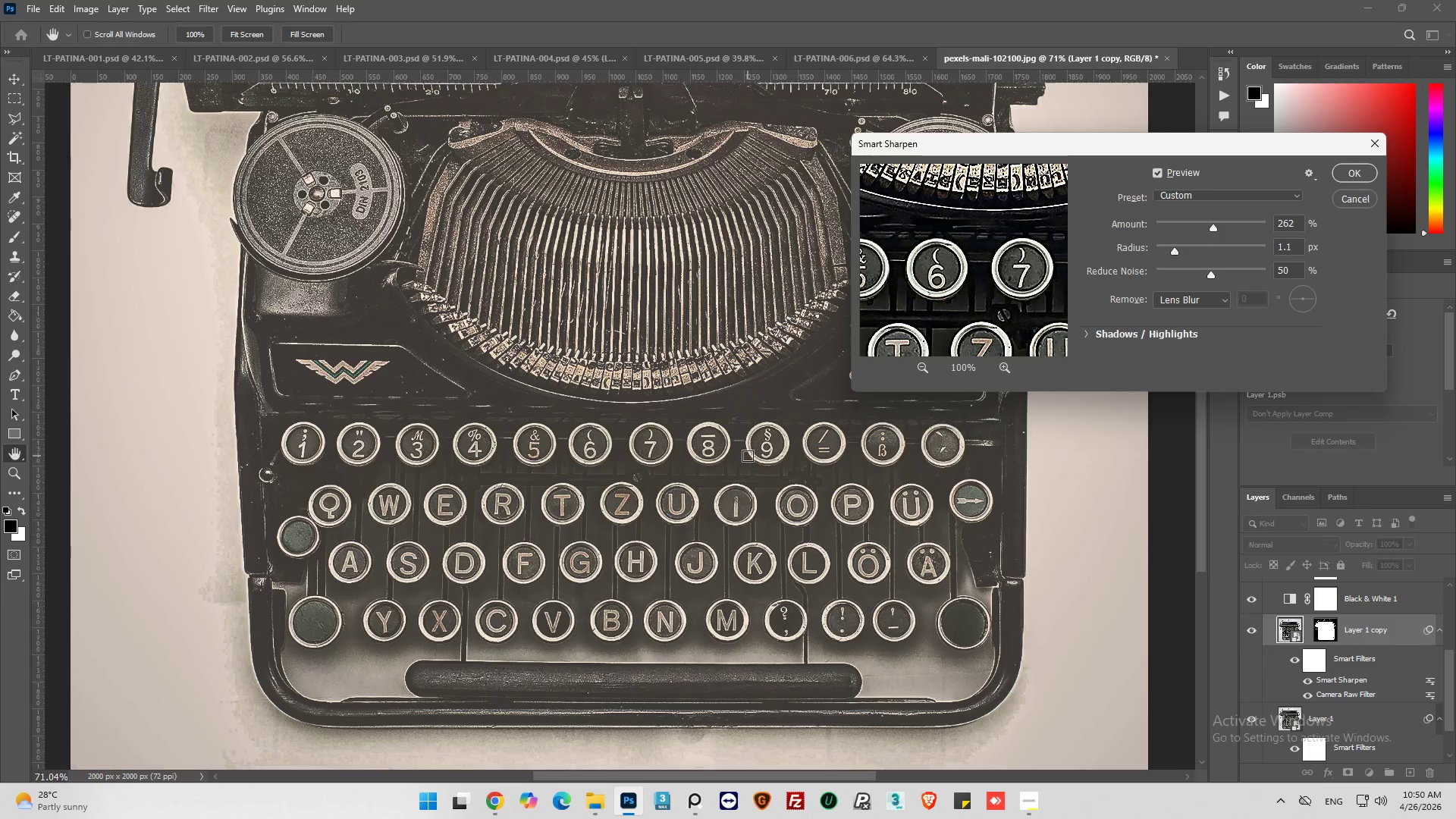 
scroll: coordinate [748, 456], scroll_direction: up, amount: 2.0
 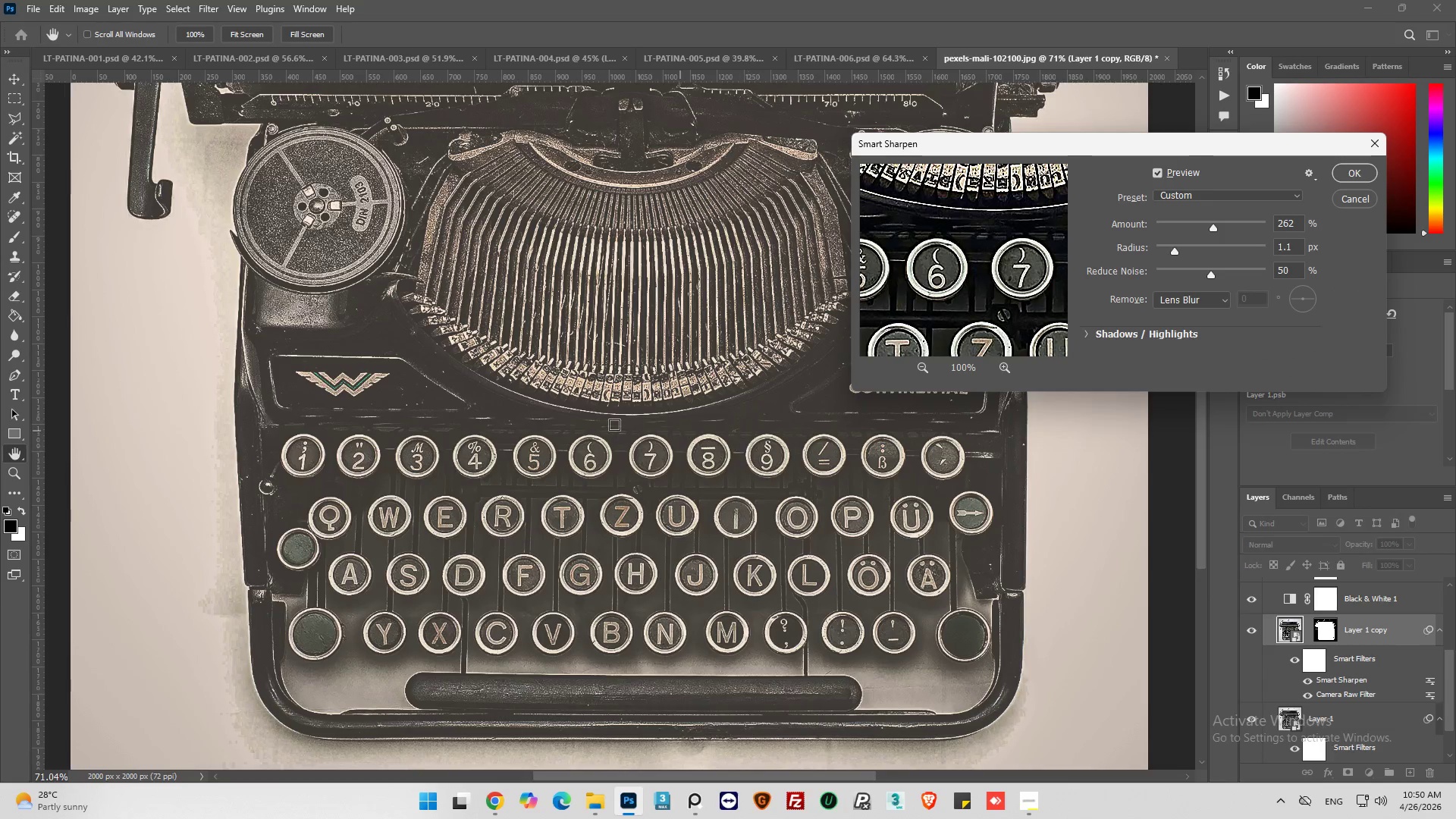 
key(Alt+AltLeft)
 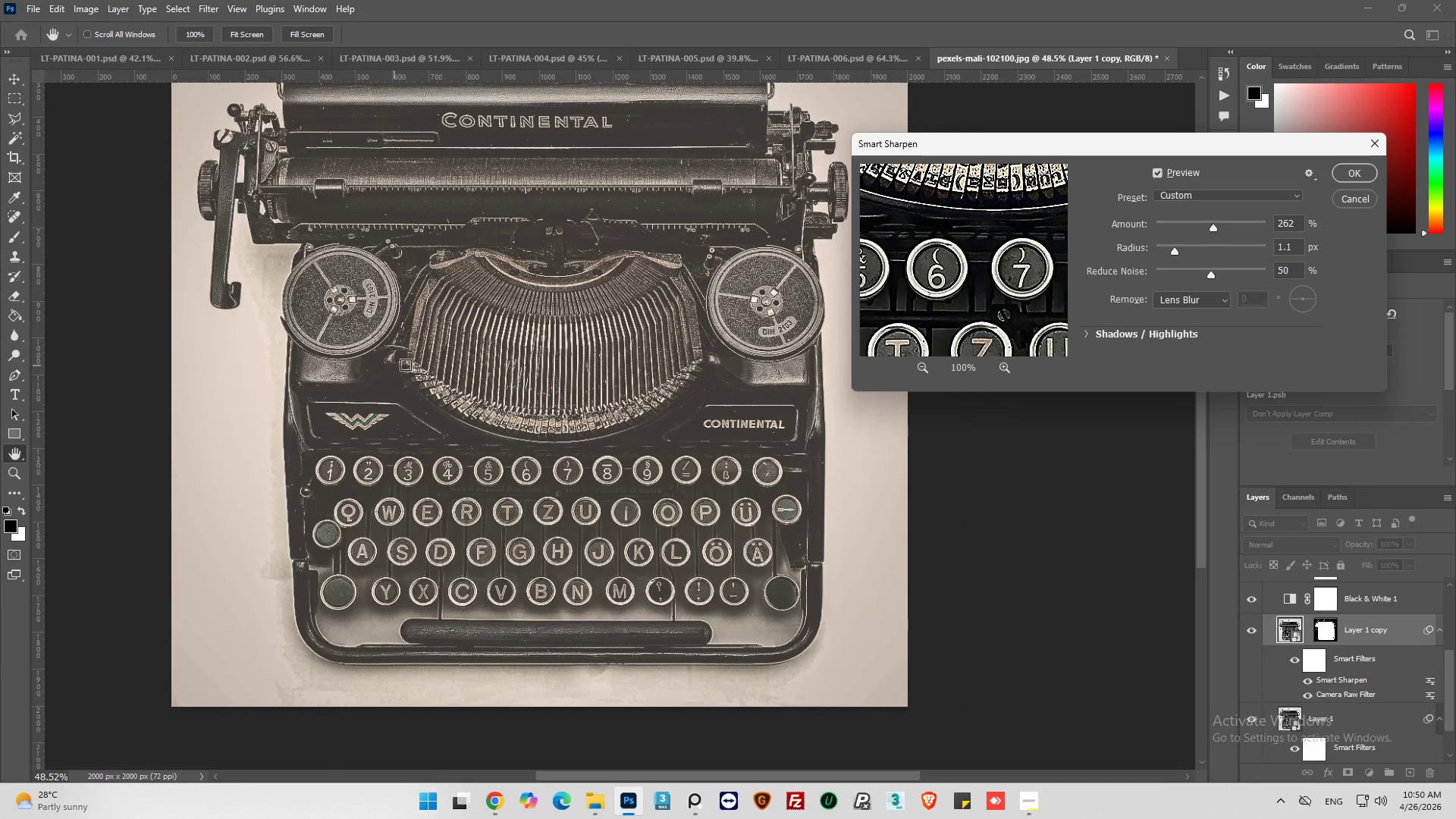 
key(Alt+AltLeft)
 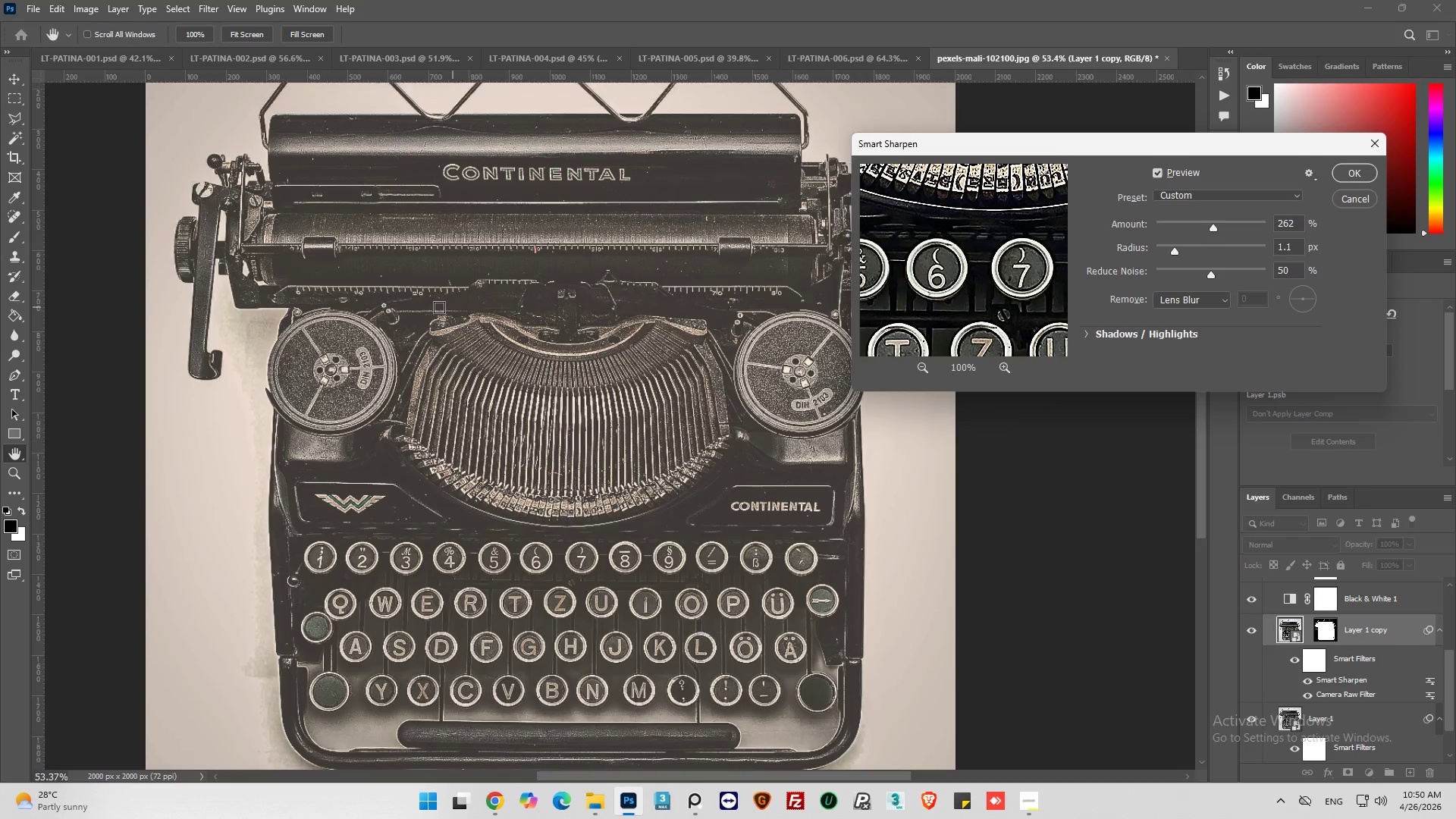 
hold_key(key=AltLeft, duration=0.31)
 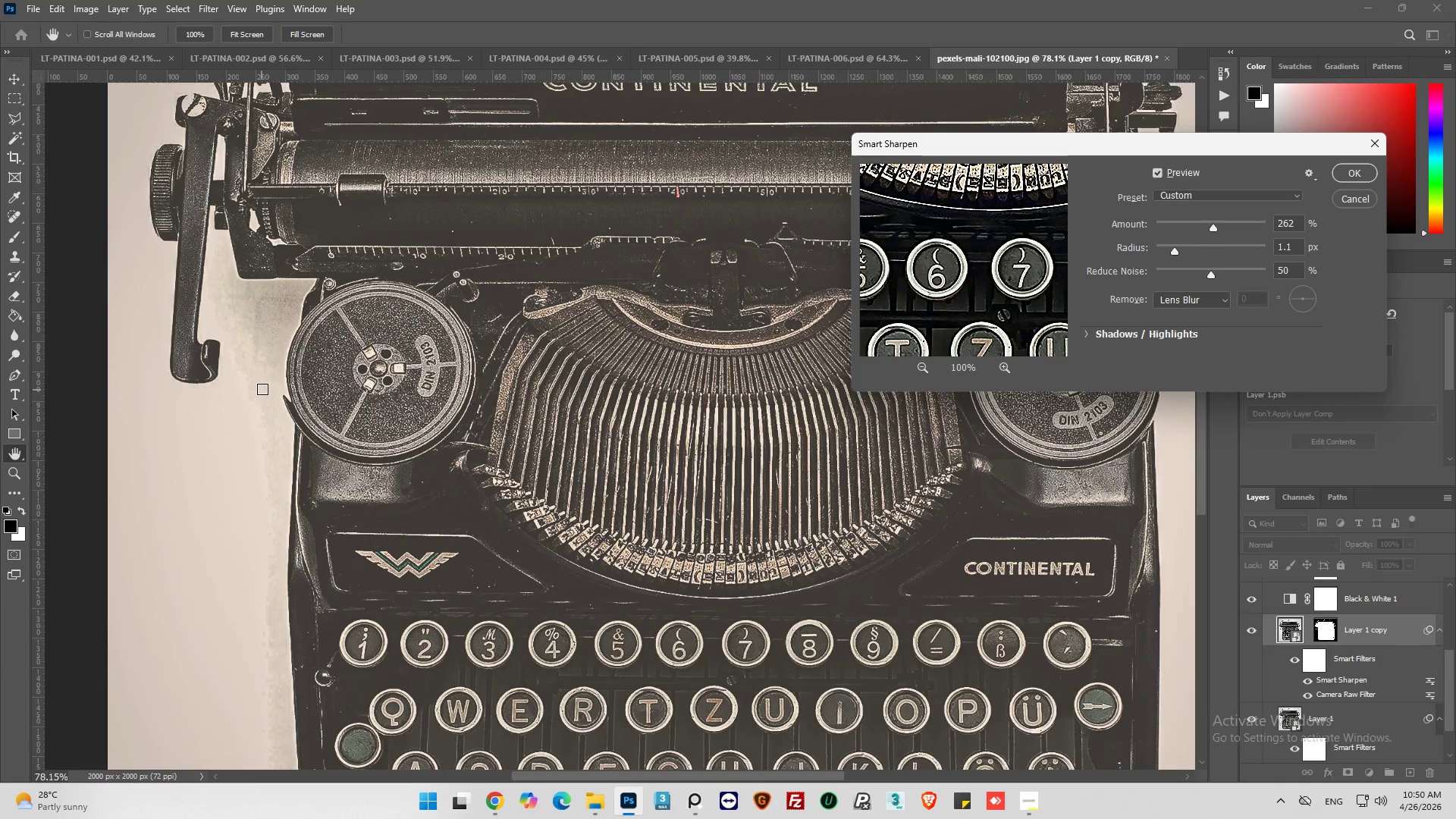 
hold_key(key=AltLeft, duration=0.39)
 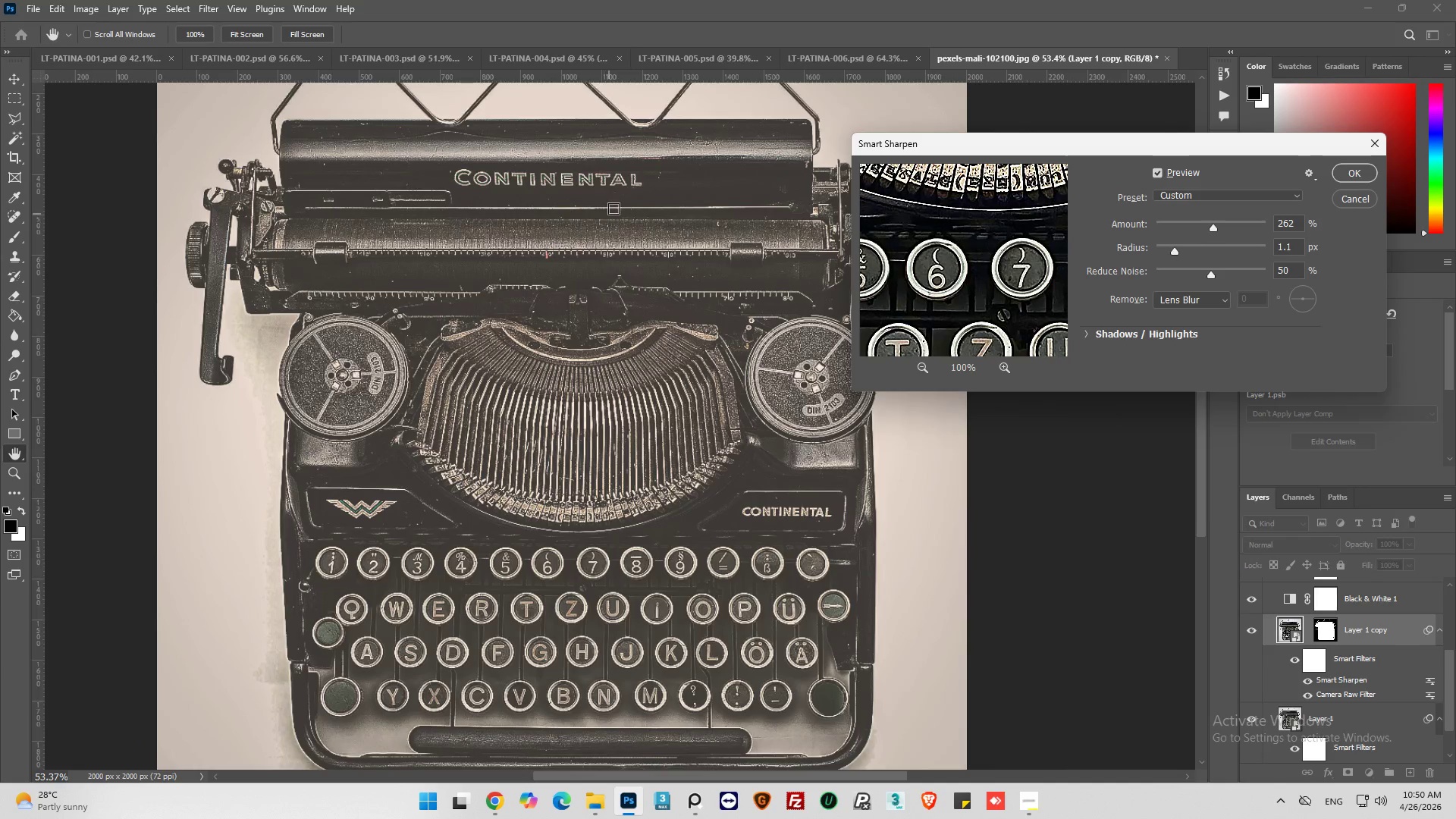 
scroll: coordinate [242, 386], scroll_direction: up, amount: 12.0
 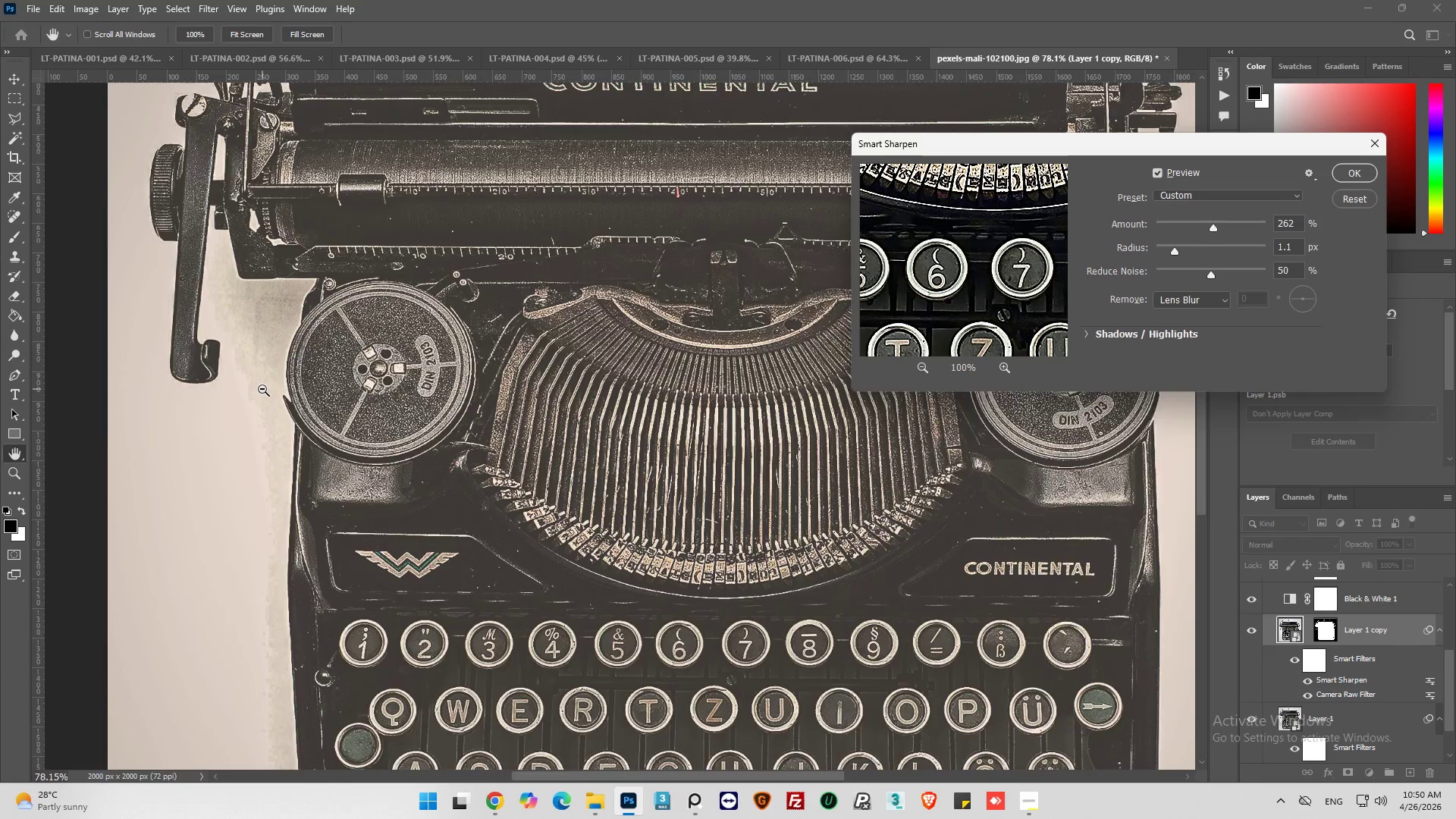 
scroll: coordinate [262, 388], scroll_direction: down, amount: 4.0
 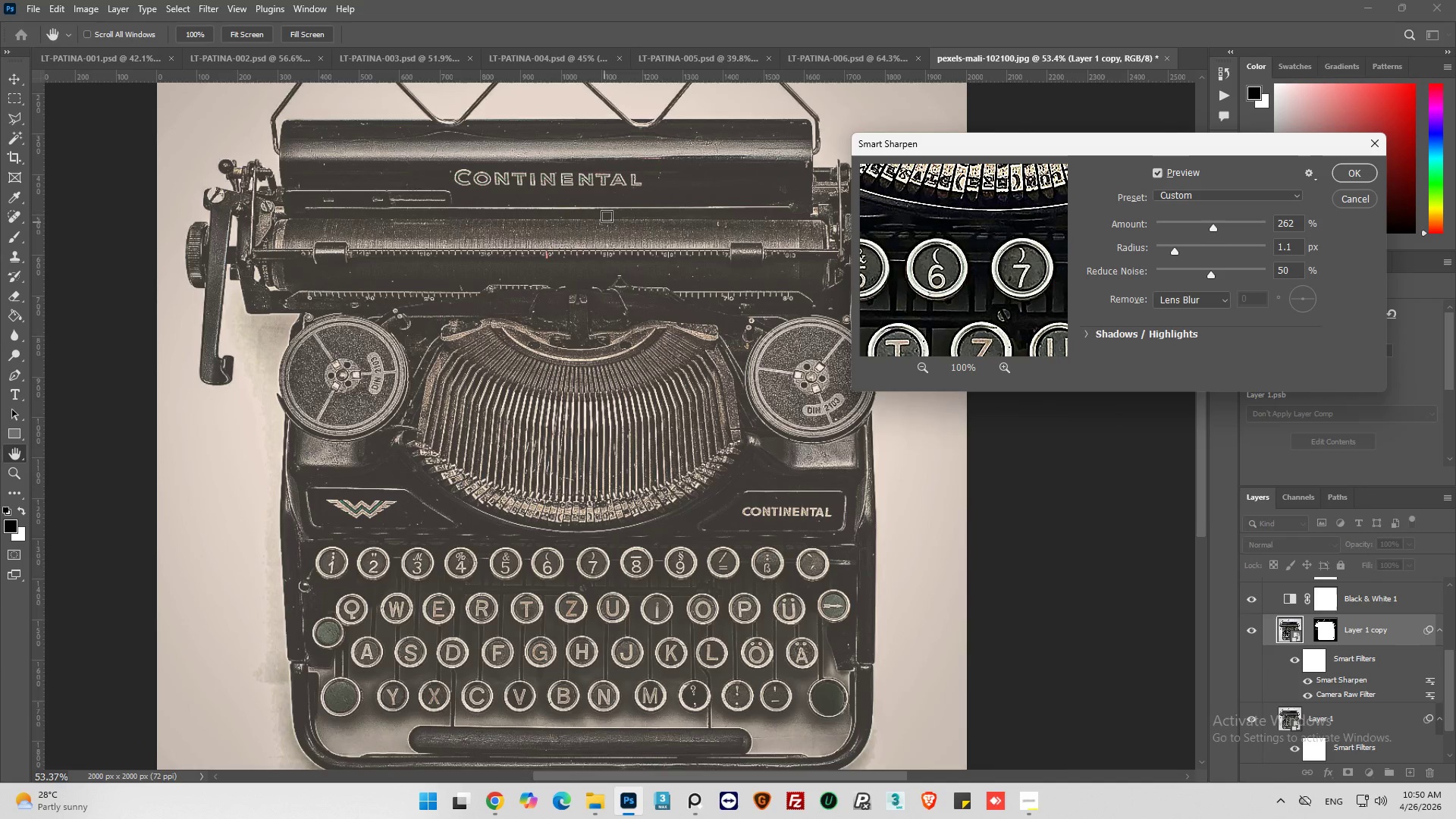 
key(Alt+AltLeft)
 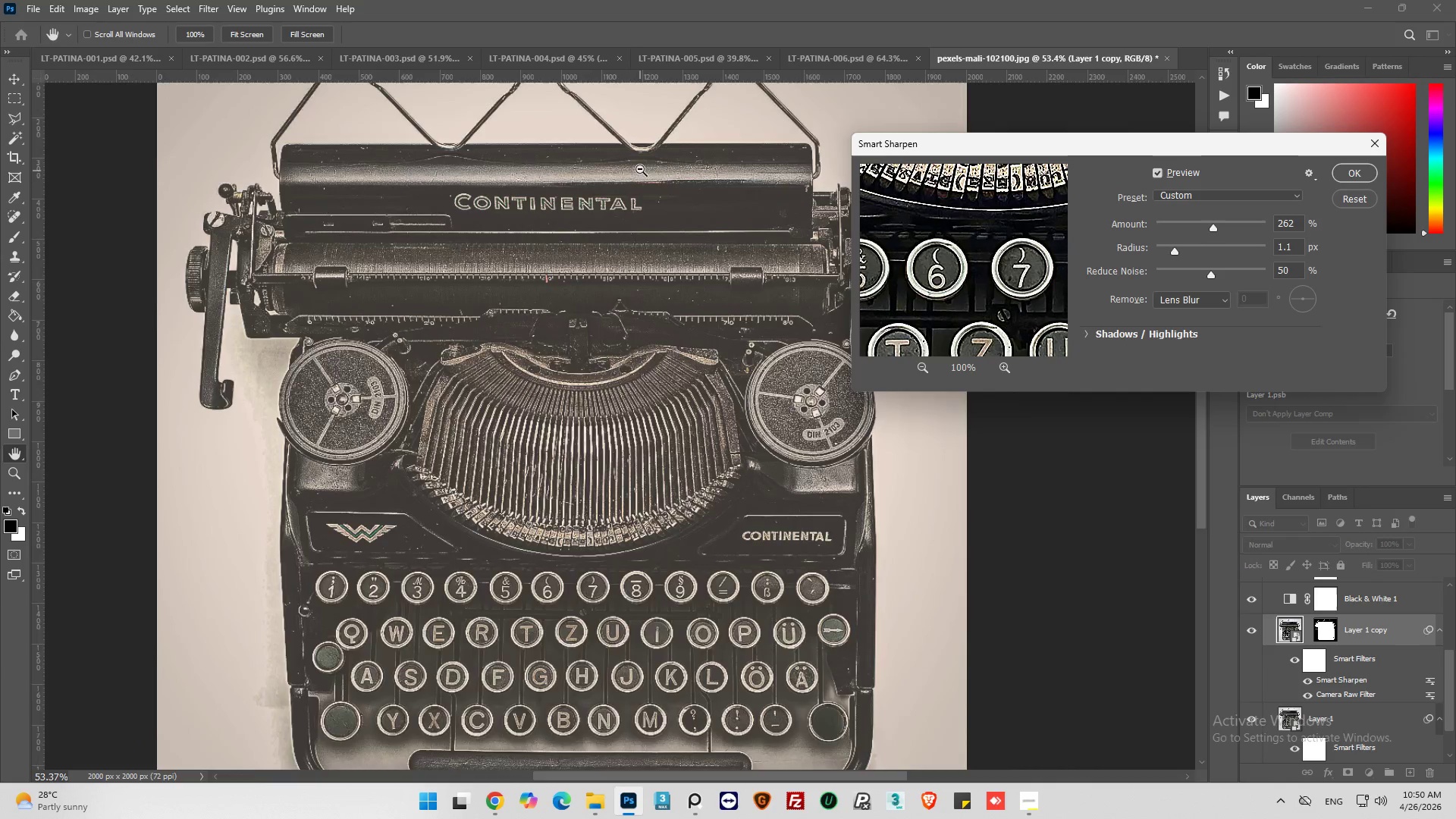 
hold_key(key=AltLeft, duration=0.39)
scroll: coordinate [645, 189], scroll_direction: up, amount: 8.0
 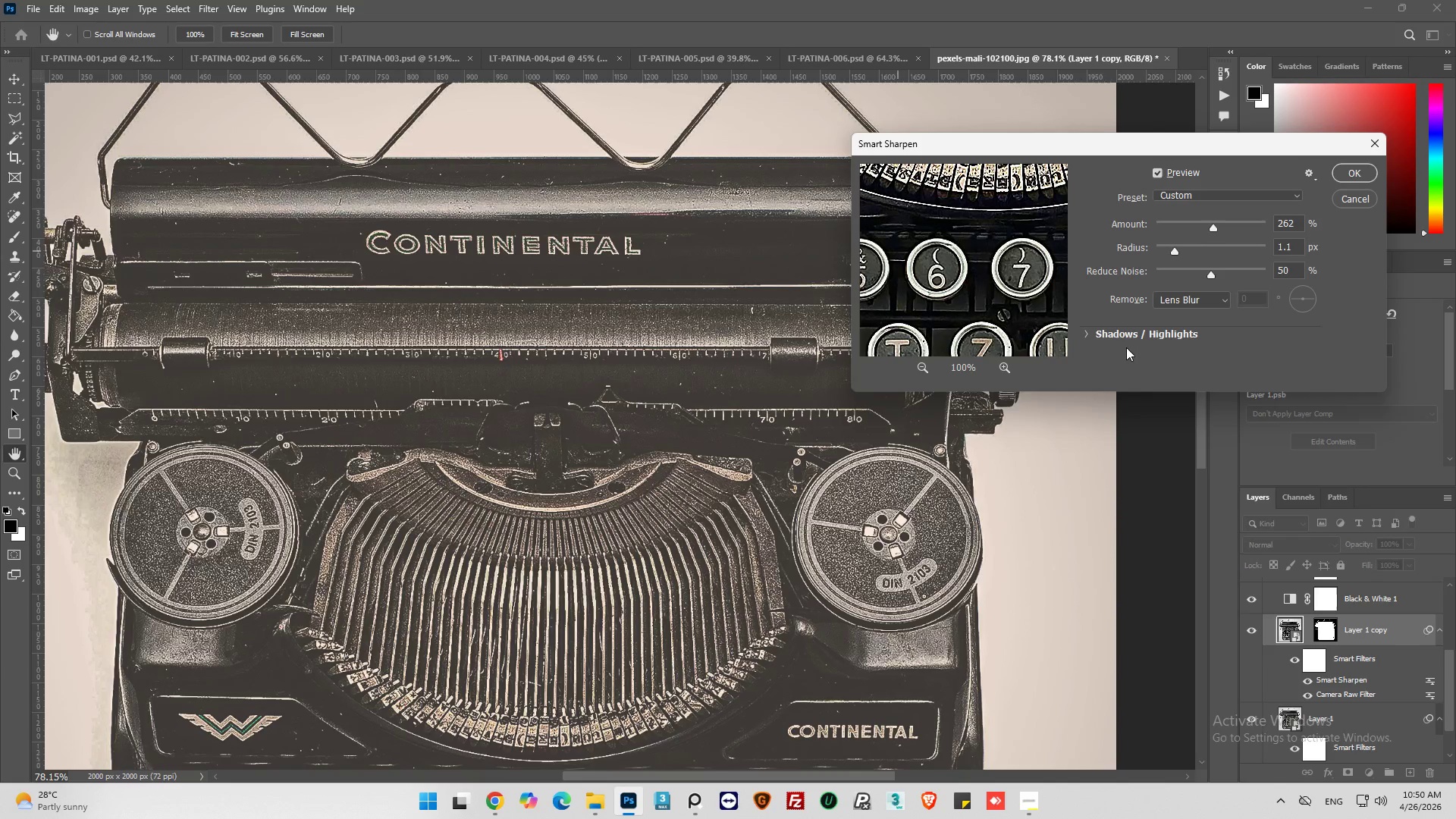 
left_click([1156, 171])
 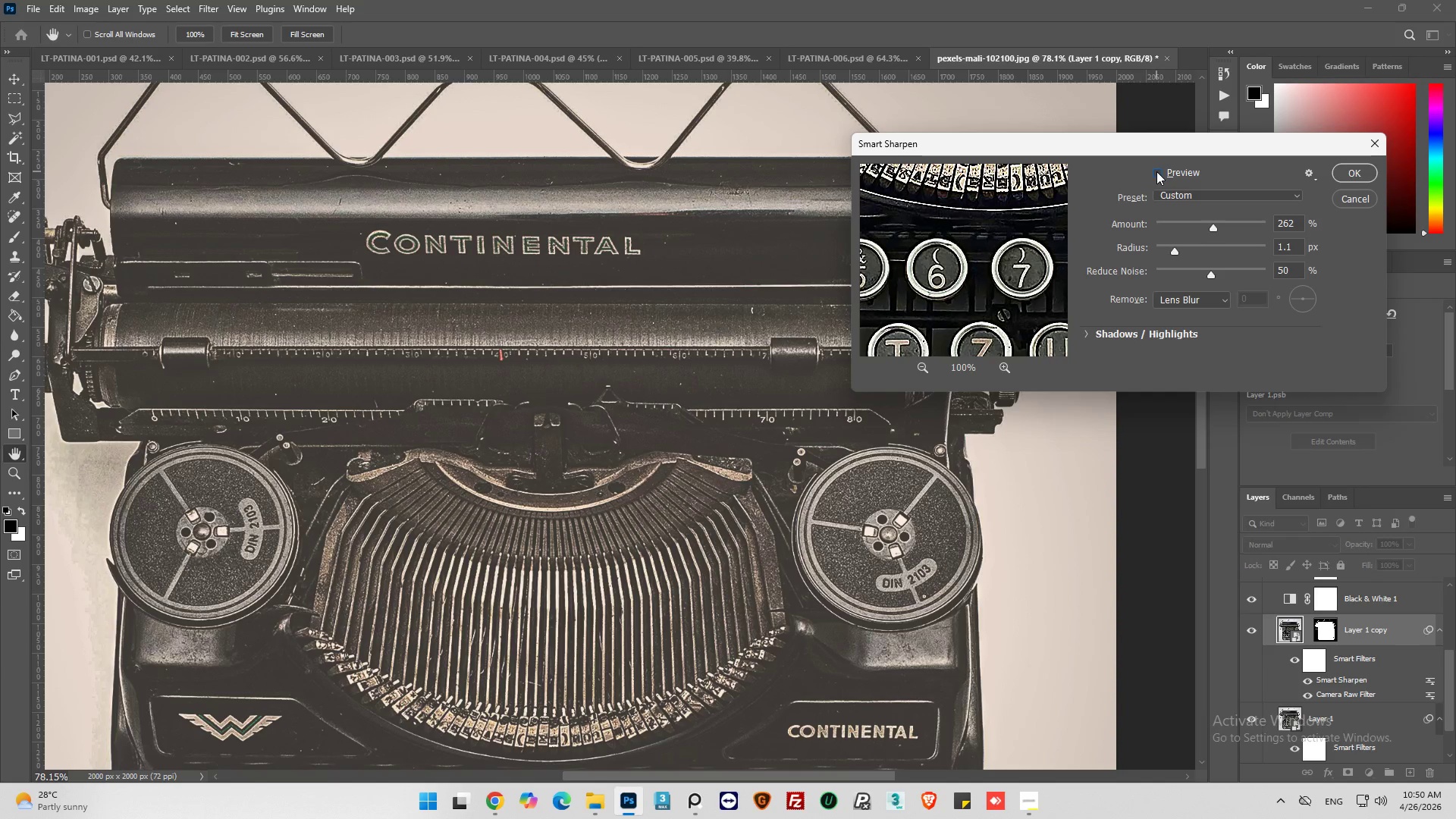 
left_click([1156, 171])
 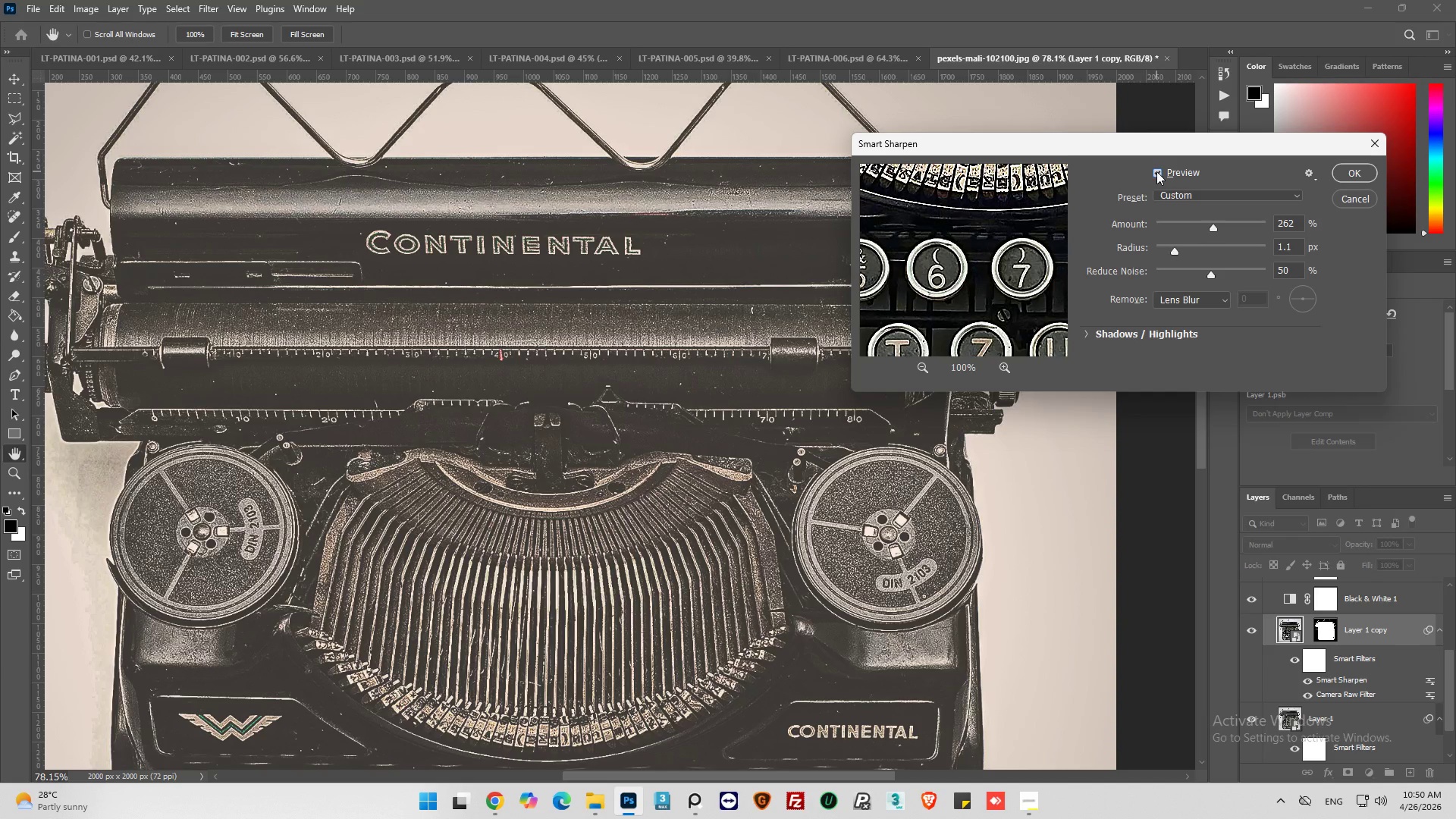 
left_click([1156, 171])
 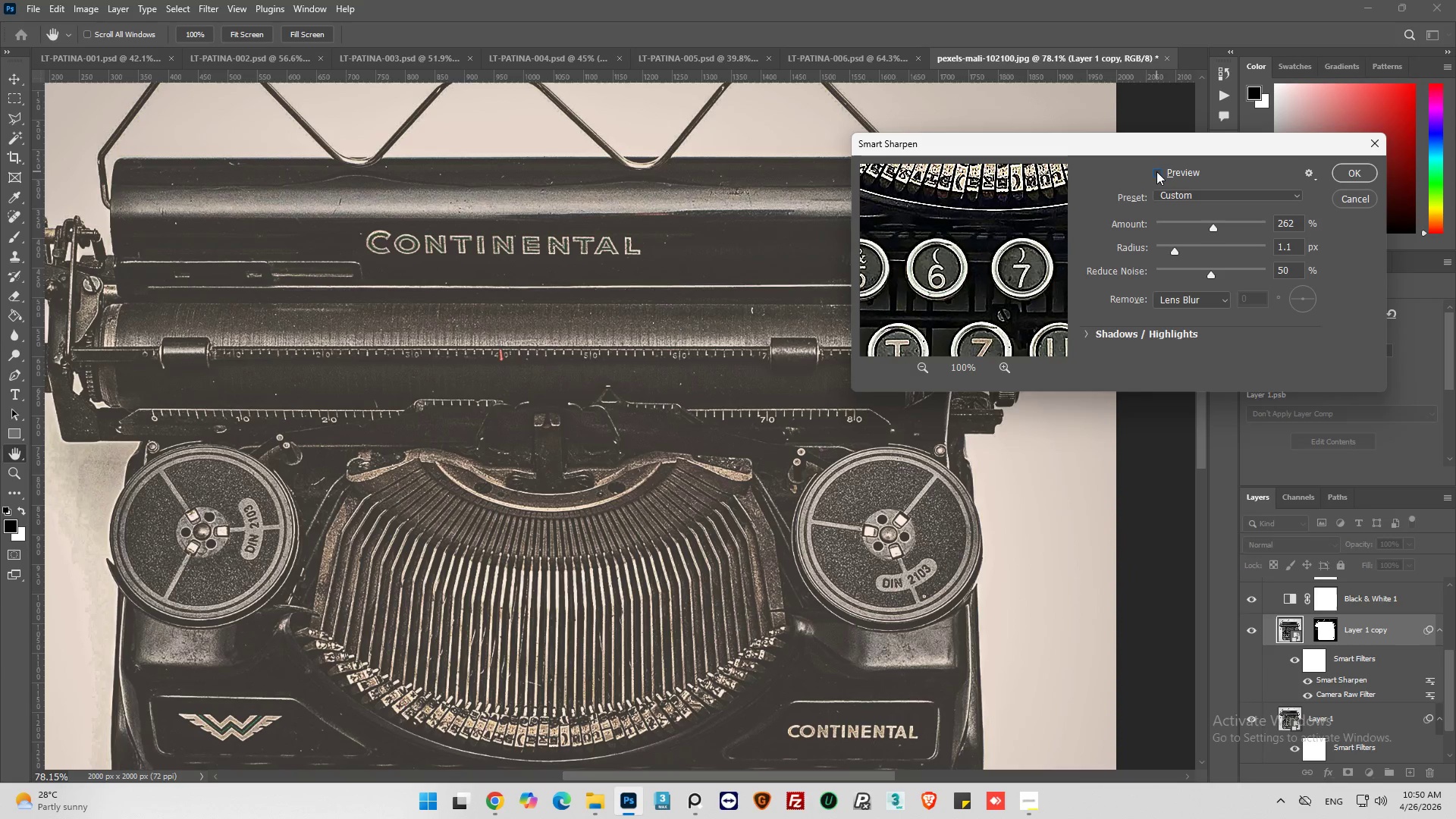 
left_click([1156, 171])
 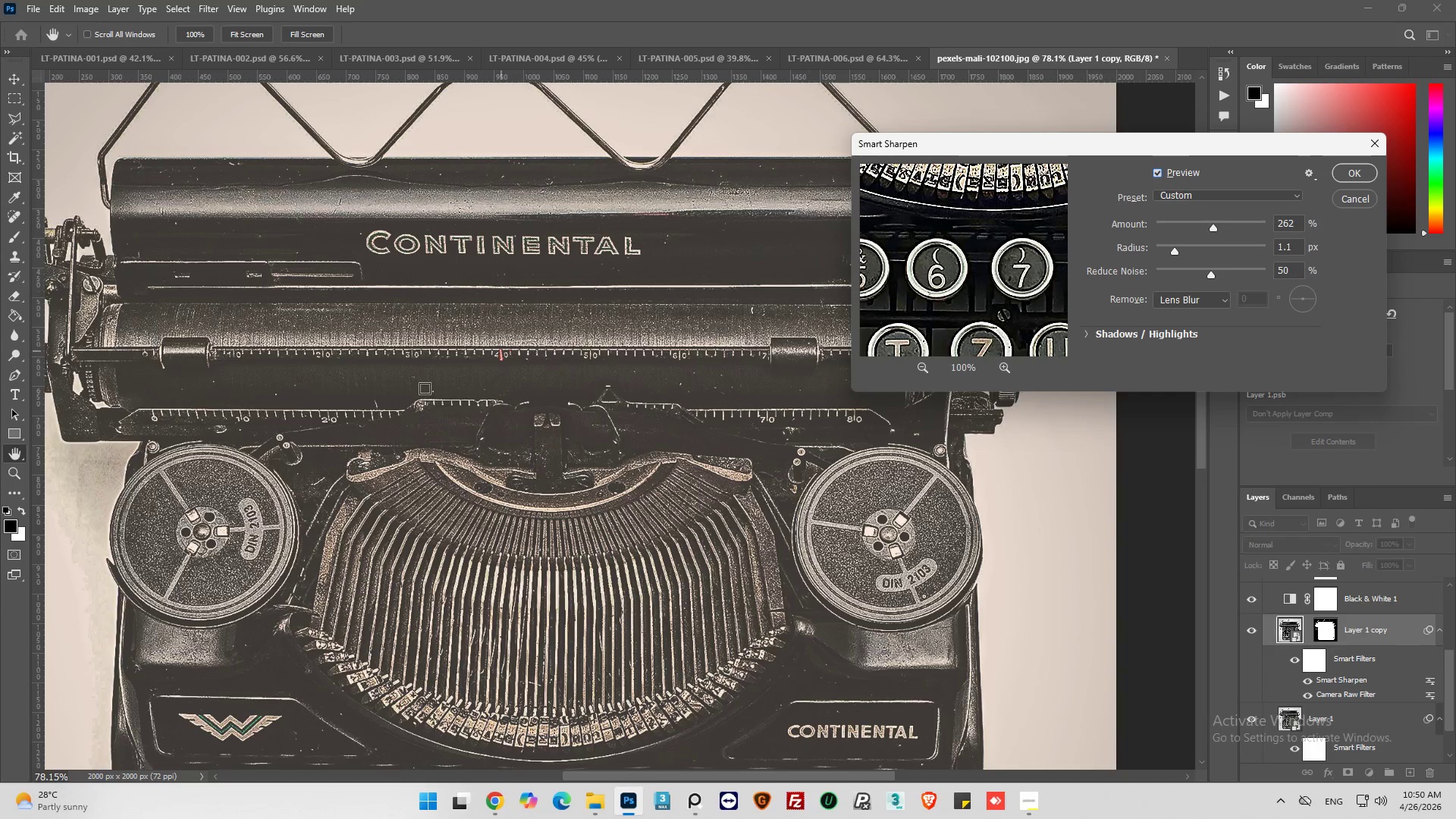 
scroll: coordinate [537, 331], scroll_direction: down, amount: 32.0
 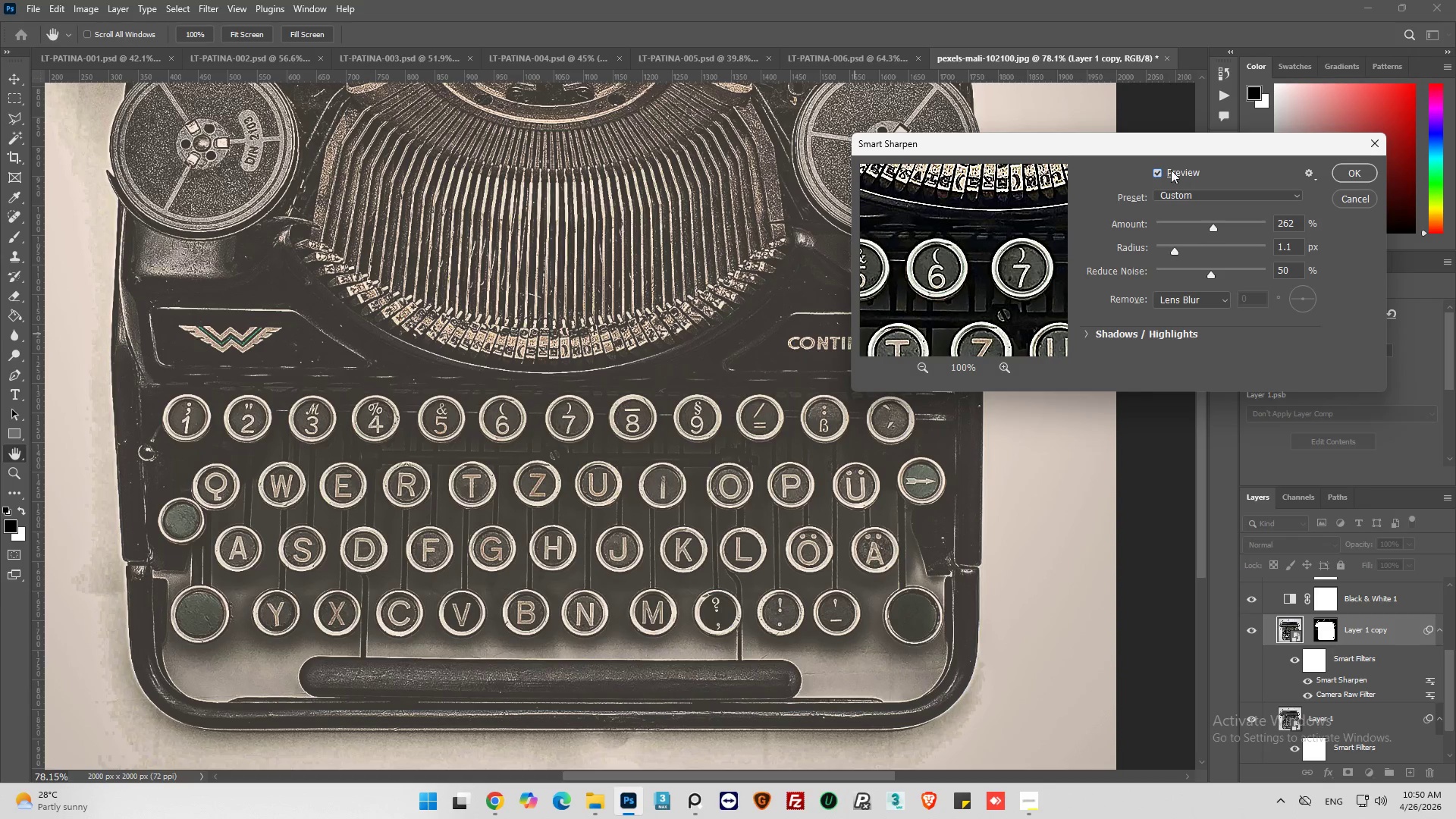 
left_click([1160, 169])
 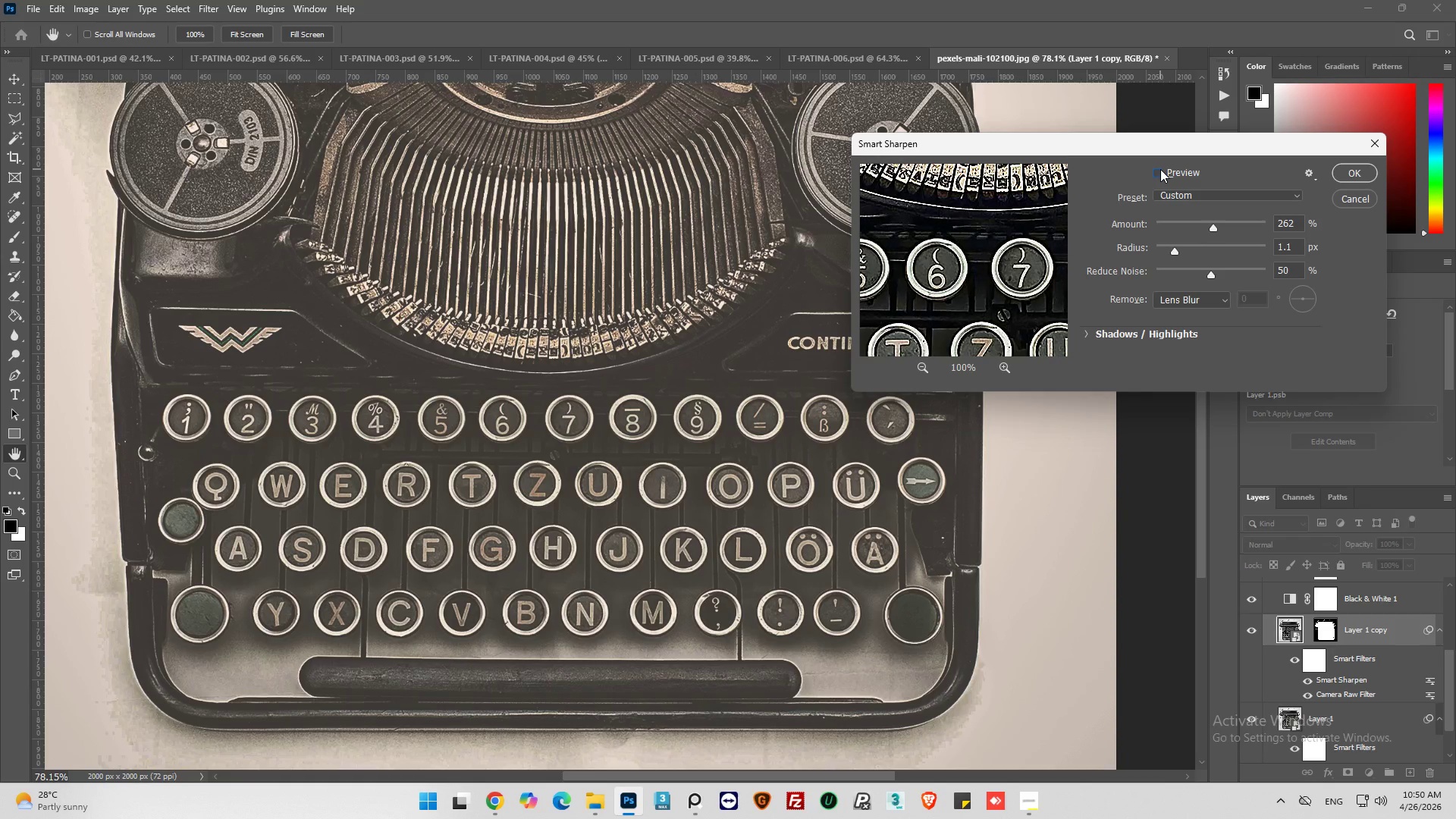 
left_click([1160, 169])
 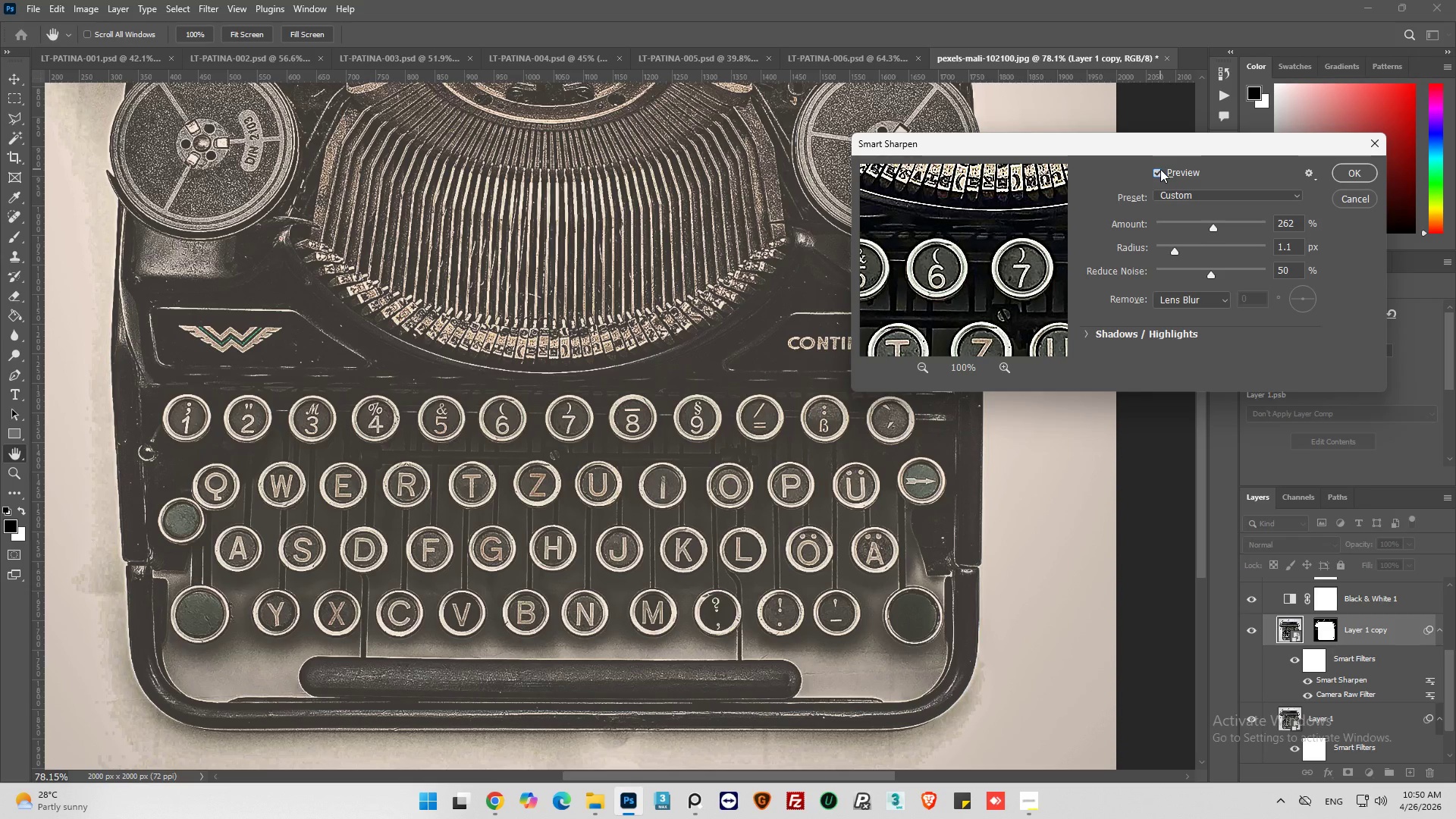 
left_click([1160, 169])
 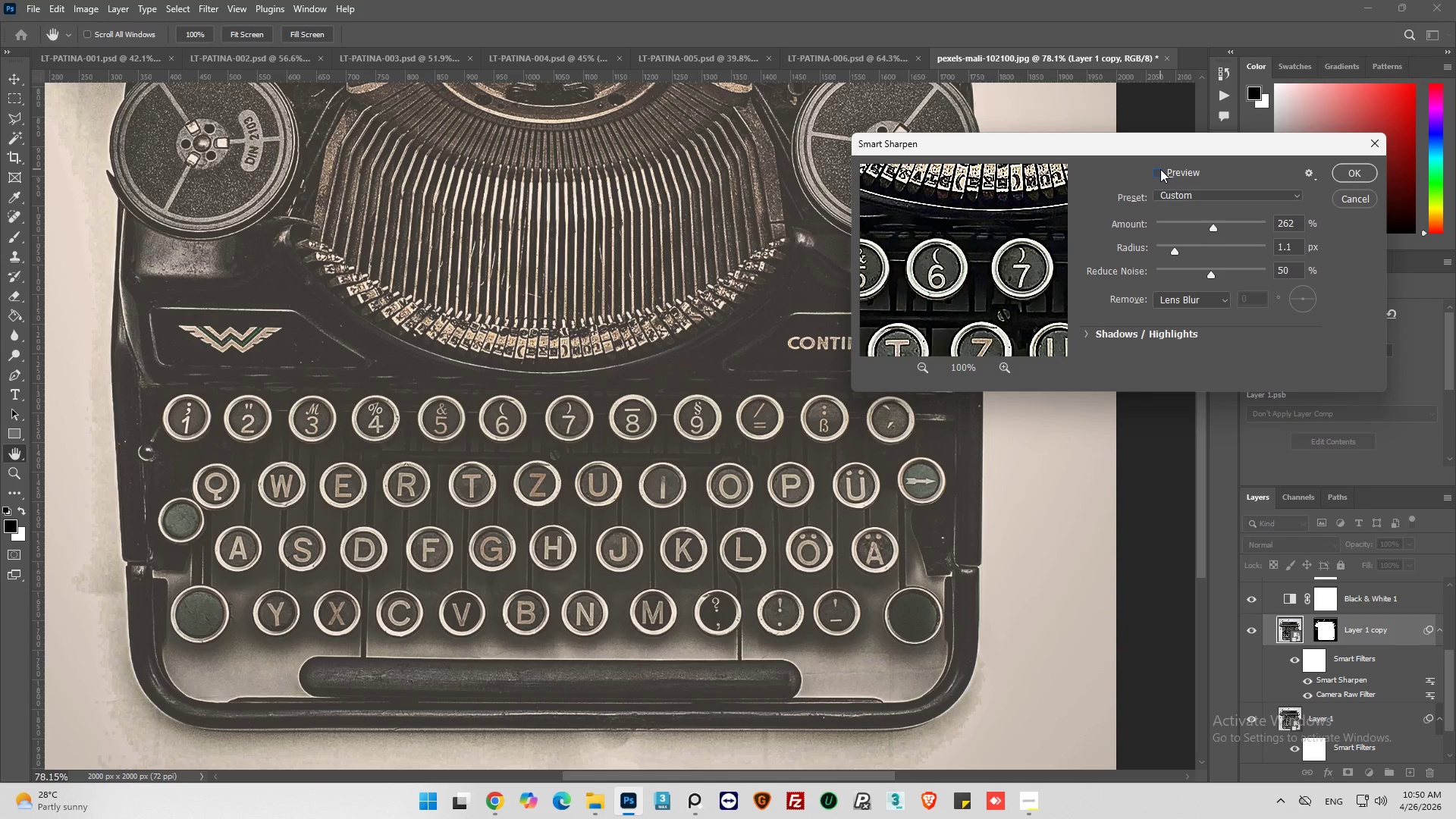 
left_click([1160, 169])
 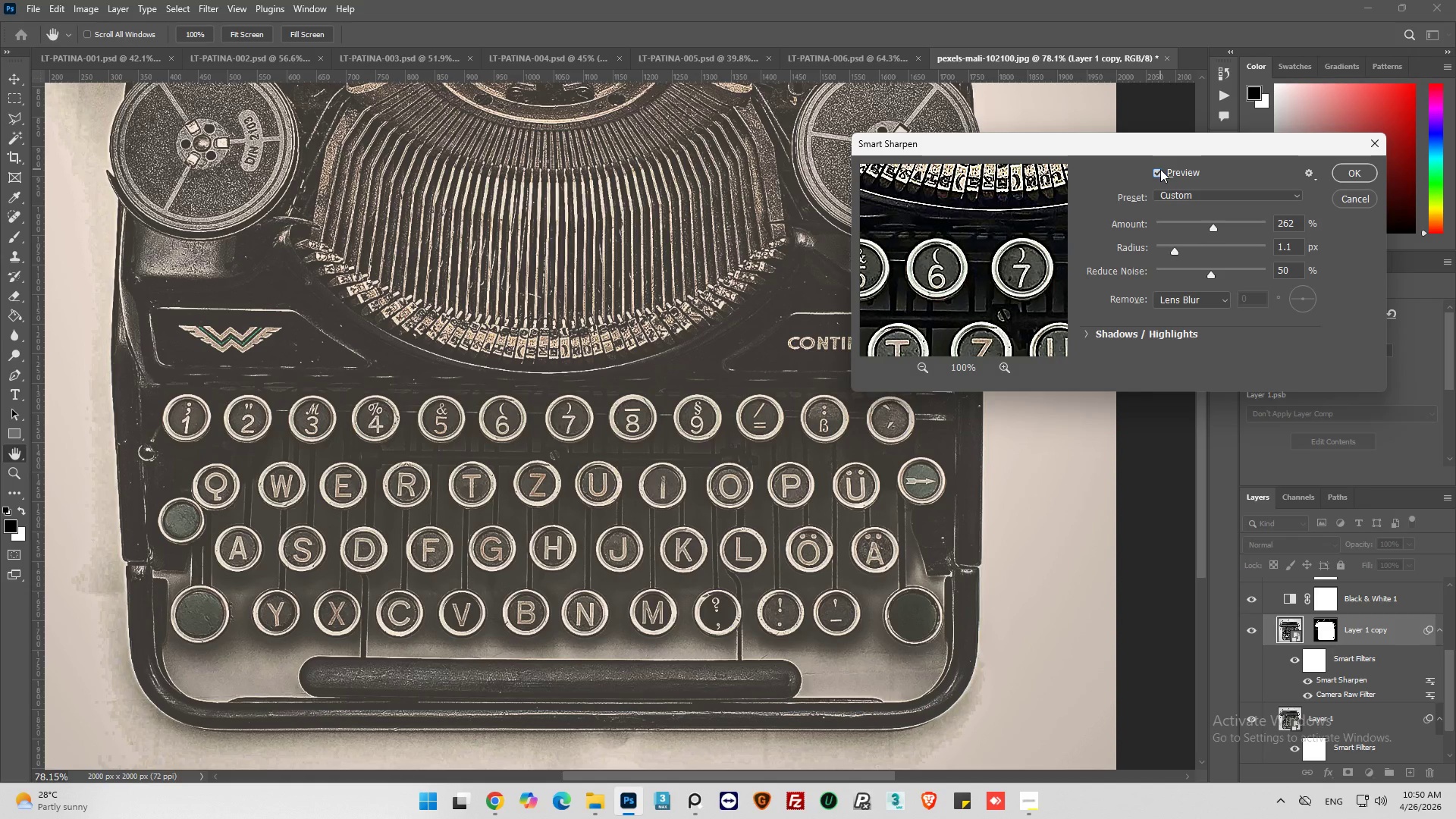 
left_click([1160, 169])
 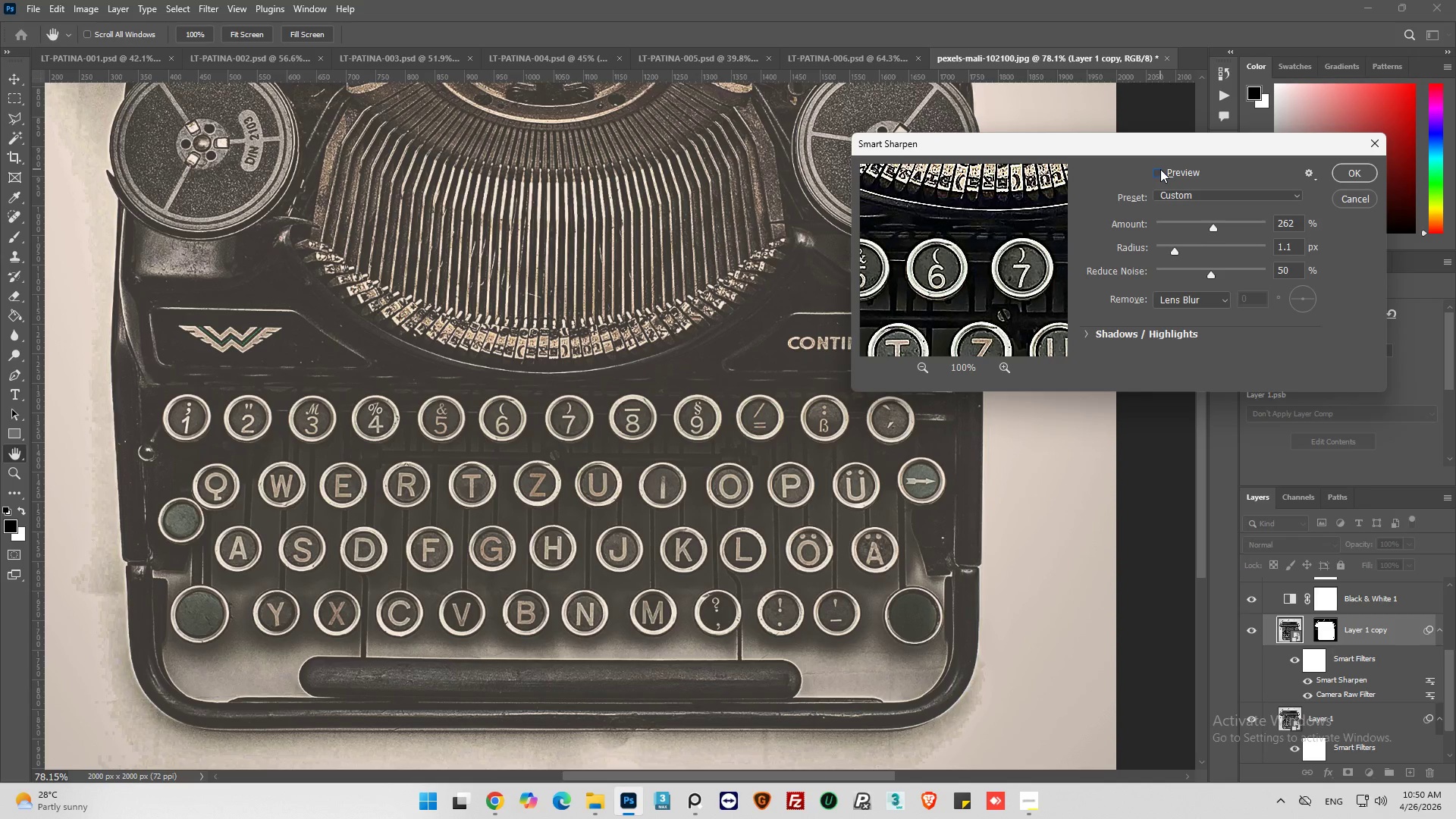 
left_click([1160, 169])
 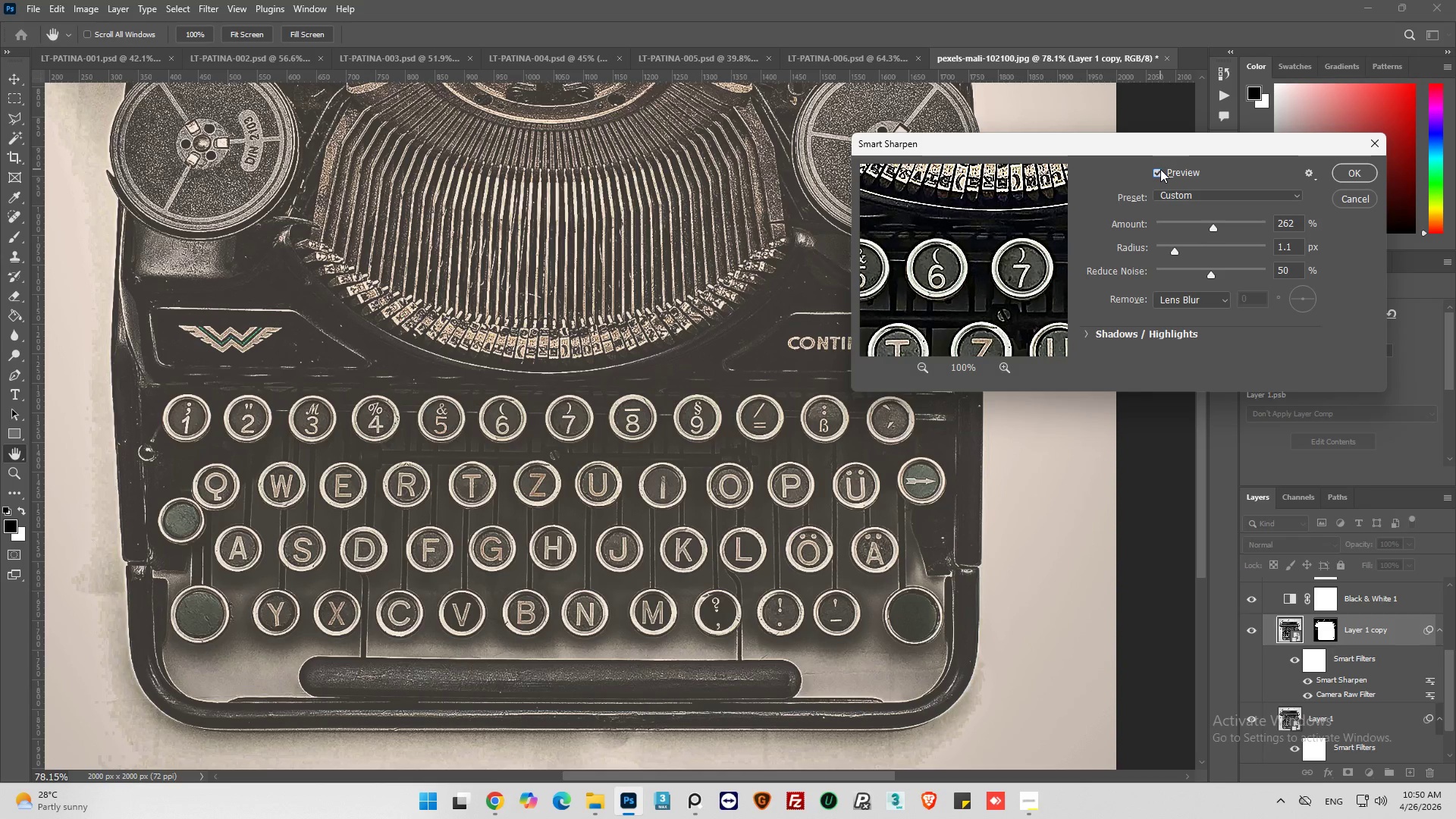 
left_click([1160, 169])
 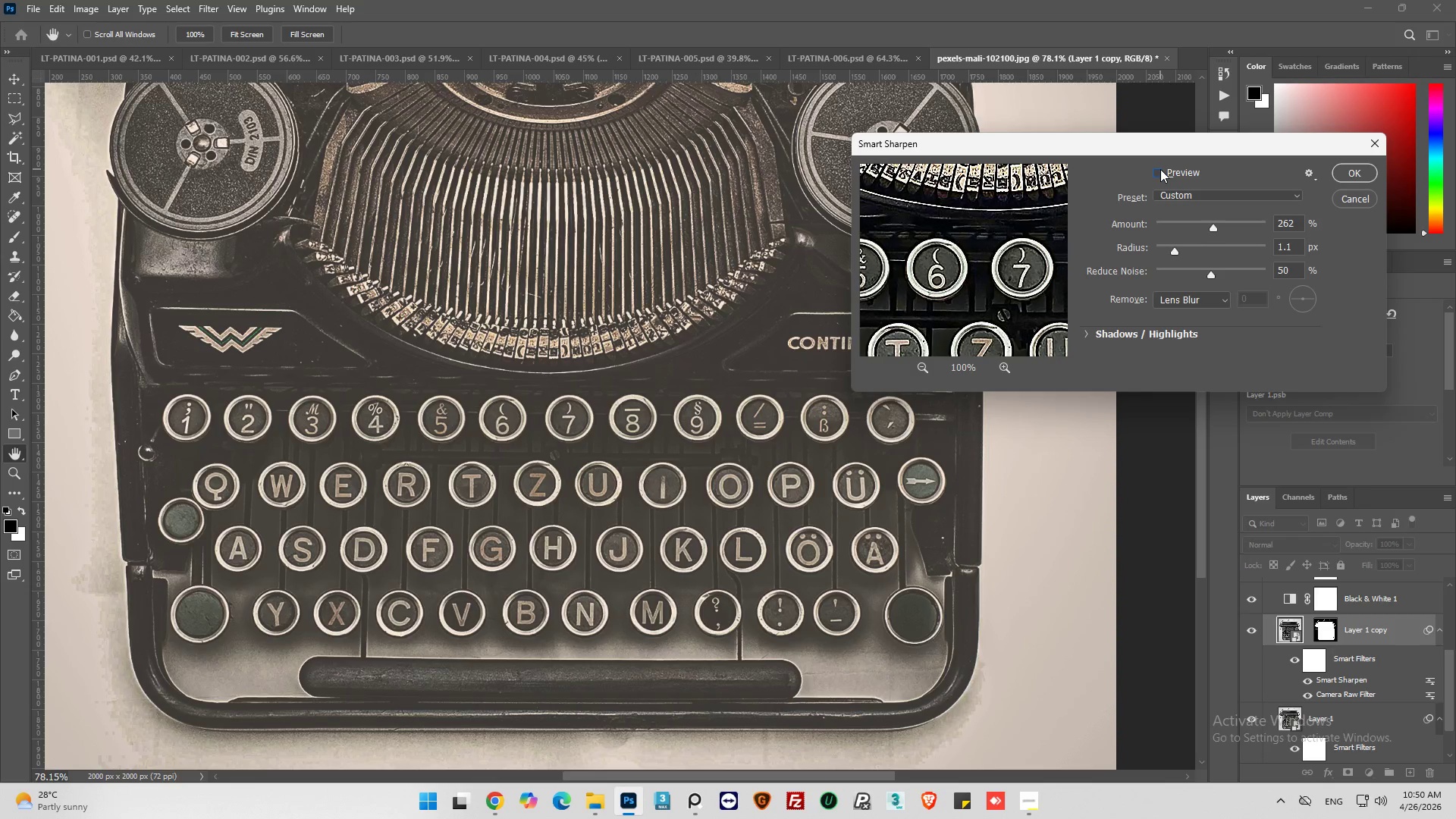 
left_click([1160, 169])
 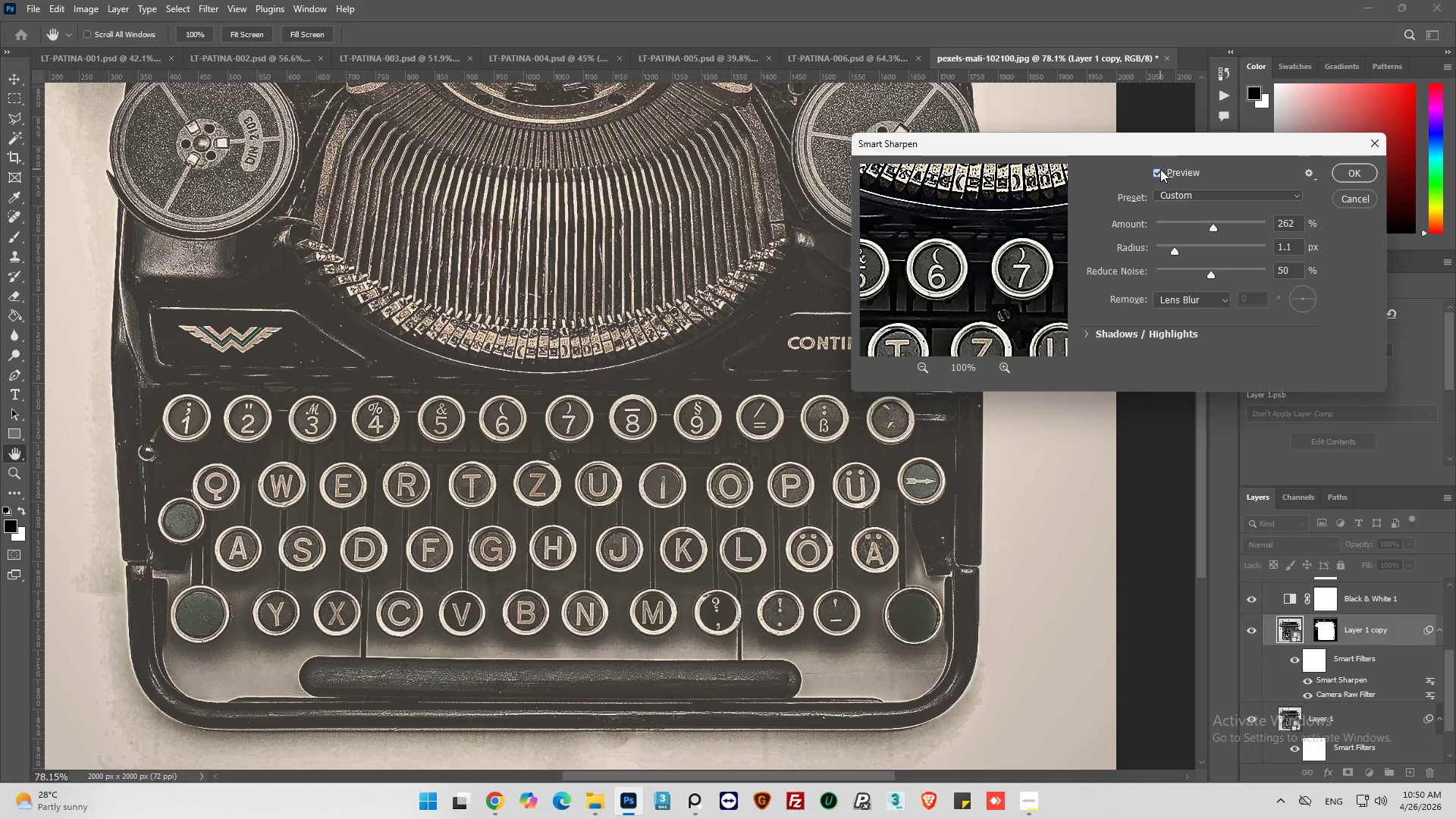 
left_click([1160, 169])
 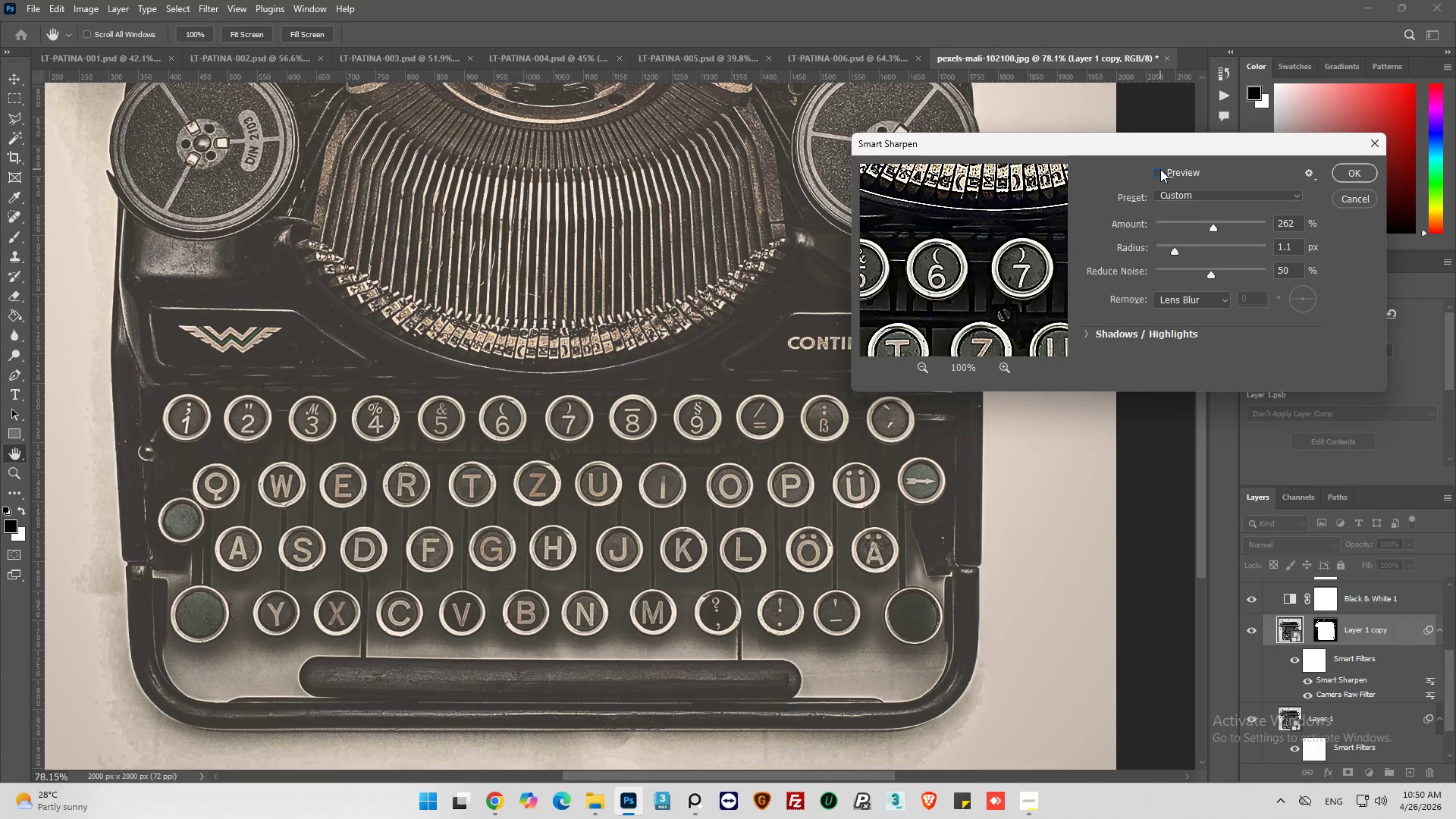 
left_click([1160, 169])
 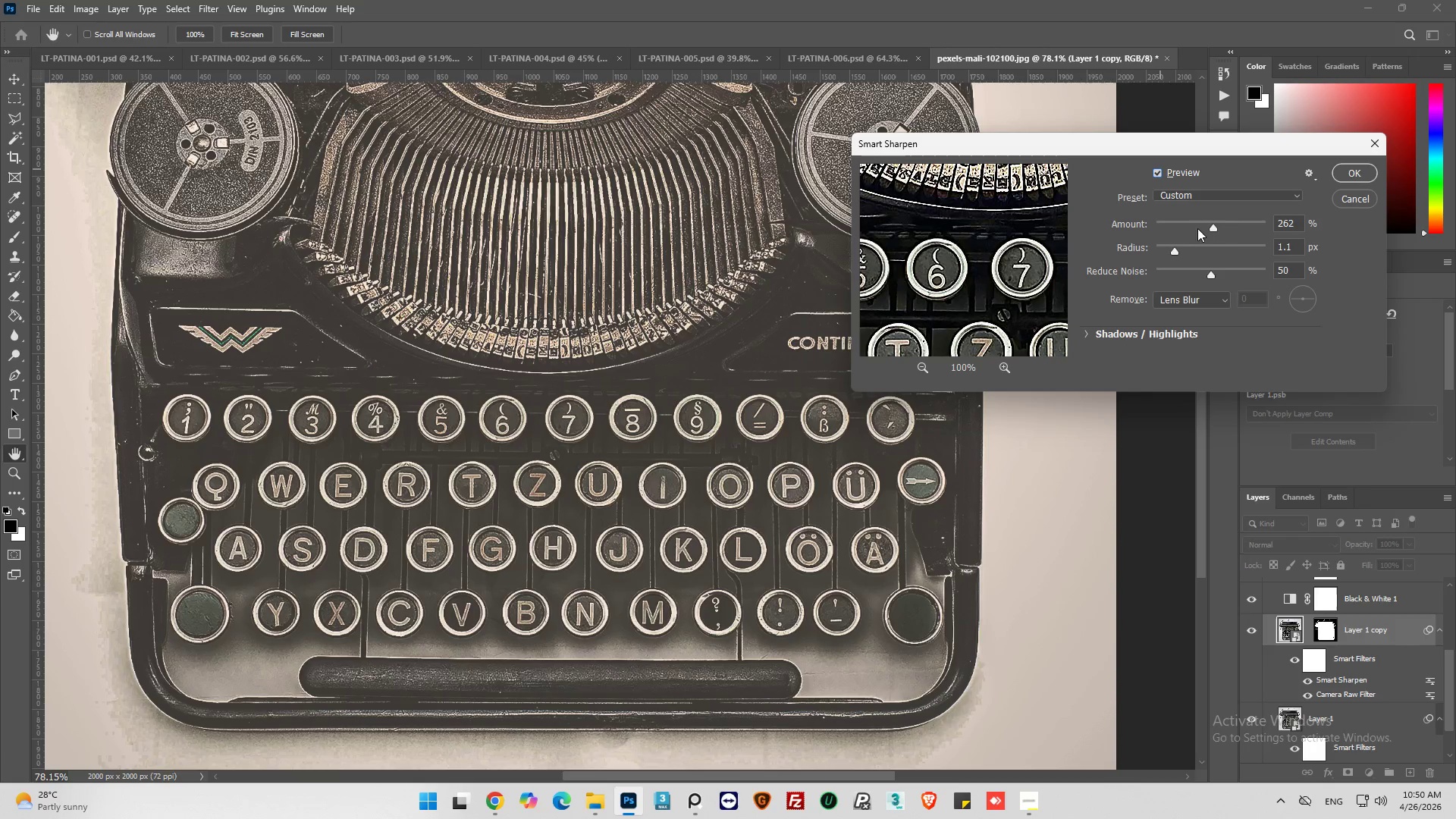 
double_click([1287, 222])
 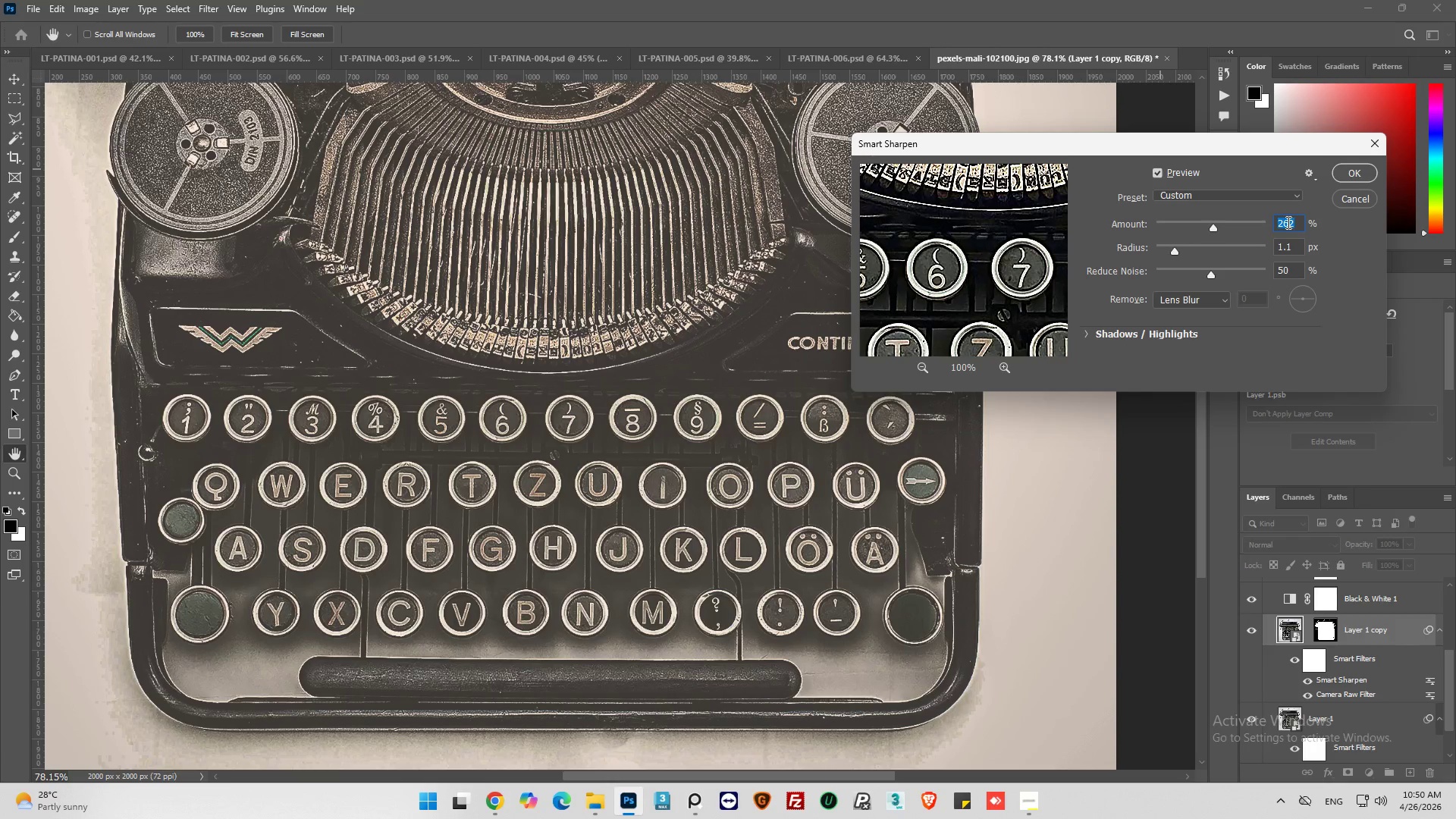 
type(200)
 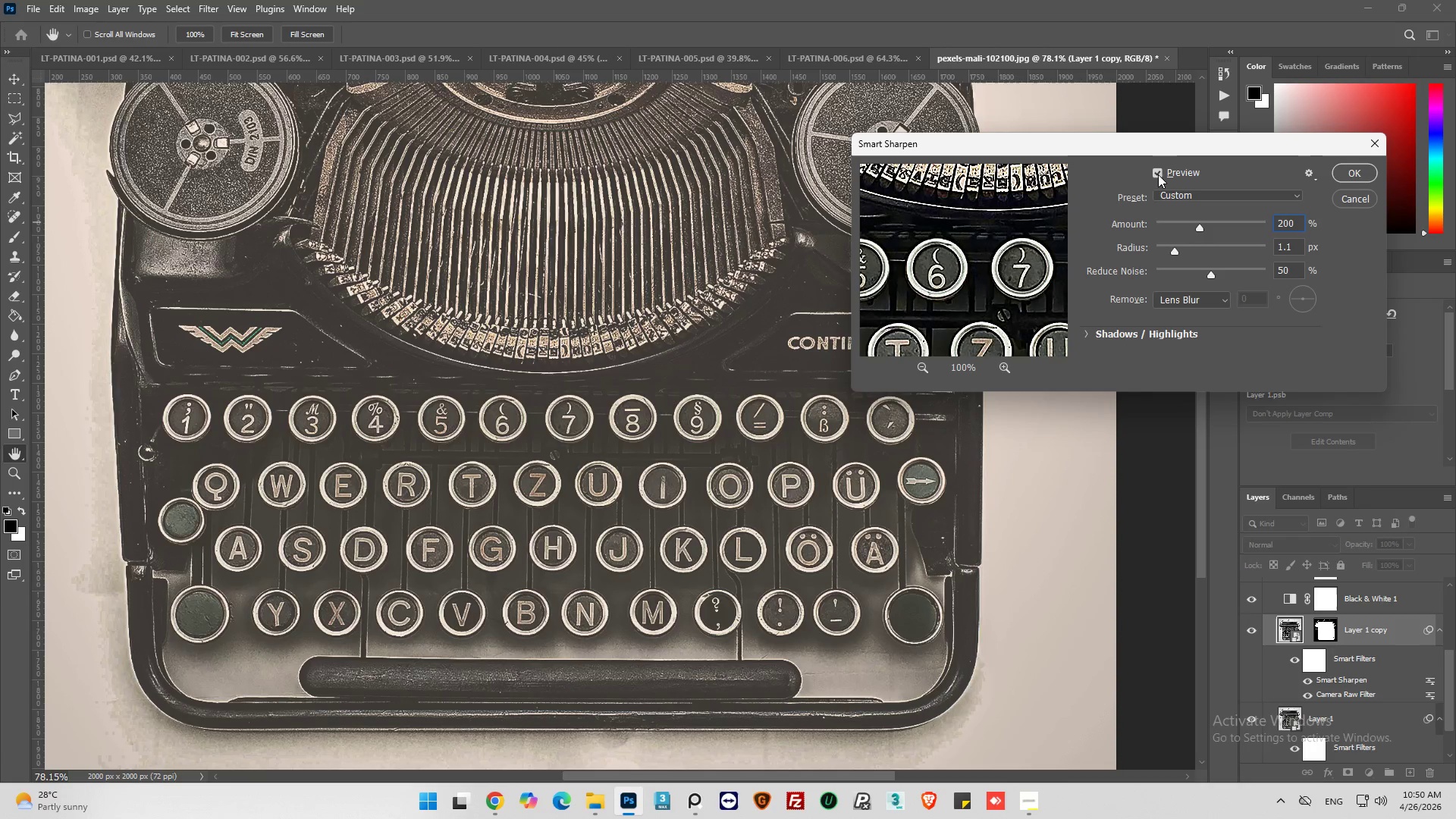 
left_click([1158, 174])
 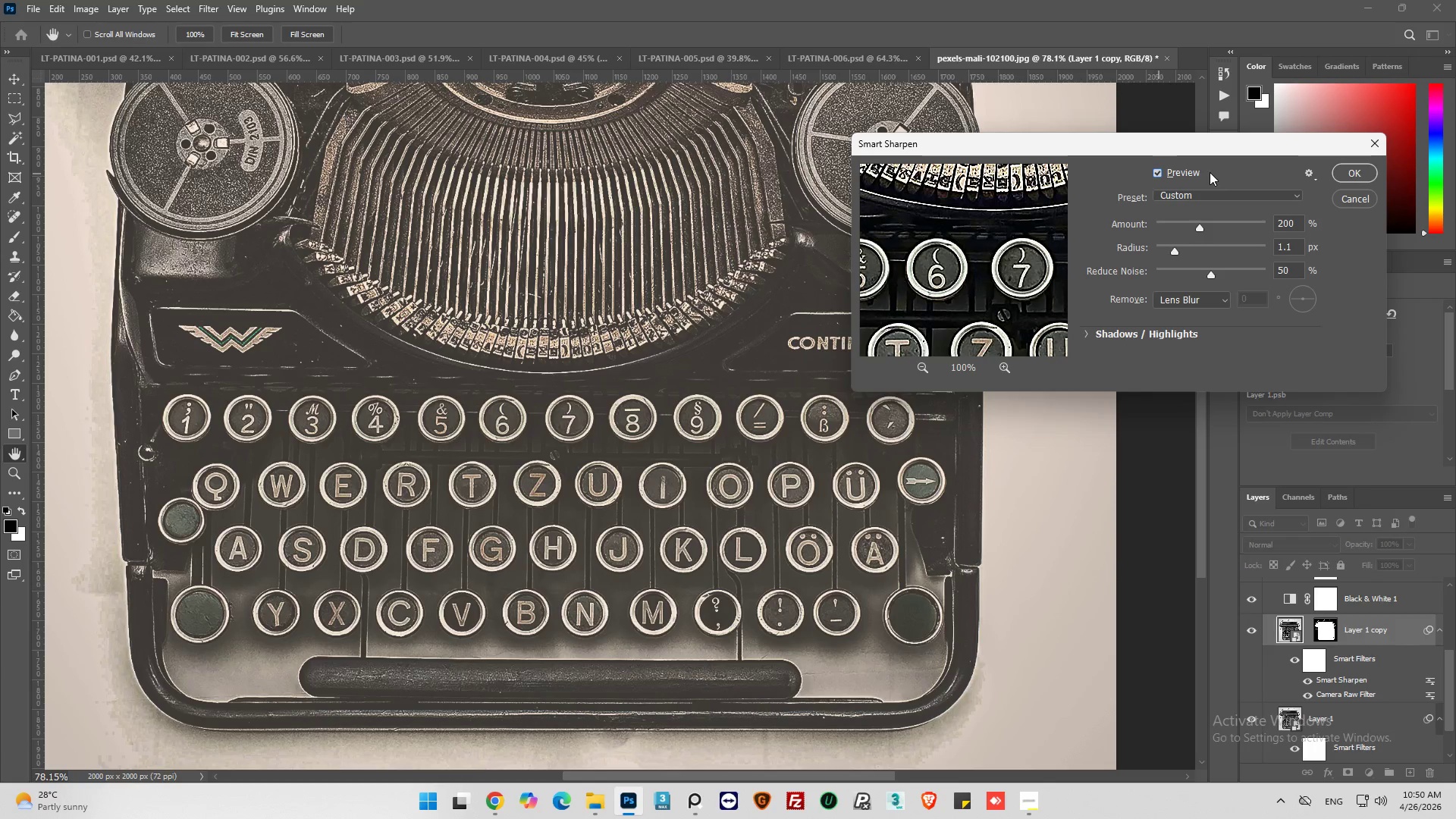 
left_click([1366, 179])
 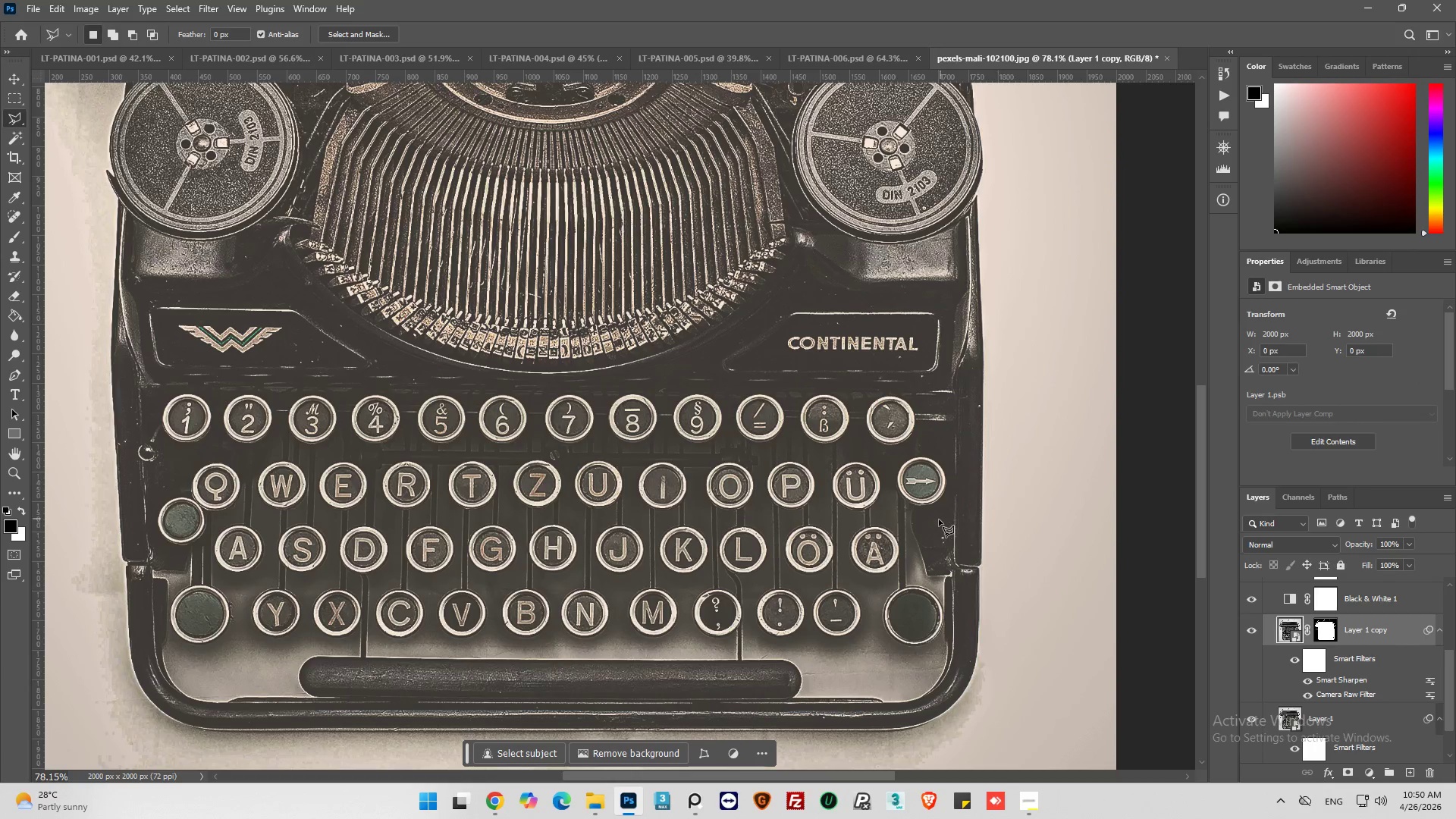 
hold_key(key=AltLeft, duration=0.56)
 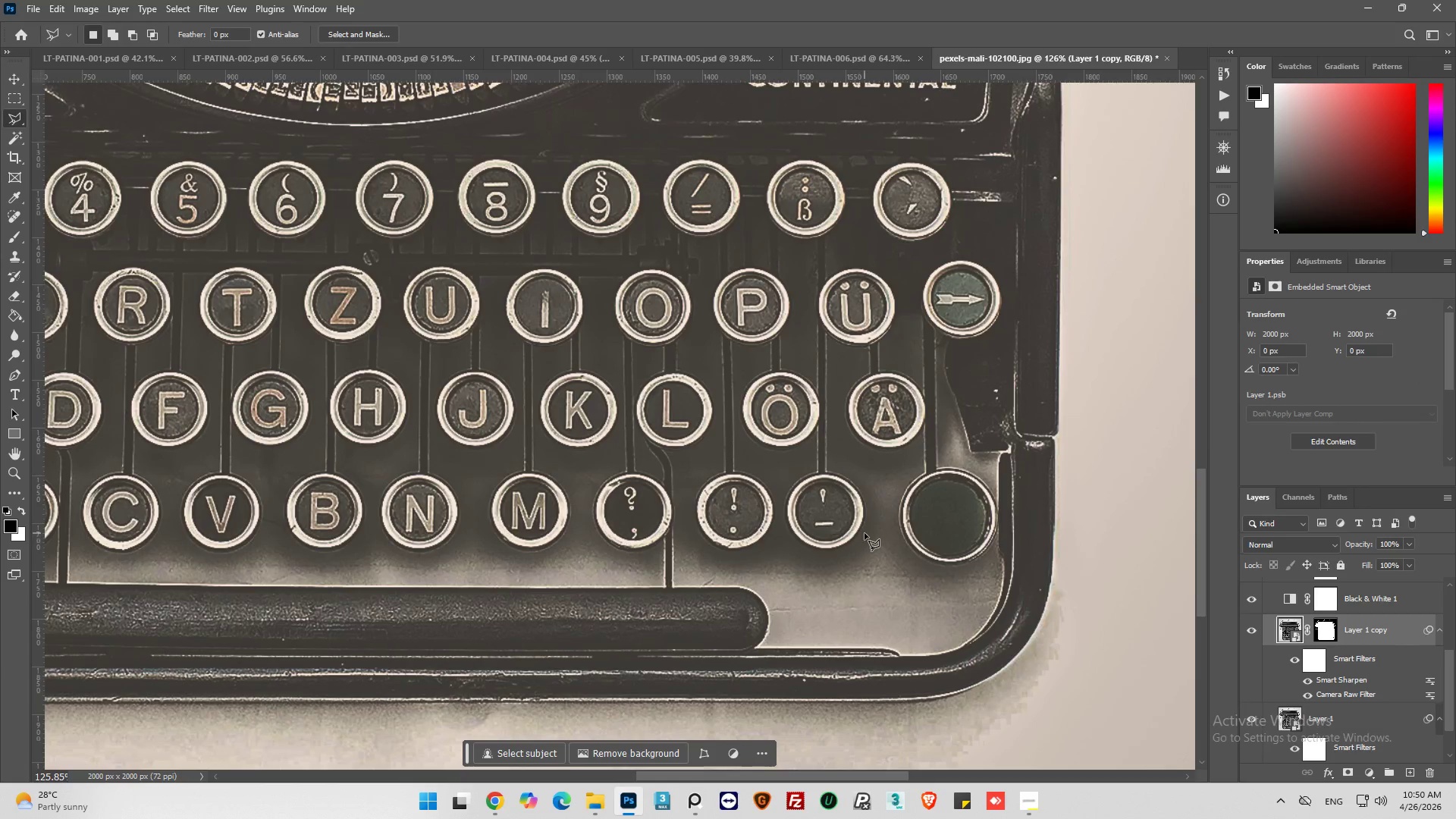 
scroll: coordinate [688, 491], scroll_direction: down, amount: 5.0
 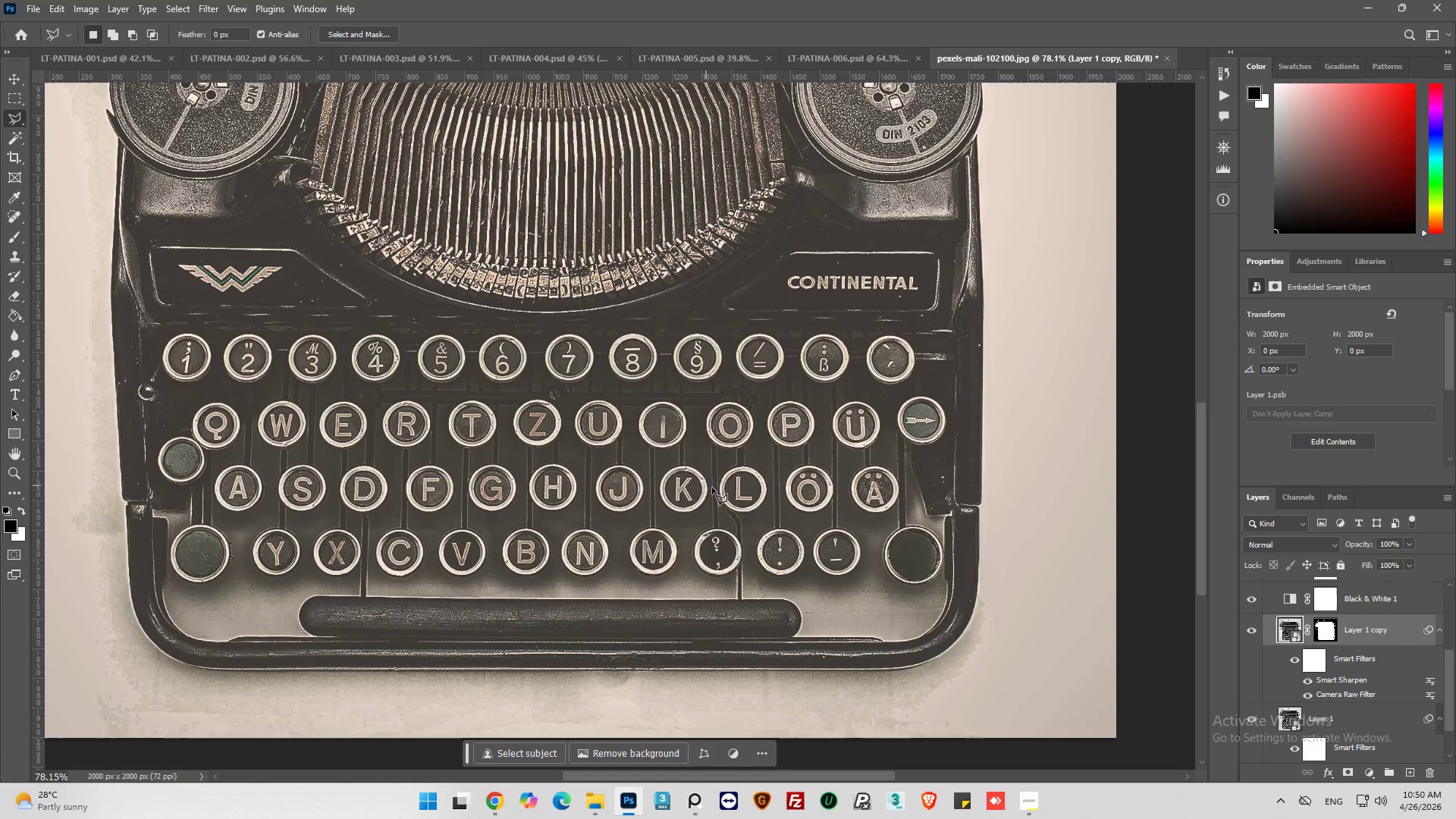 
hold_key(key=AltLeft, duration=0.34)
scroll: coordinate [867, 530], scroll_direction: down, amount: 1.0
 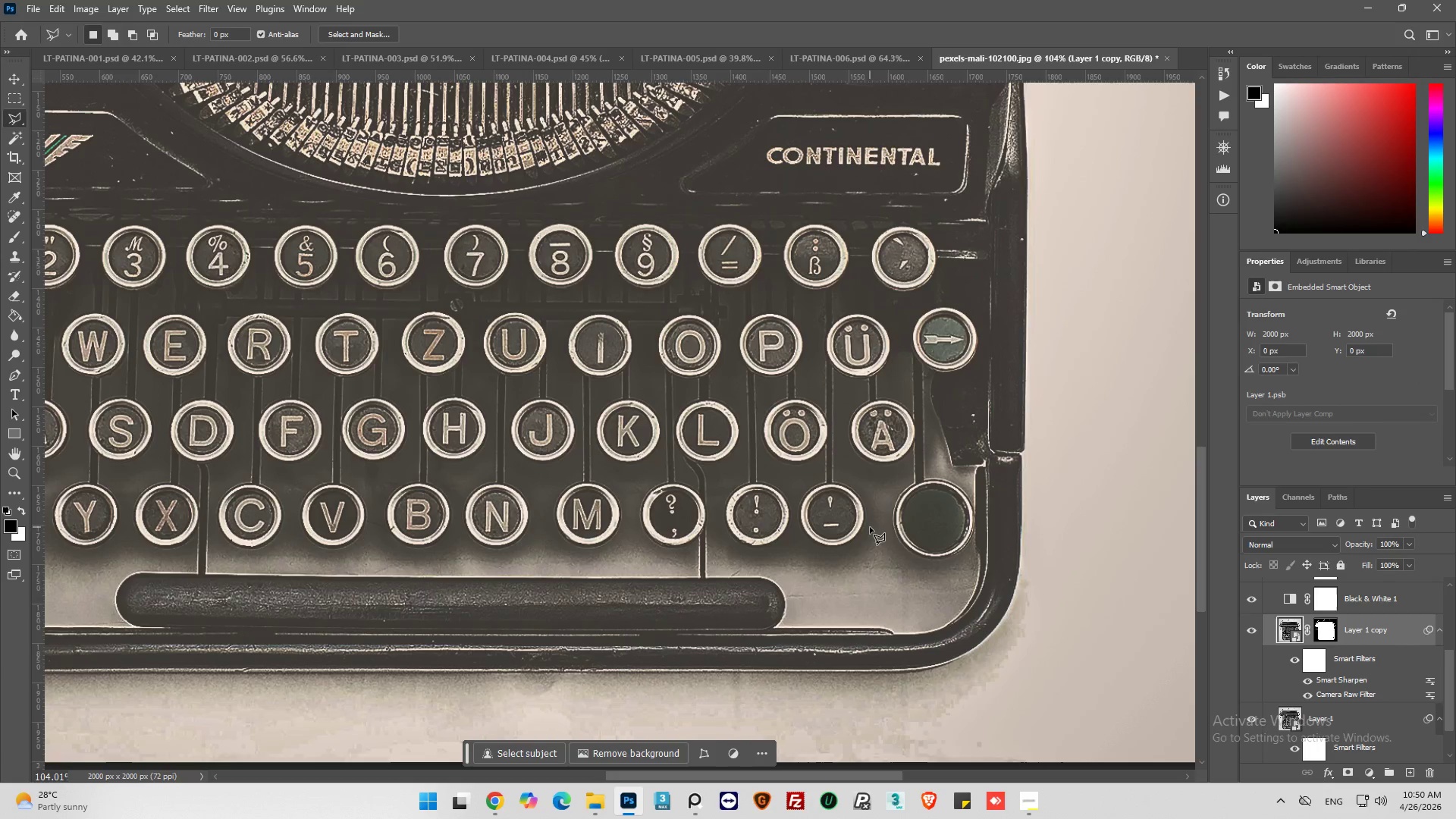 
hold_key(key=AltLeft, duration=0.31)
 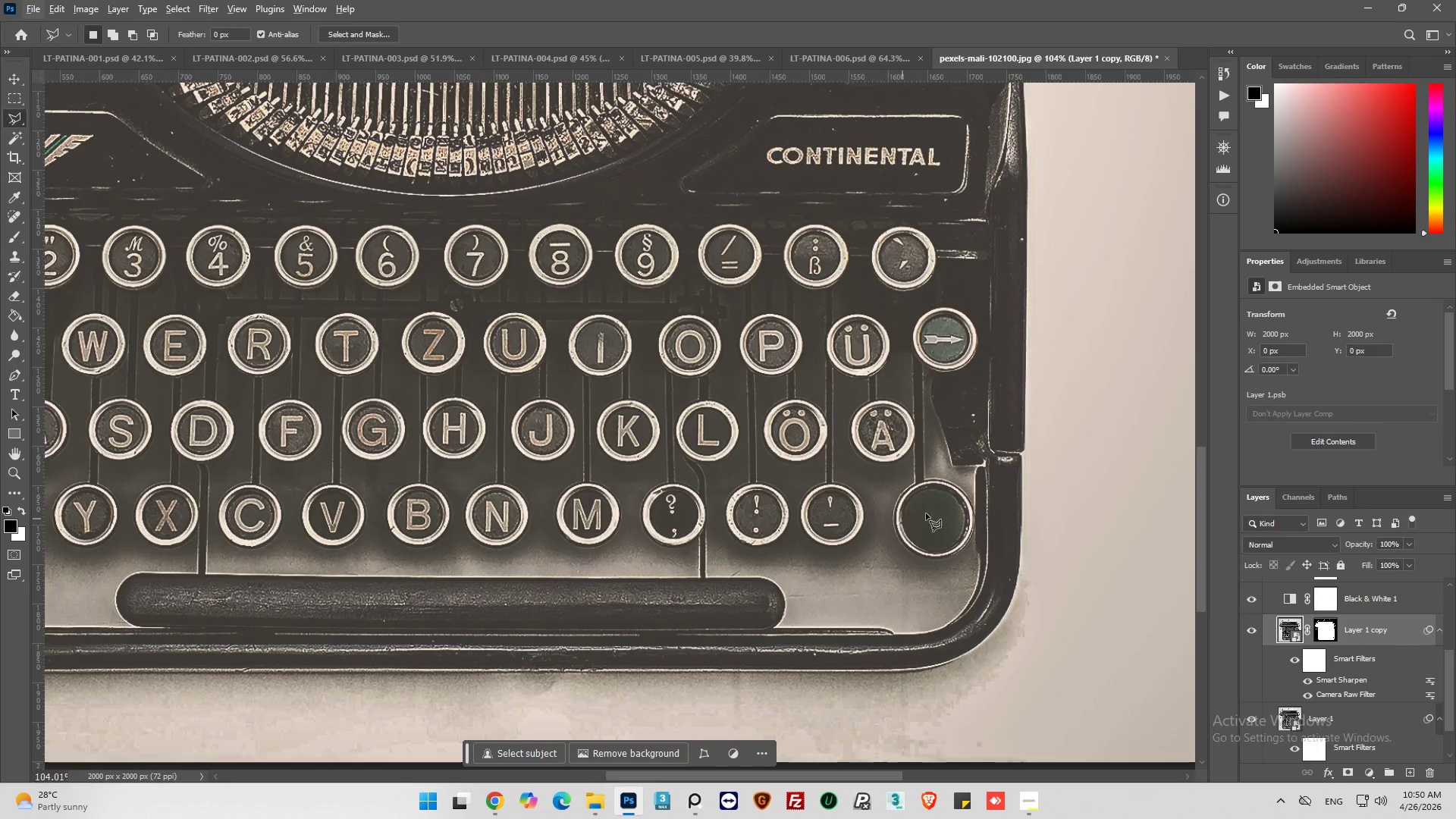 
hold_key(key=AltLeft, duration=0.38)
scroll: coordinate [926, 511], scroll_direction: up, amount: 4.0
 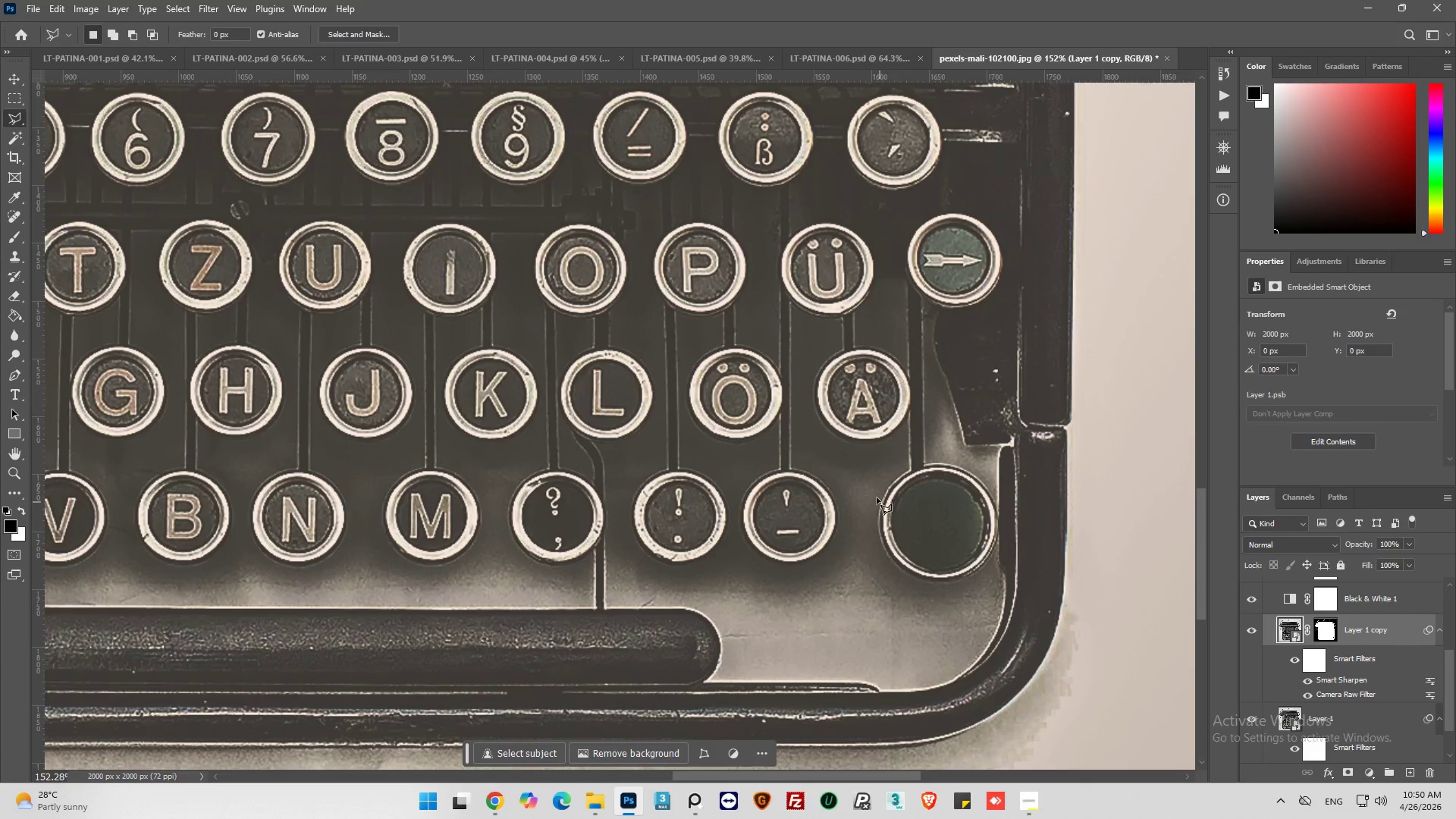 
hold_key(key=AltLeft, duration=0.44)
 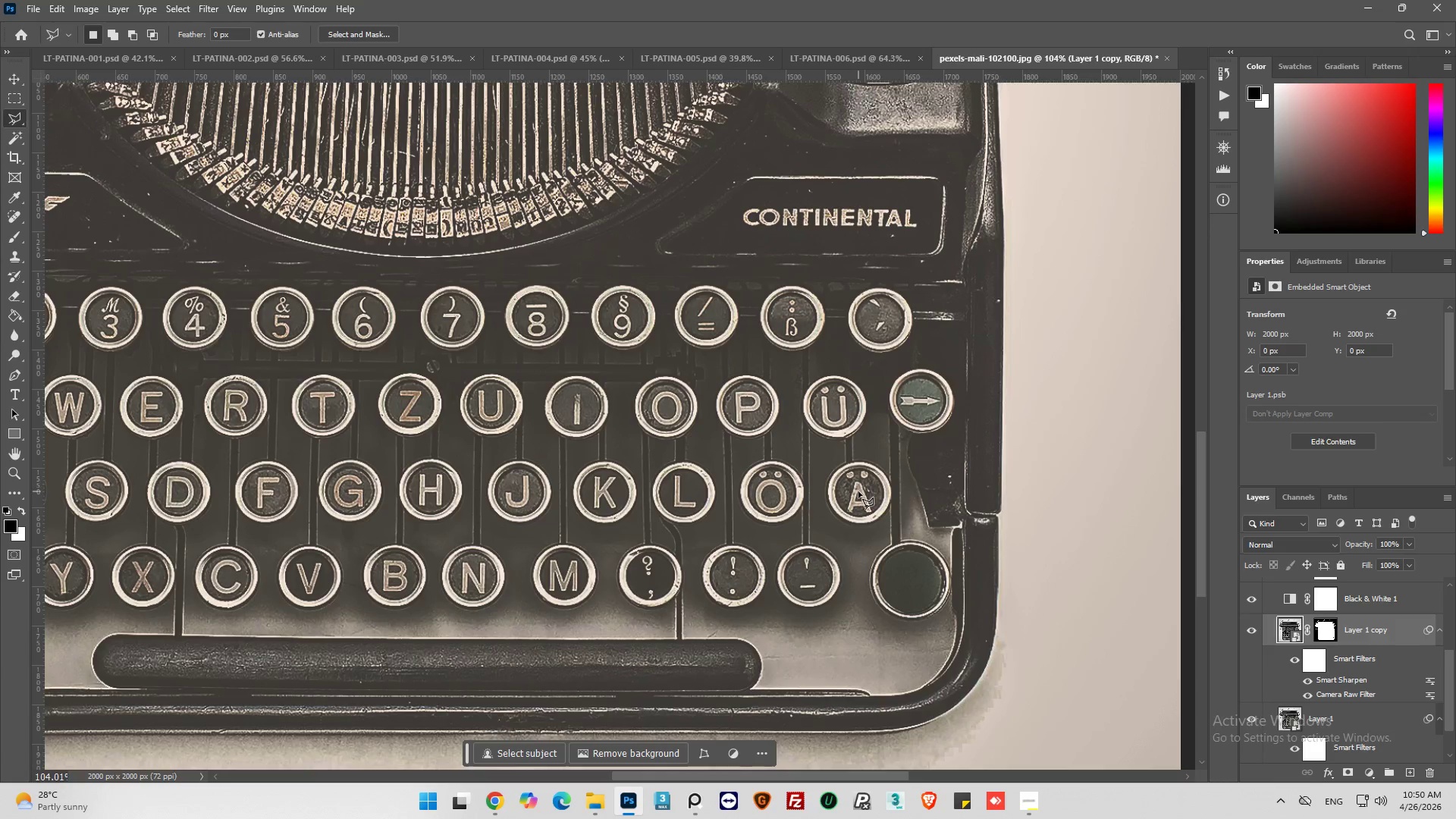 
hold_key(key=AltLeft, duration=0.59)
 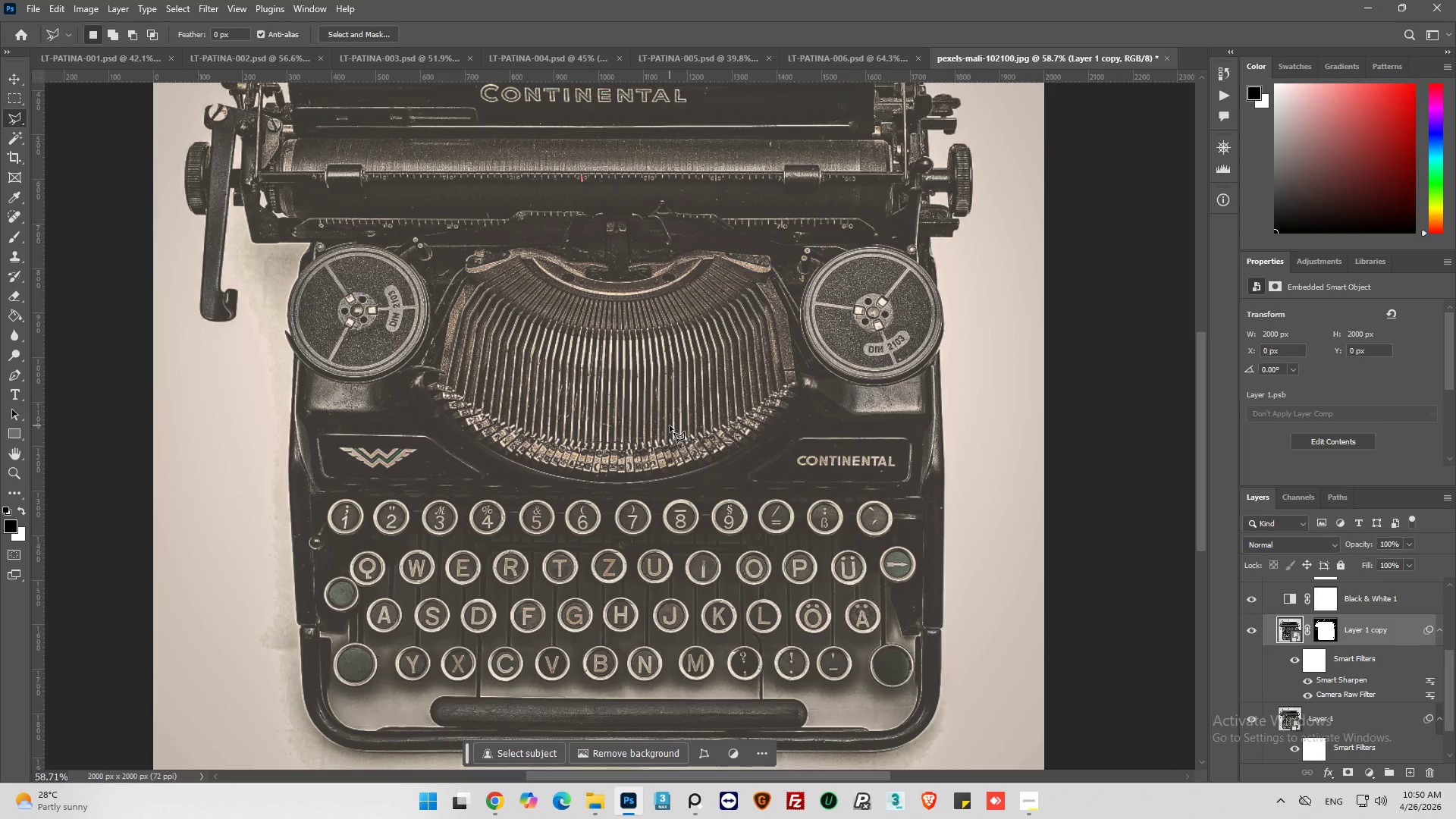 
hold_key(key=AltLeft, duration=0.34)
 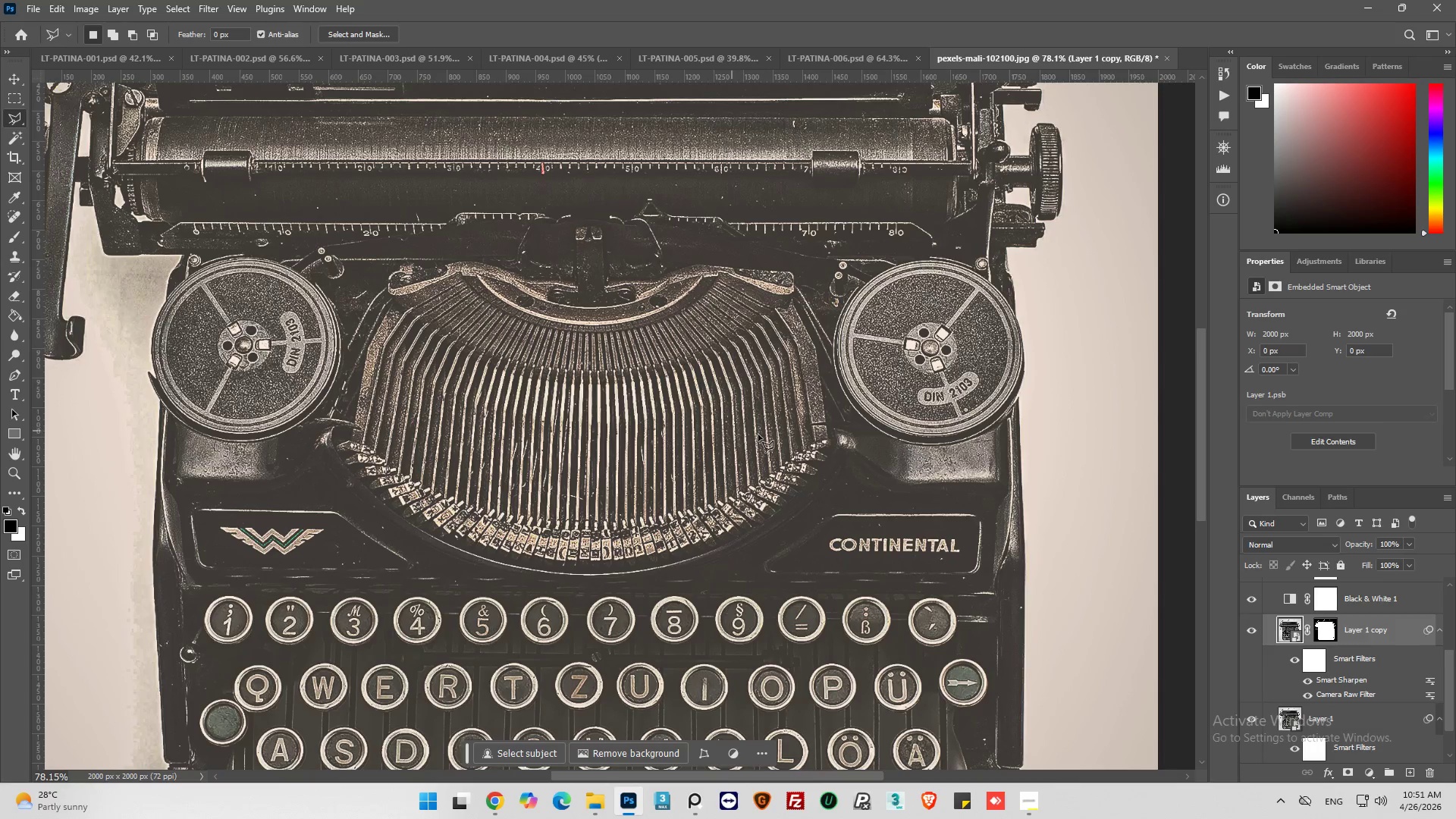 
key(Alt+AltLeft)
 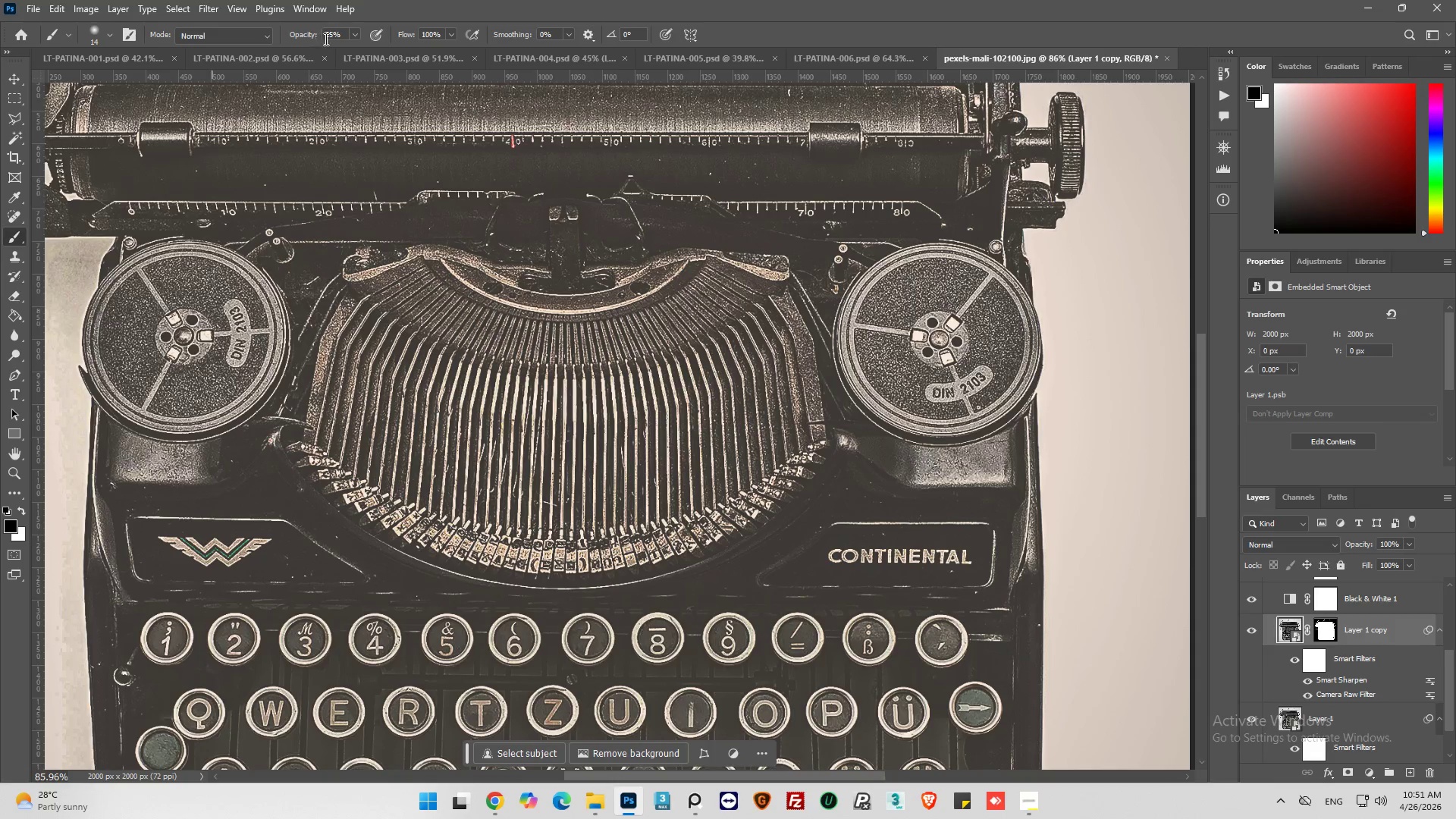 
scroll: coordinate [847, 437], scroll_direction: up, amount: 18.0
 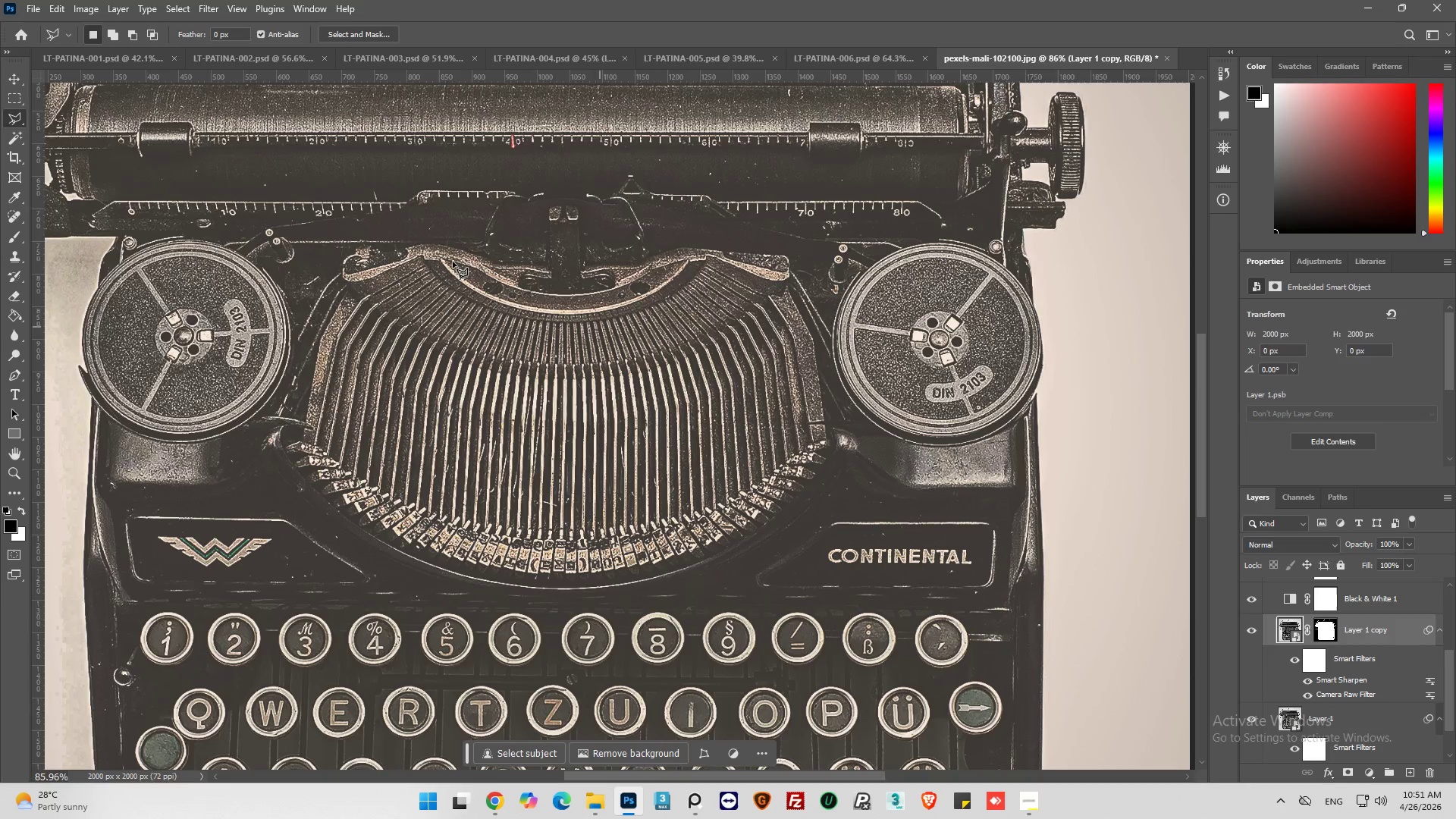 
double_click([330, 36])
 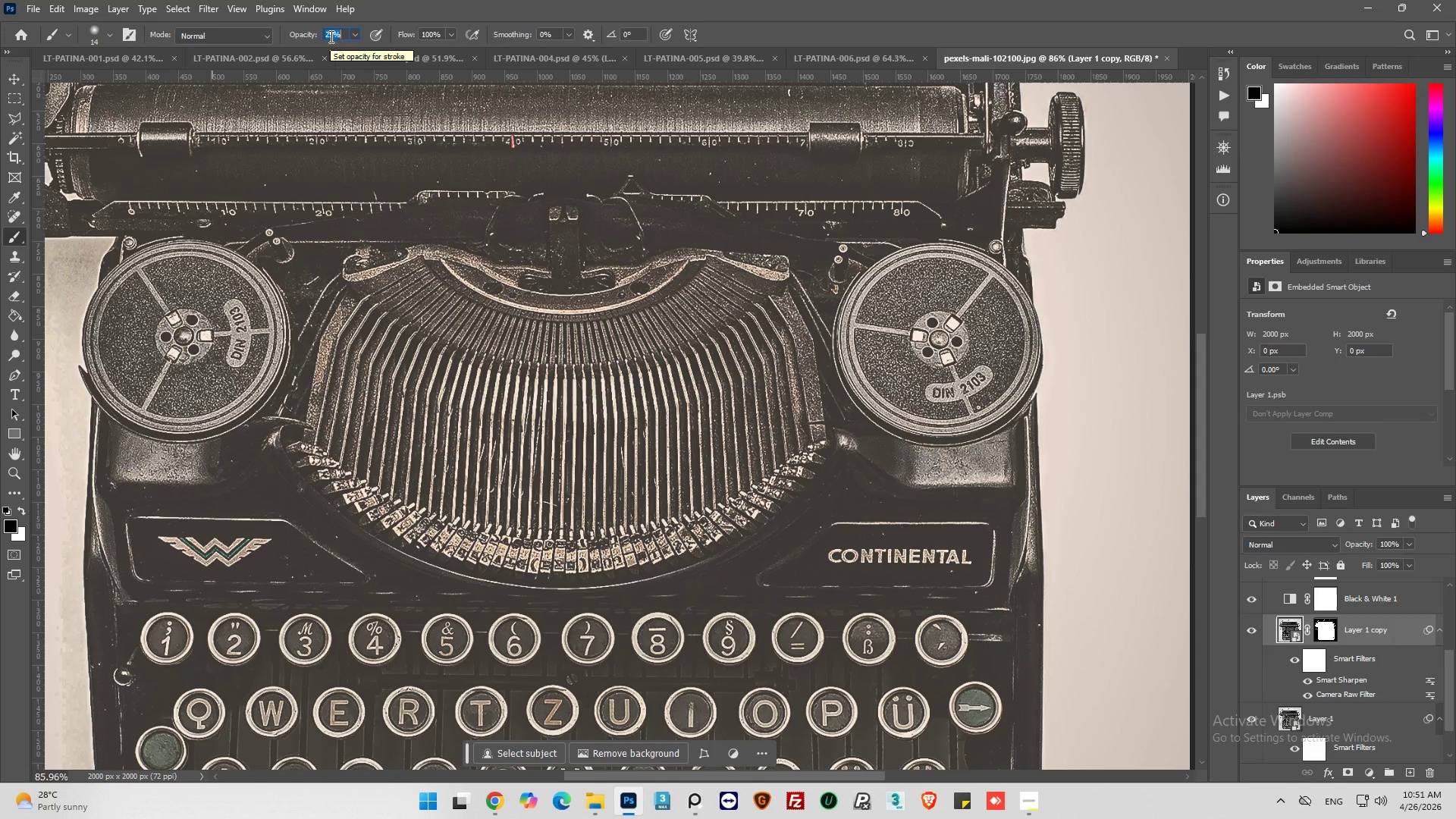 
type(100)
 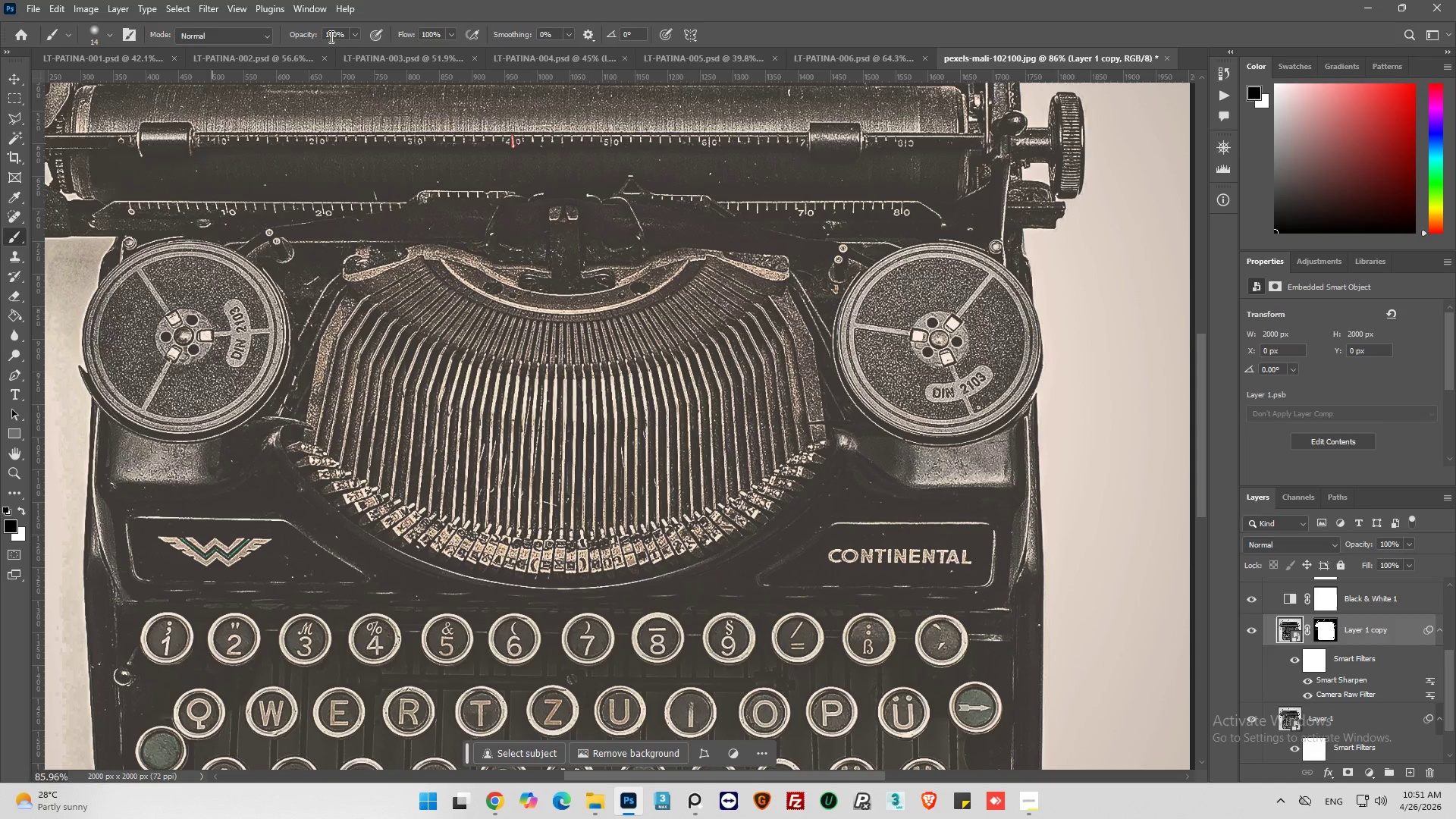 
key(Enter)
 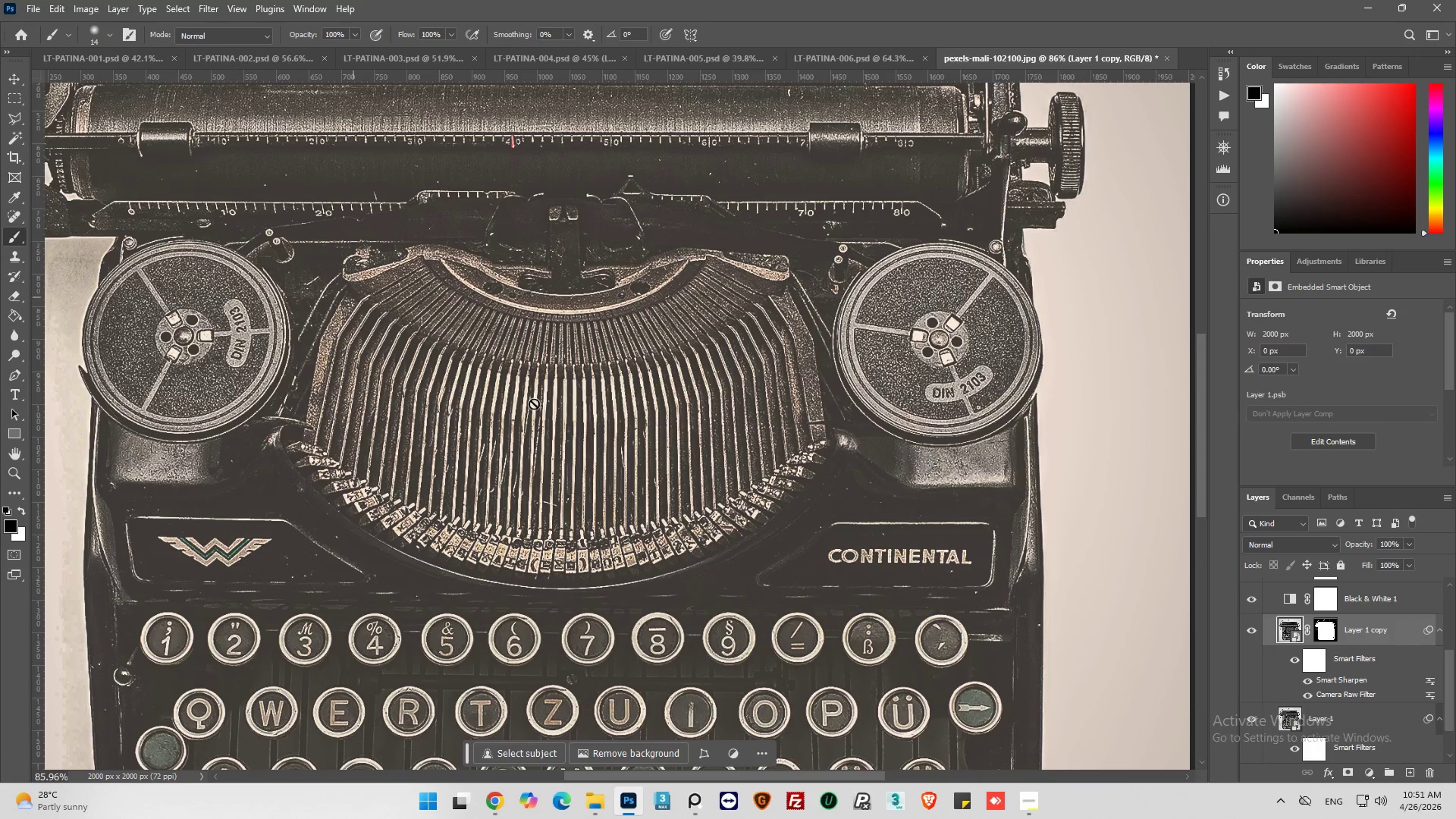 
wait(5.39)
 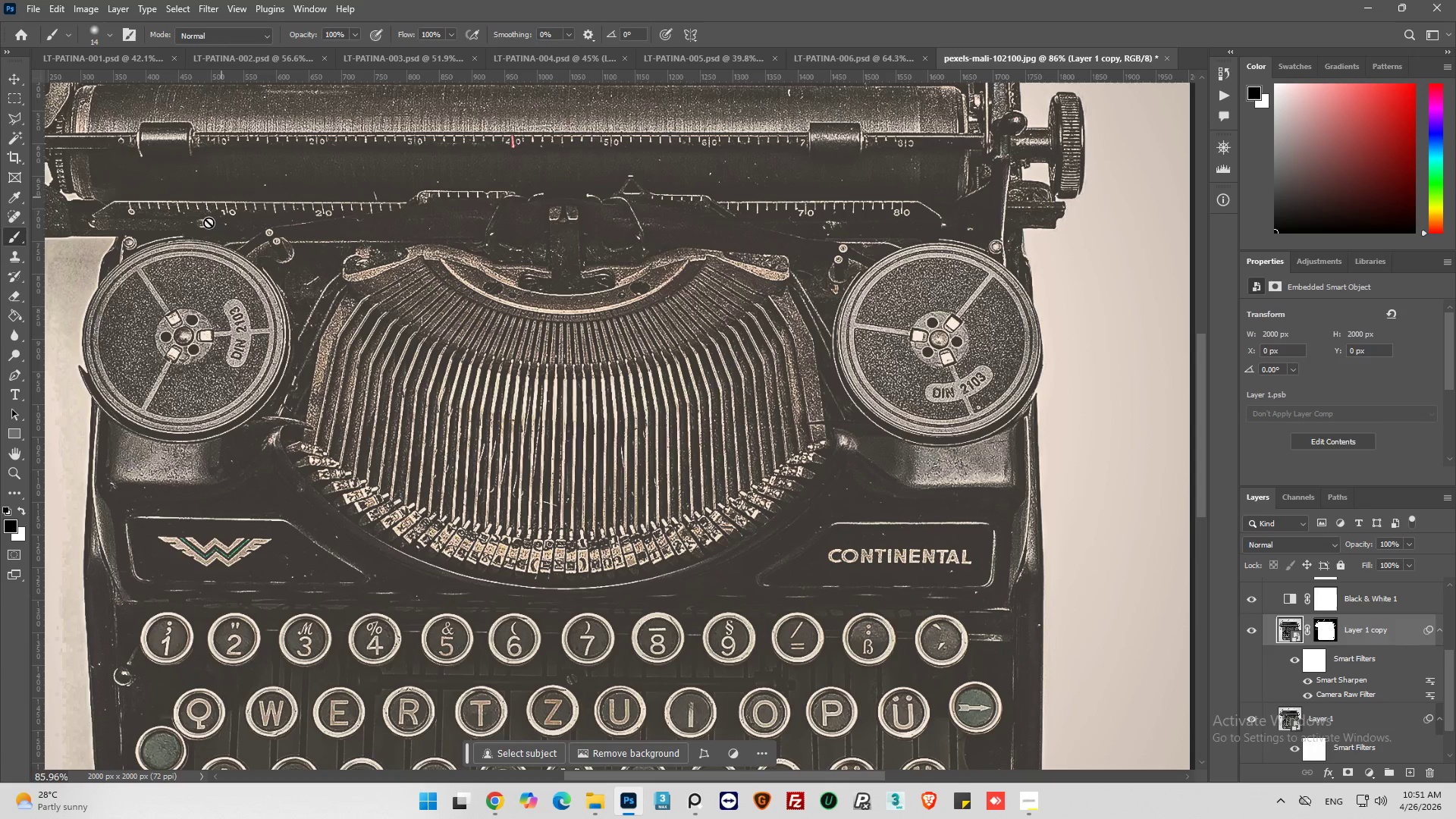 
left_click([1326, 632])
 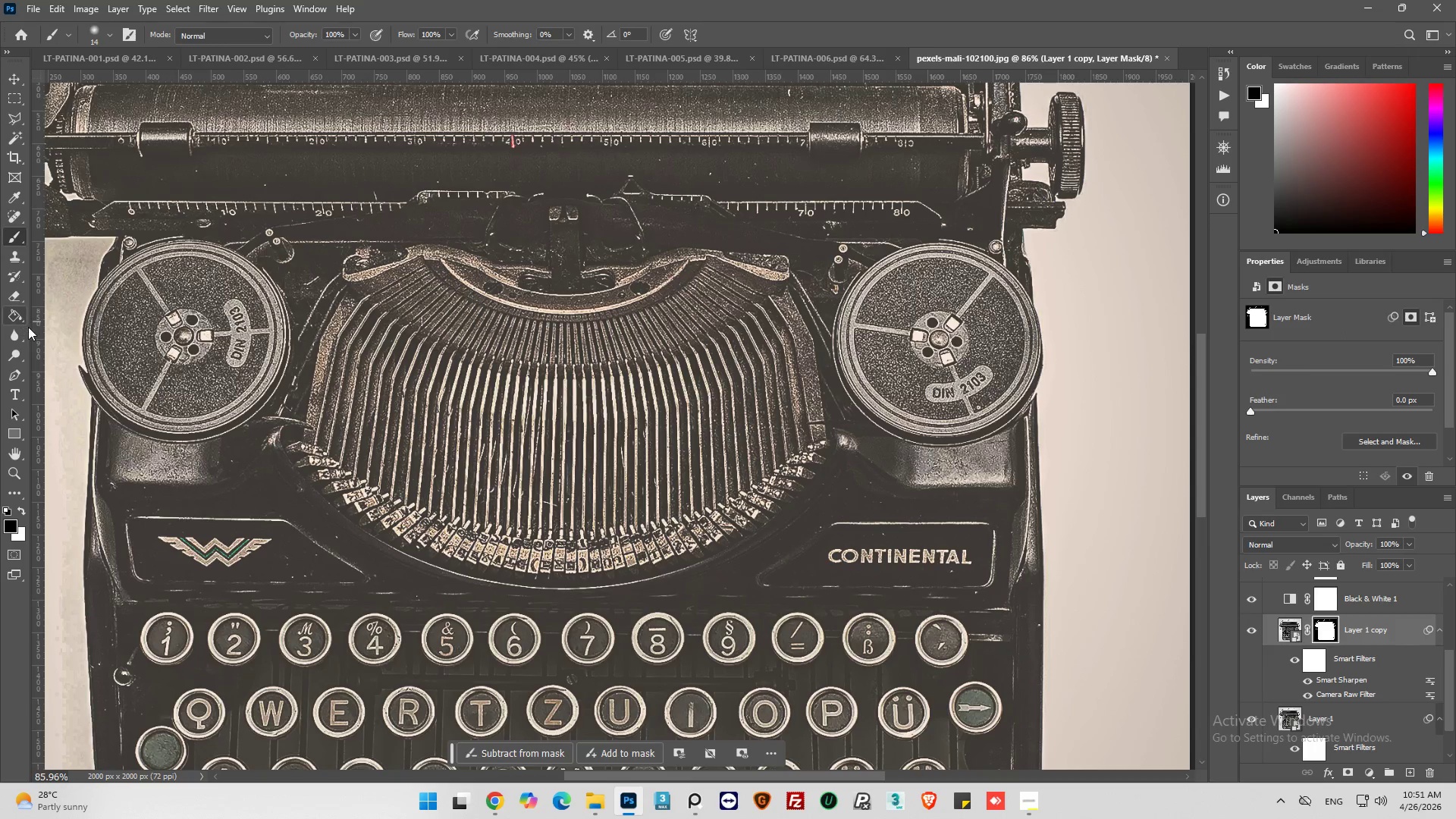 
left_click([23, 514])
 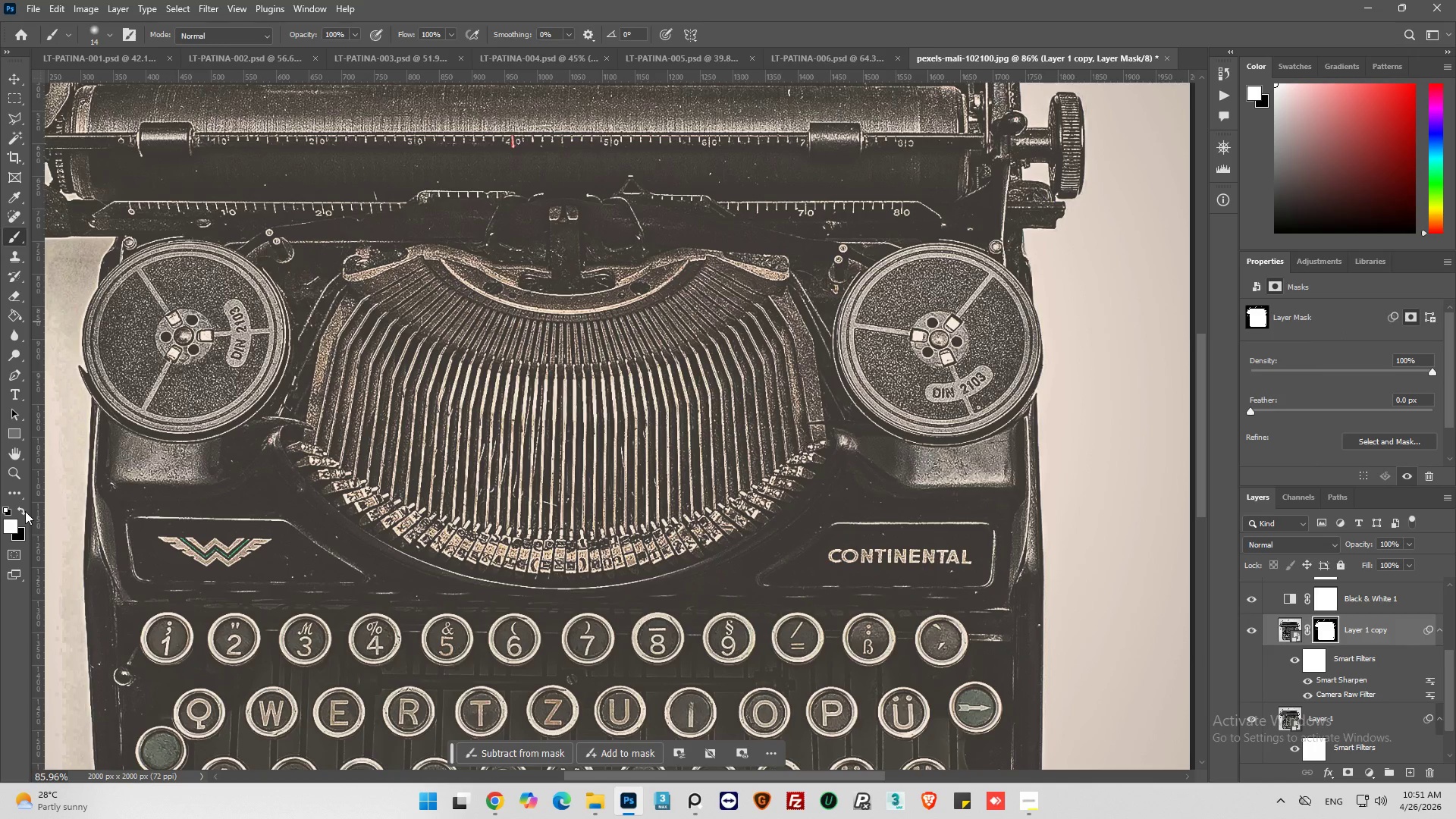 
left_click([24, 511])
 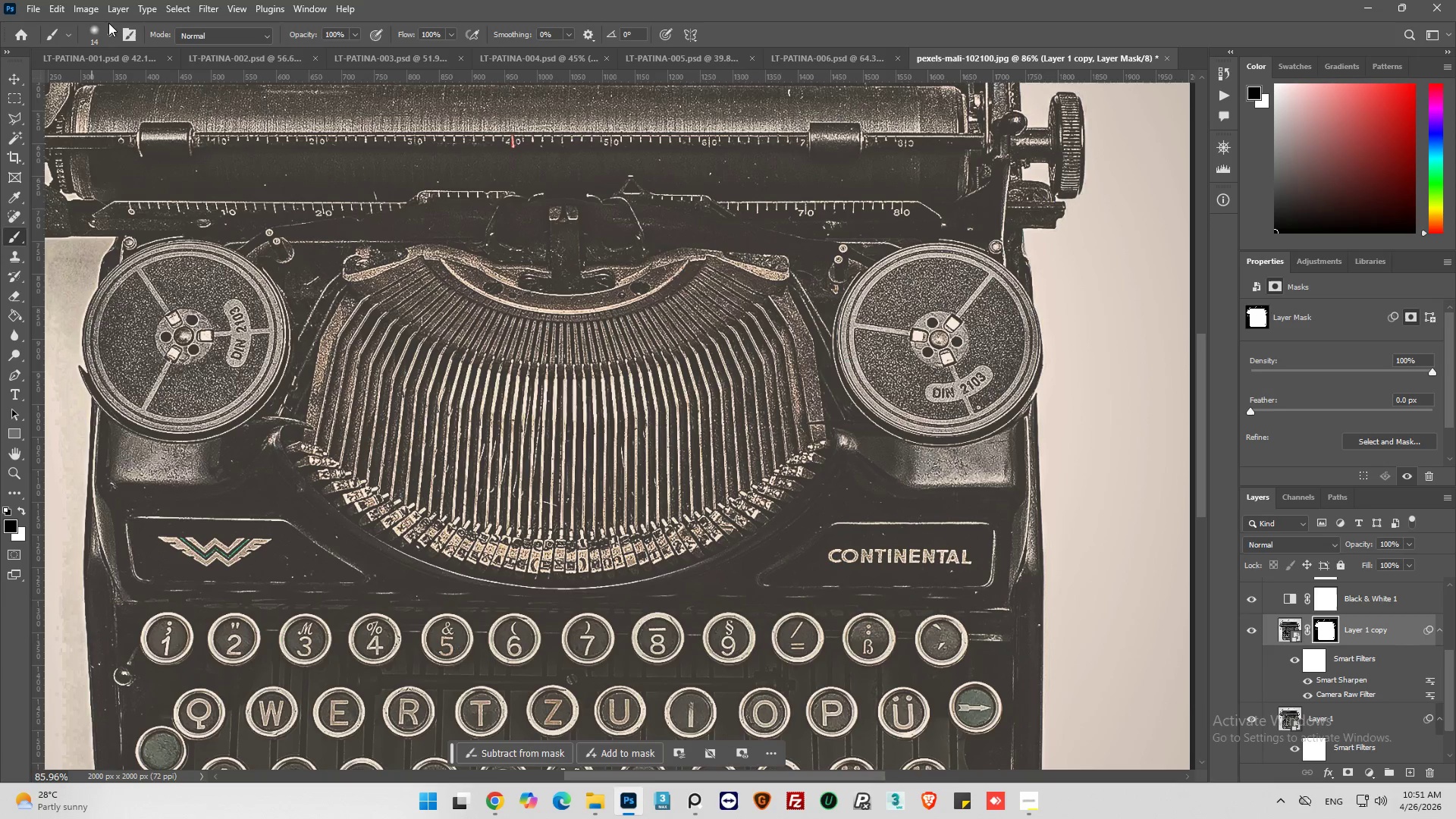 
left_click([108, 34])
 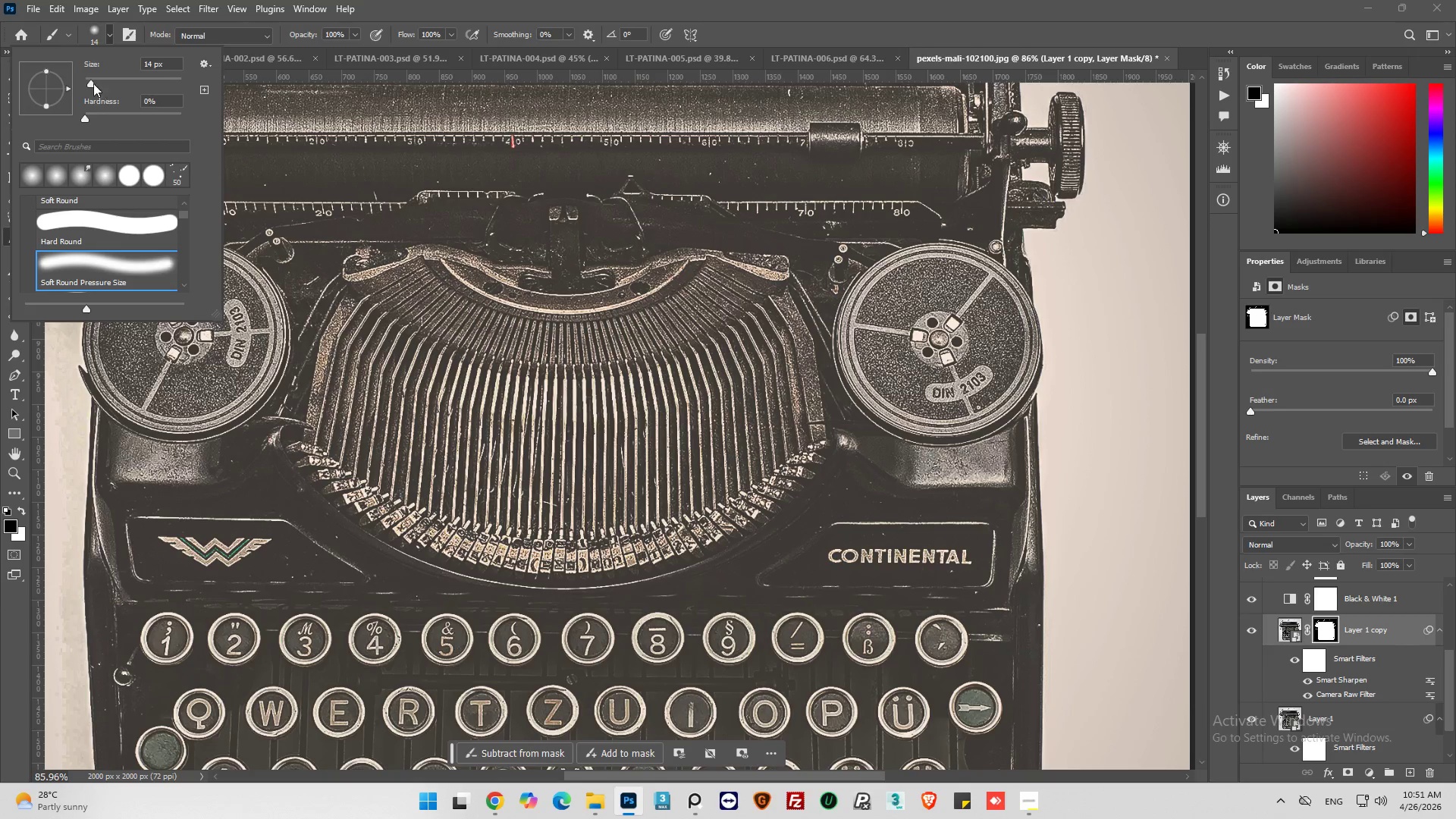 
left_click_drag(start_coordinate=[93, 83], to_coordinate=[111, 81])
 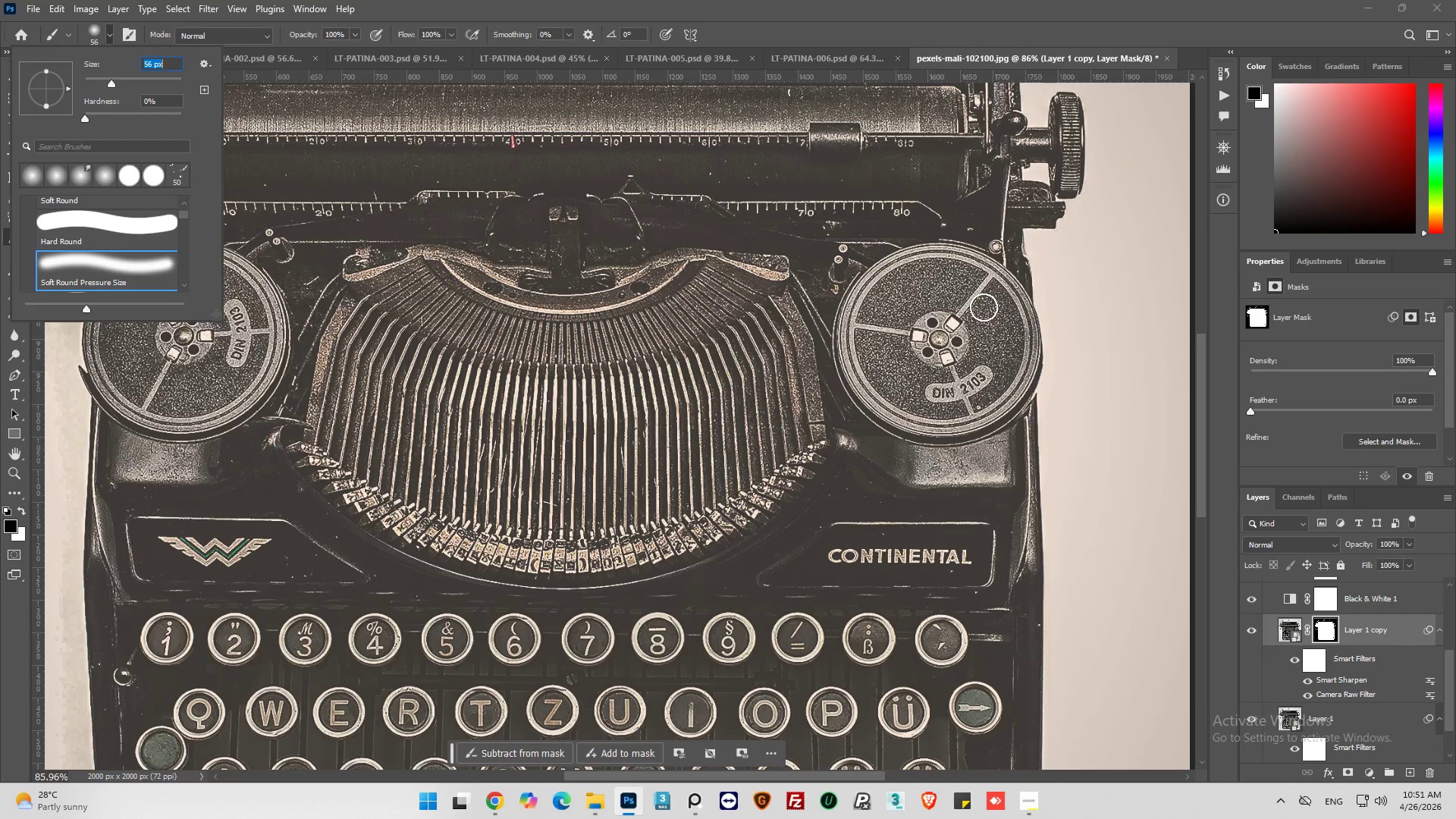 
left_click_drag(start_coordinate=[949, 302], to_coordinate=[901, 309])
 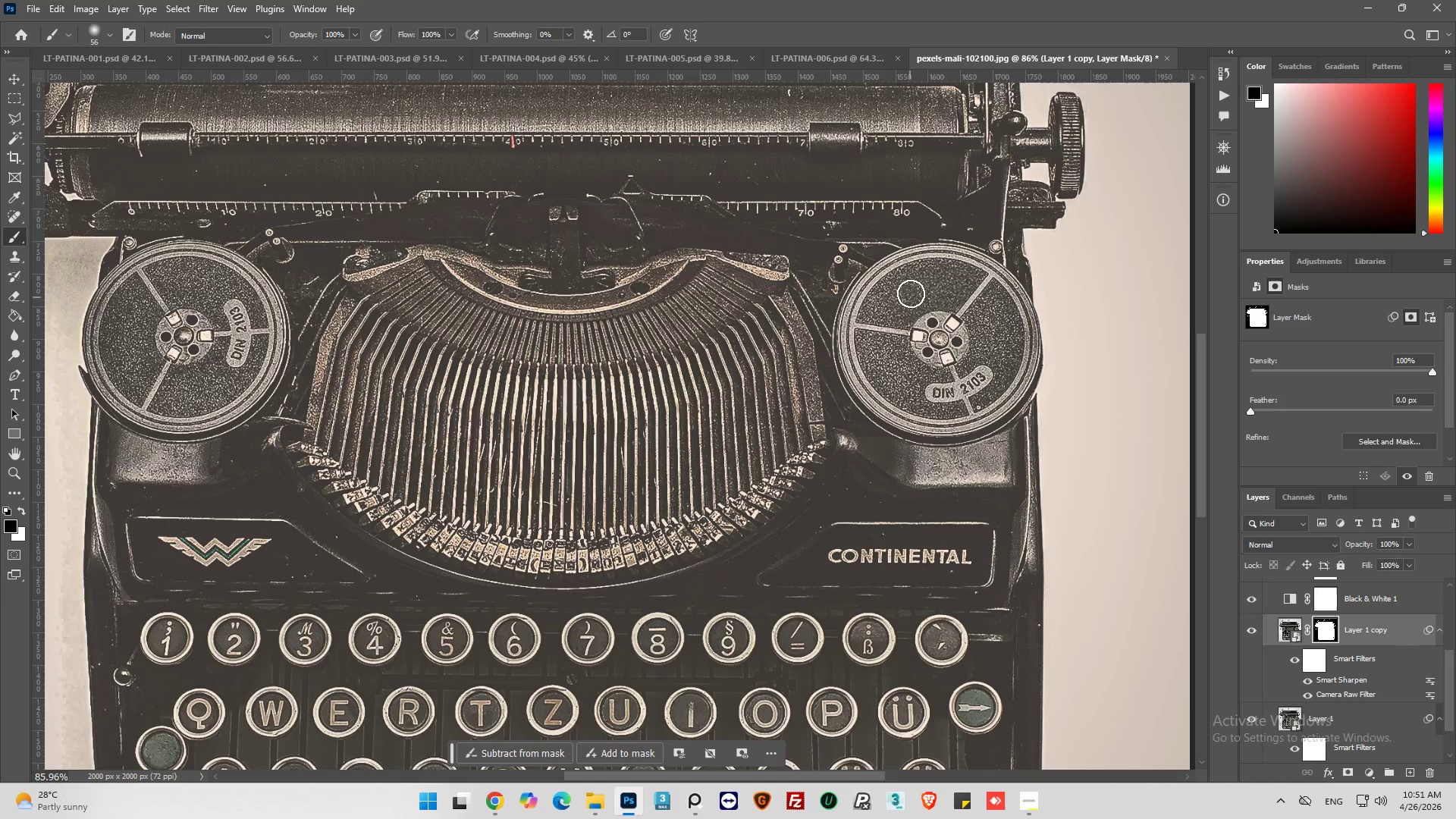 
left_click_drag(start_coordinate=[911, 293], to_coordinate=[939, 293])
 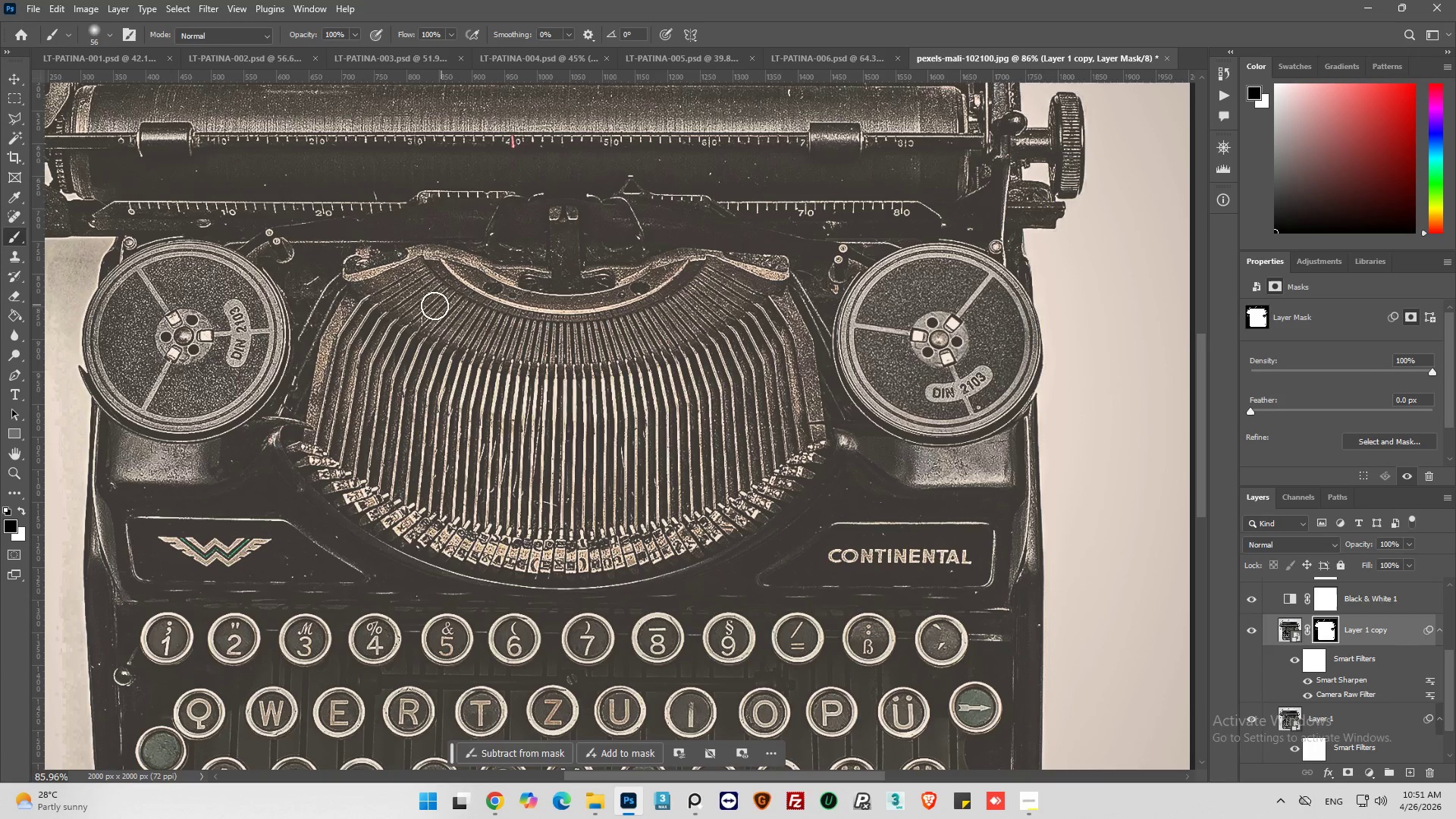 
left_click_drag(start_coordinate=[431, 303], to_coordinate=[642, 338])
 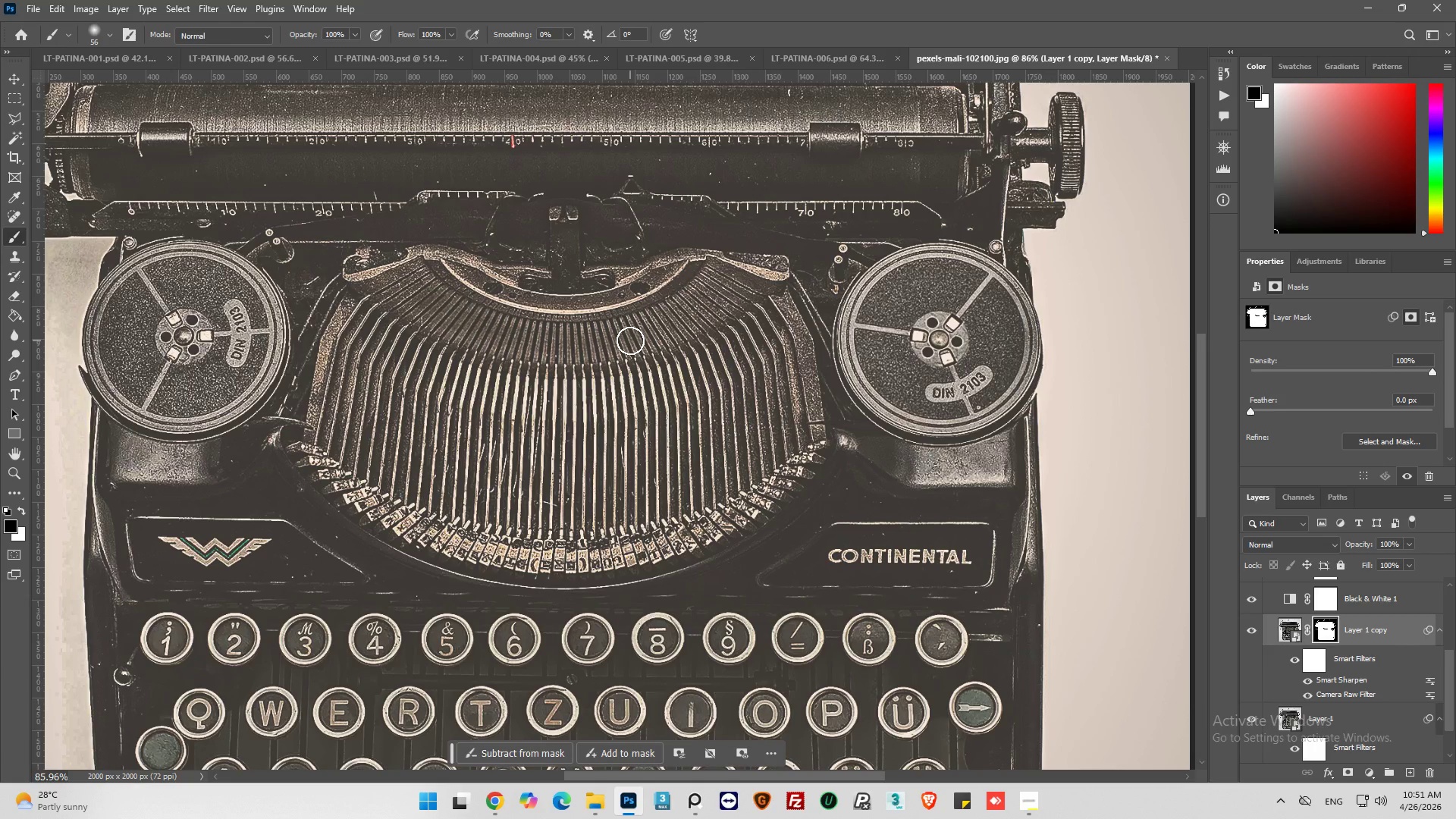 
key(Control+Z)
 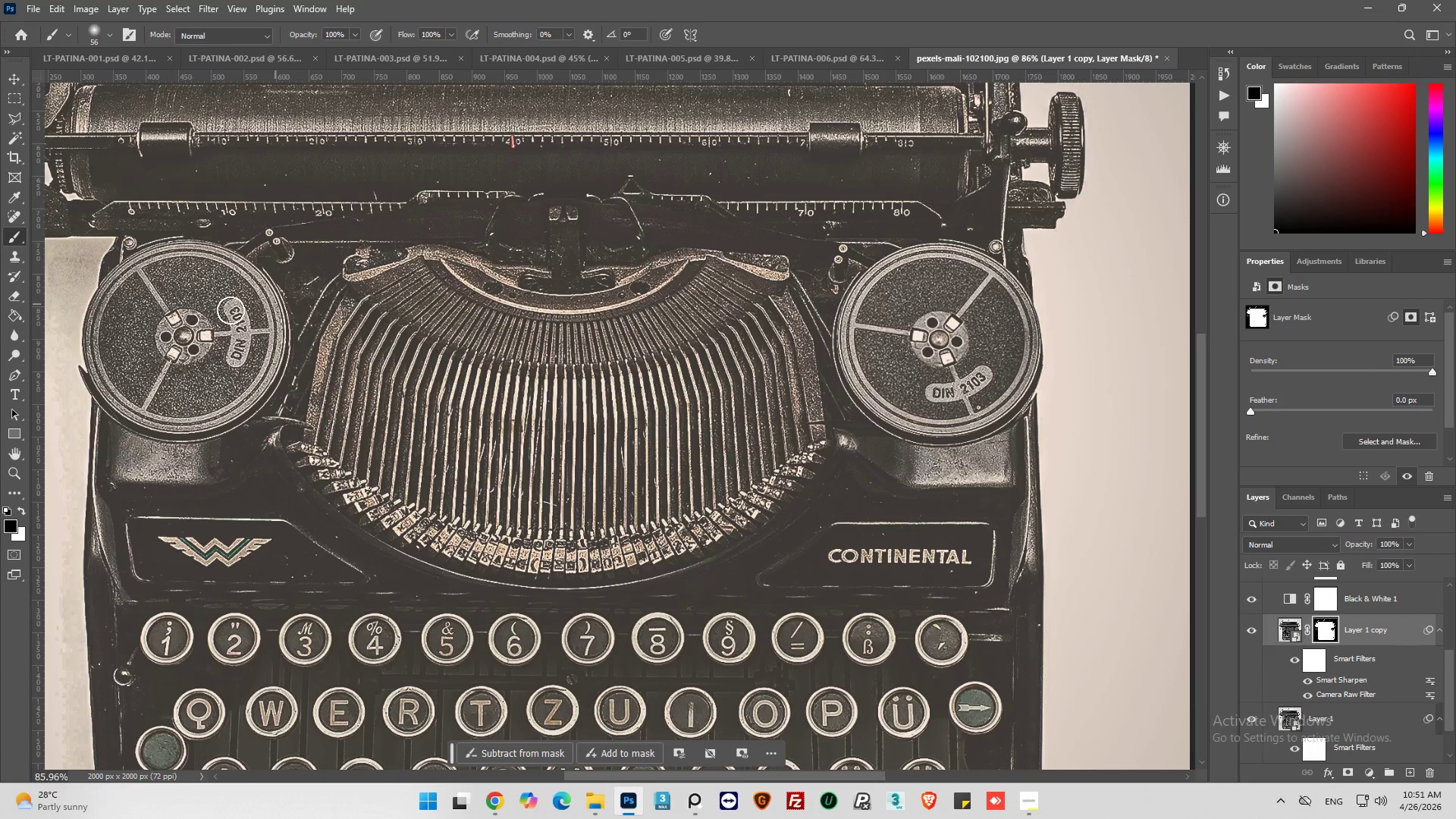 
left_click_drag(start_coordinate=[226, 300], to_coordinate=[225, 372])
 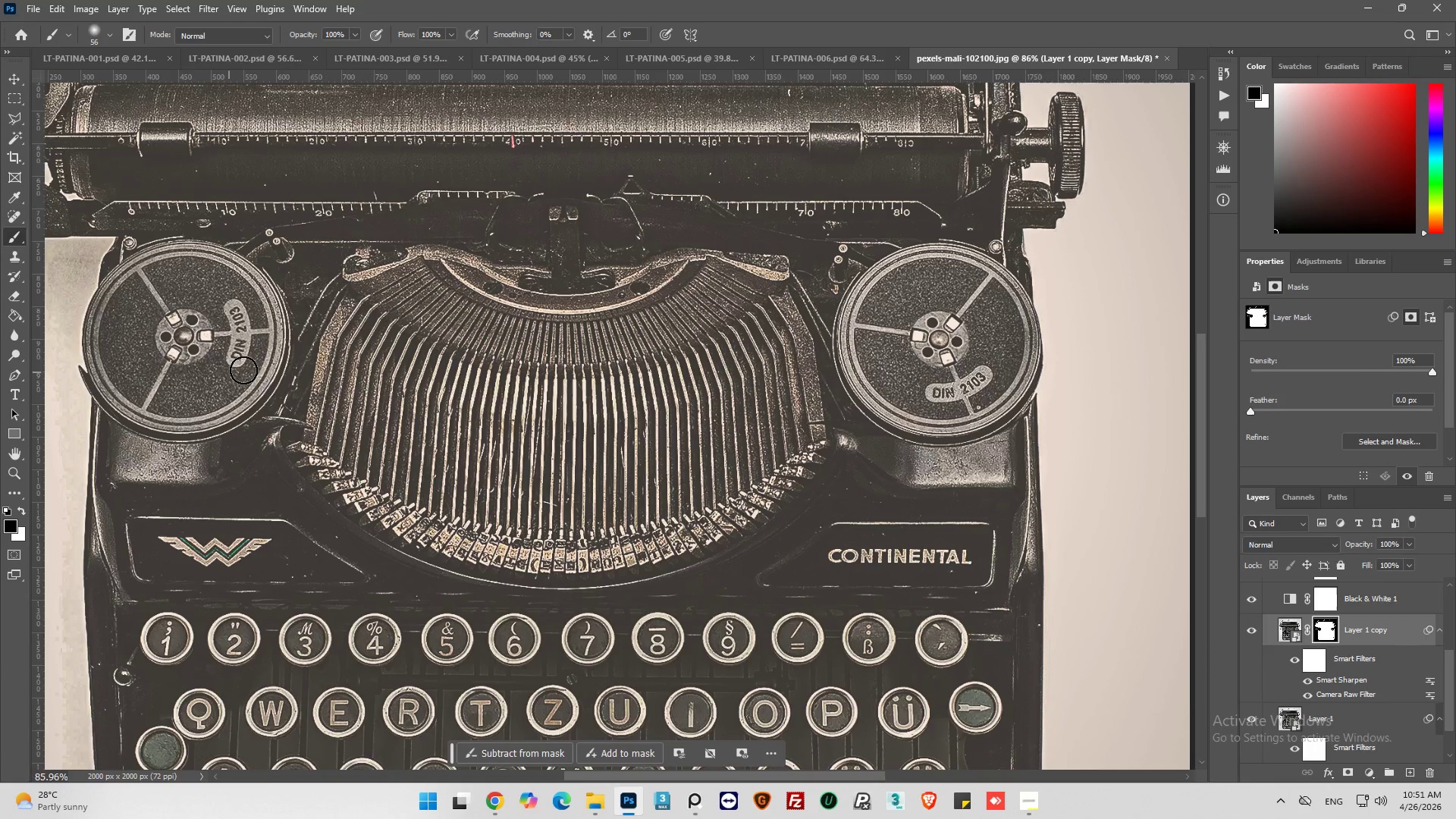 
key(Alt+AltLeft)
 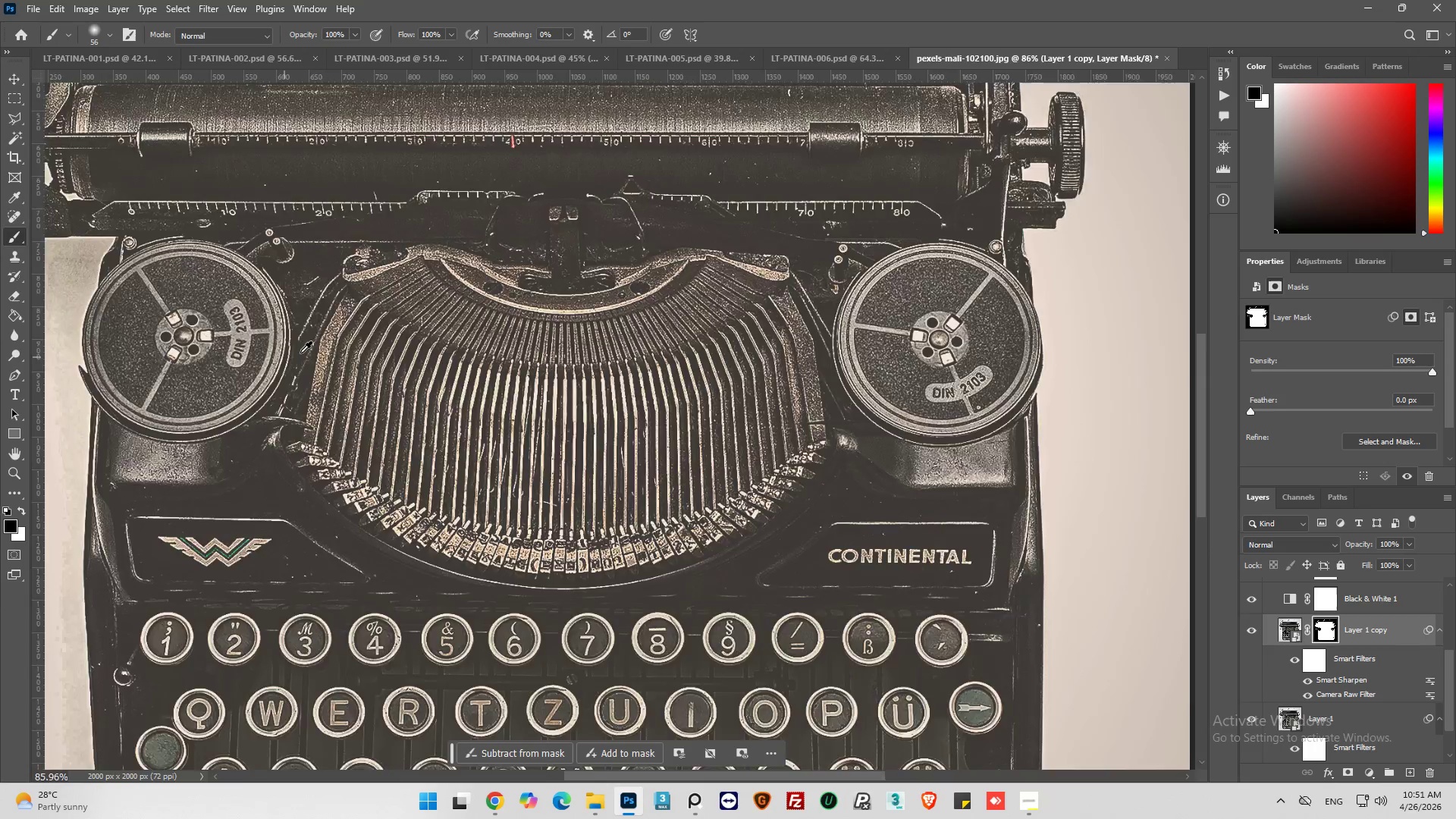 
hold_key(key=AltLeft, duration=0.66)
 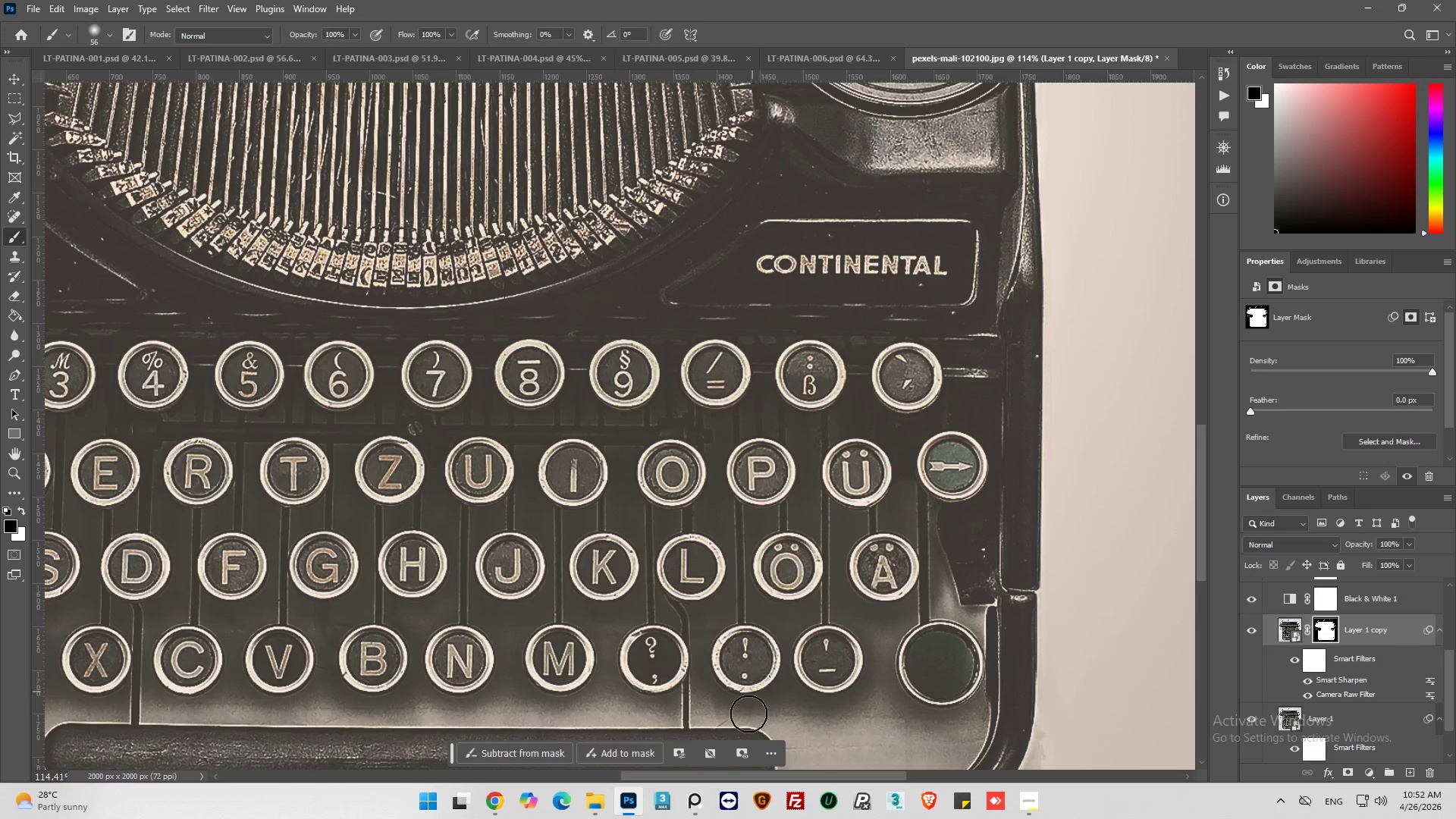 
scroll: coordinate [545, 293], scroll_direction: down, amount: 16.0
 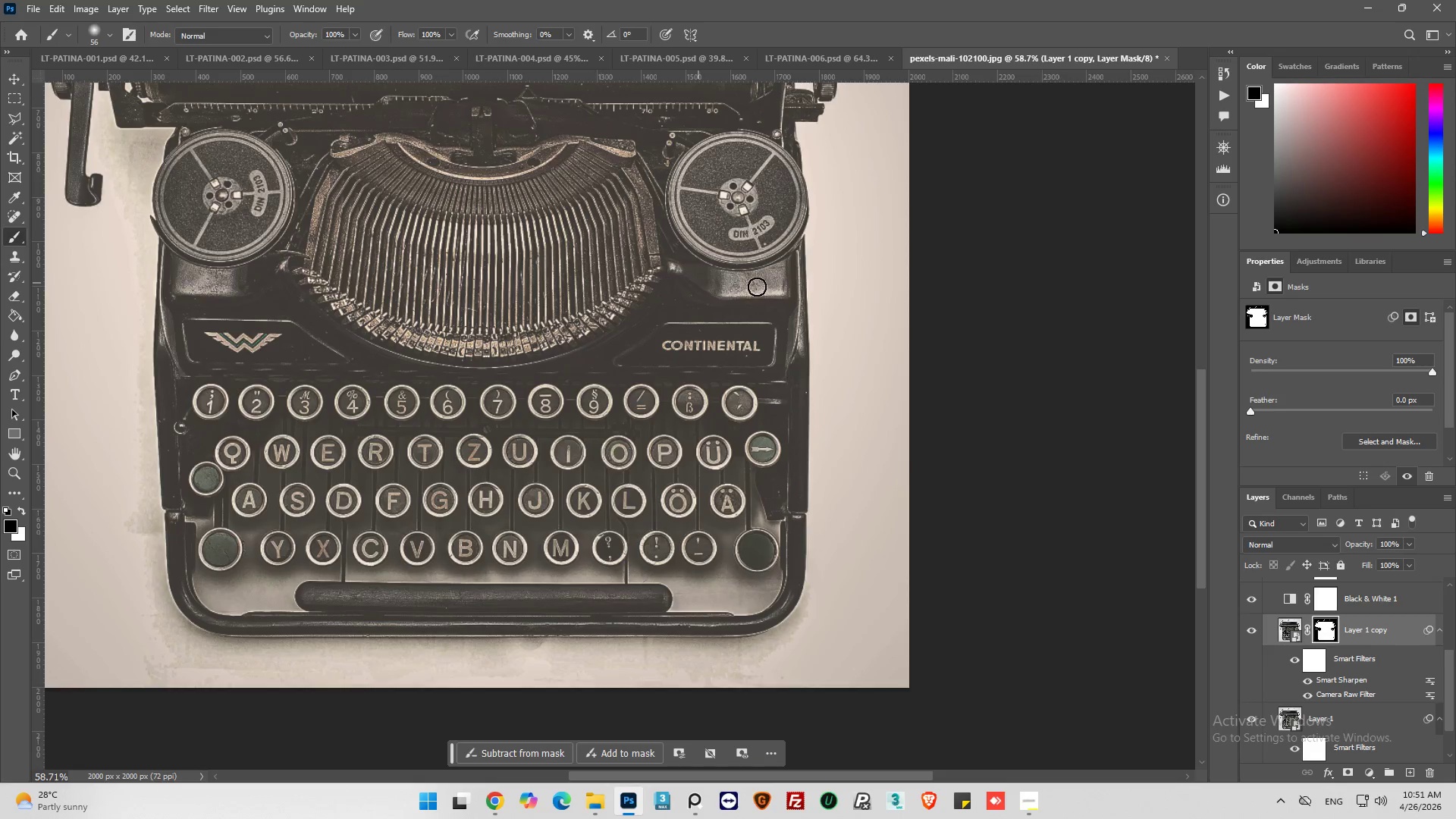 
scroll: coordinate [73, 468], scroll_direction: up, amount: 7.0
 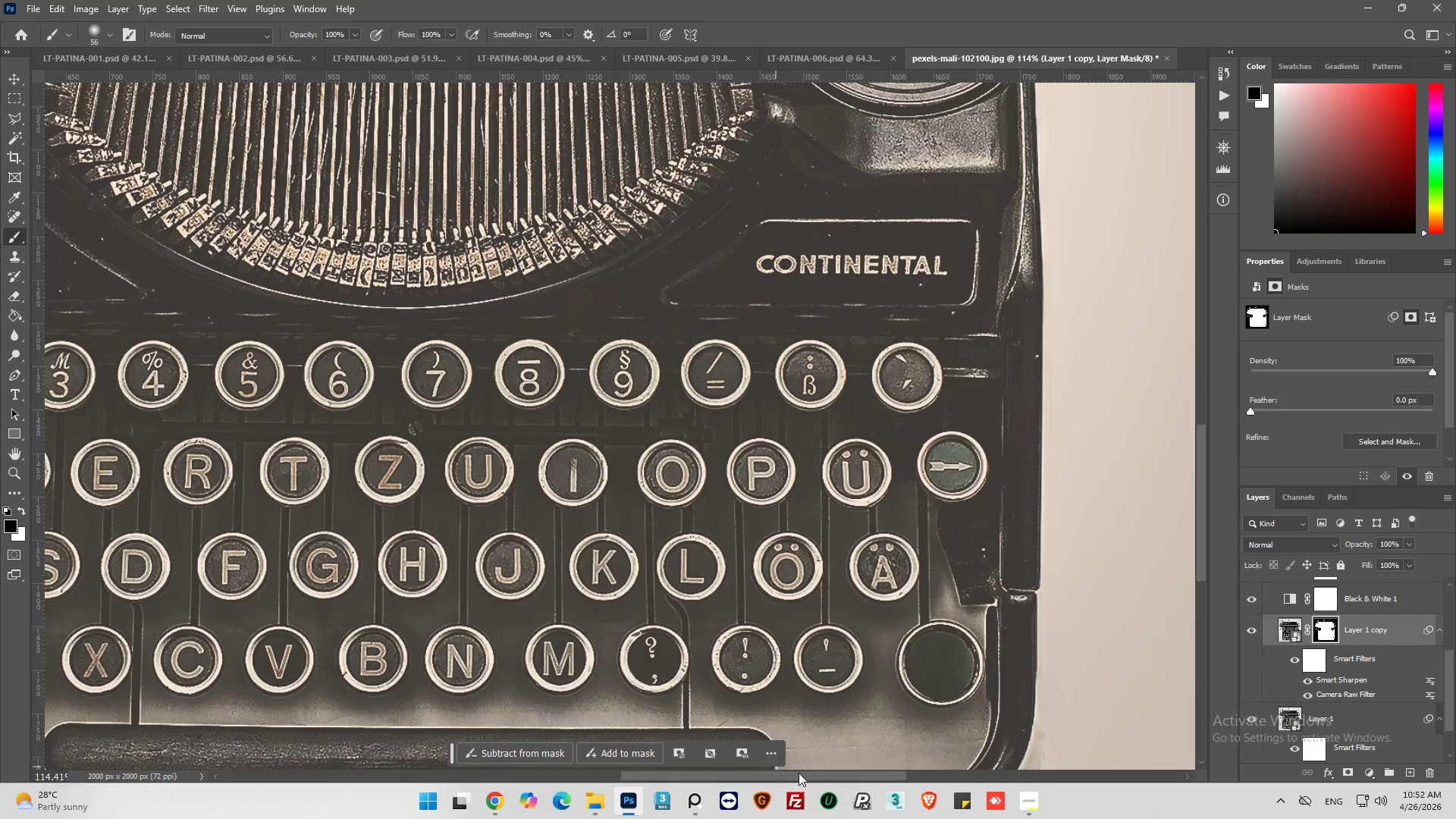 
left_click_drag(start_coordinate=[798, 773], to_coordinate=[755, 769])
 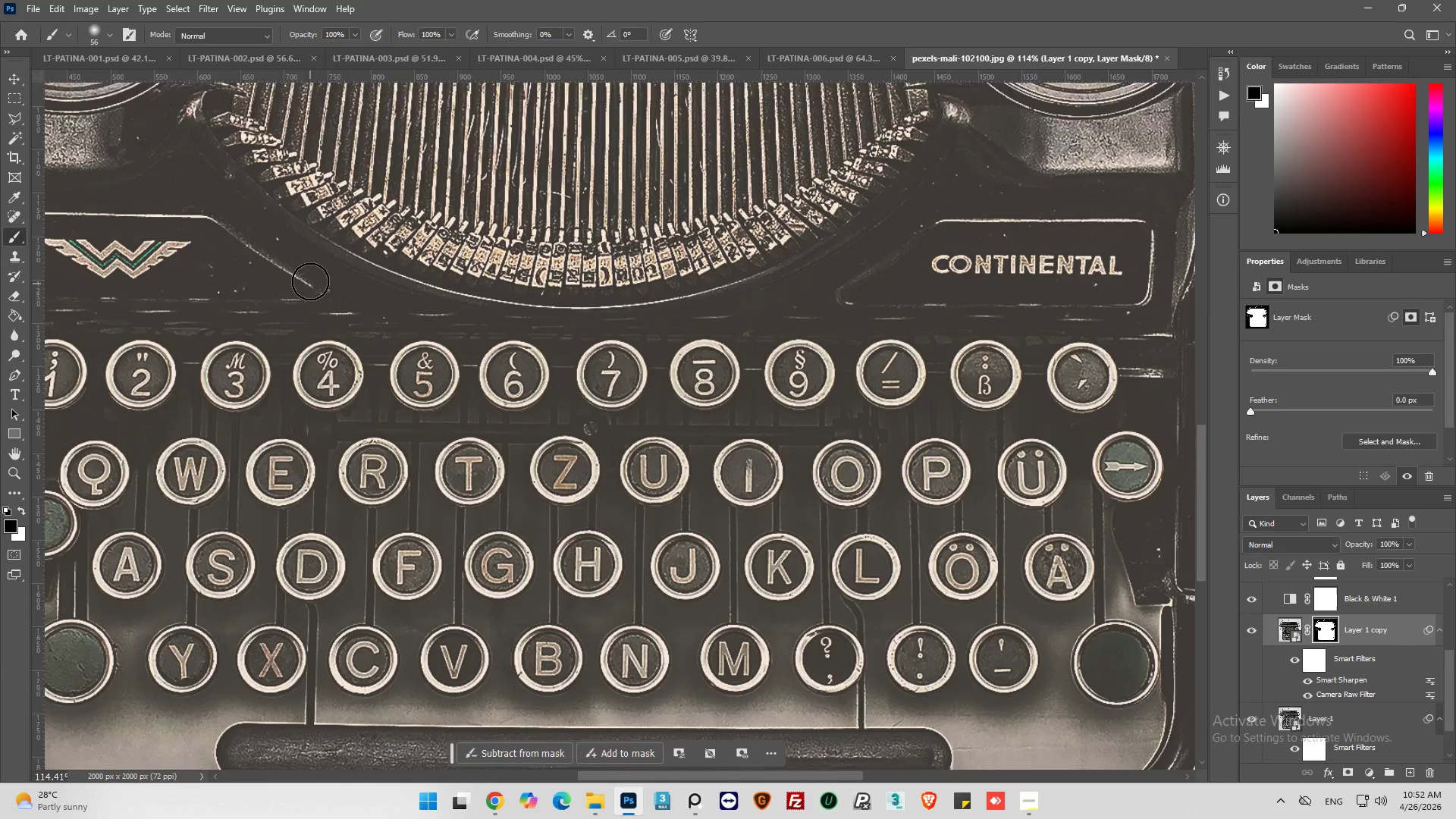 
key(Alt+AltLeft)
 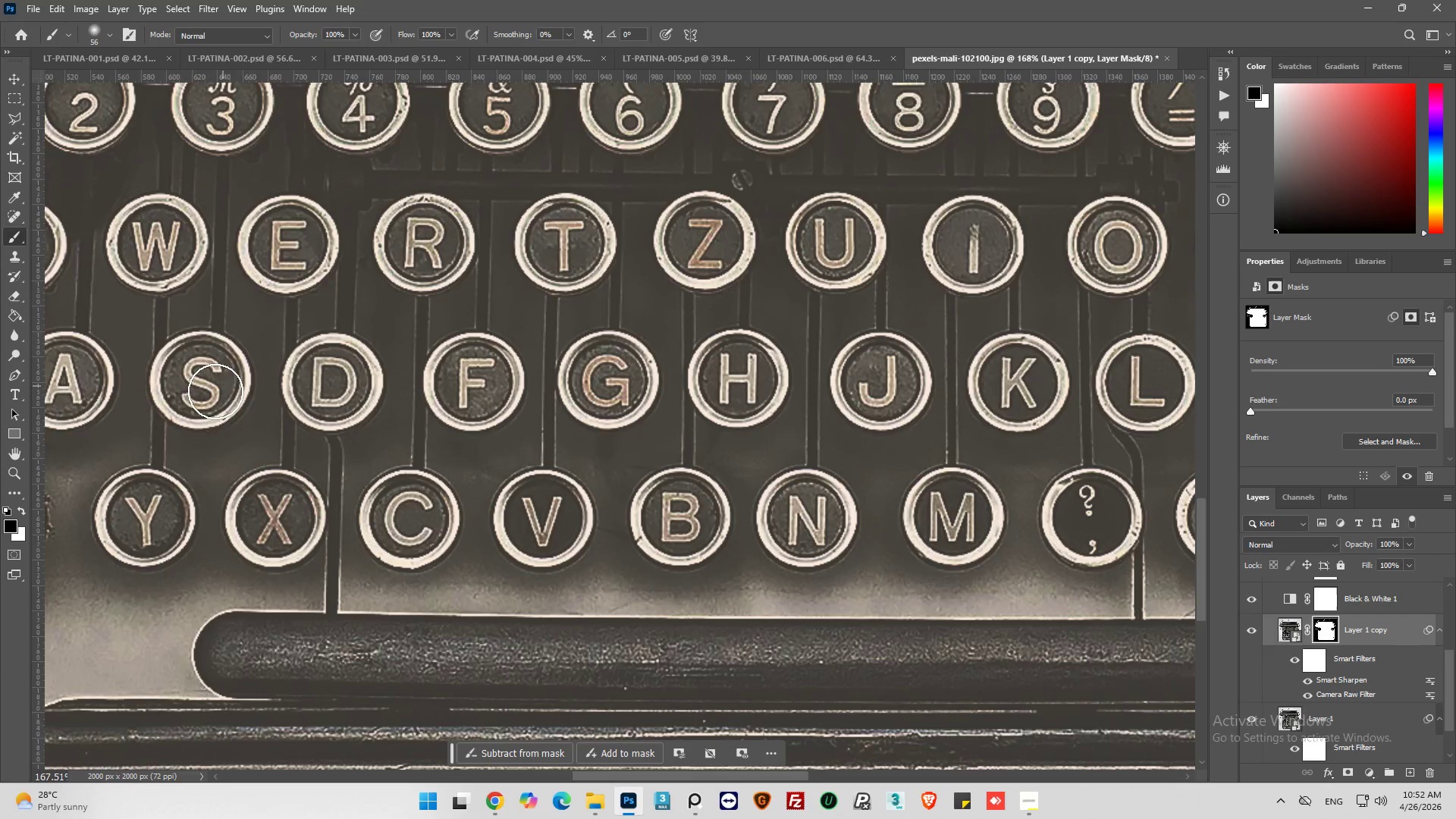 
scroll: coordinate [265, 398], scroll_direction: down, amount: 11.0
 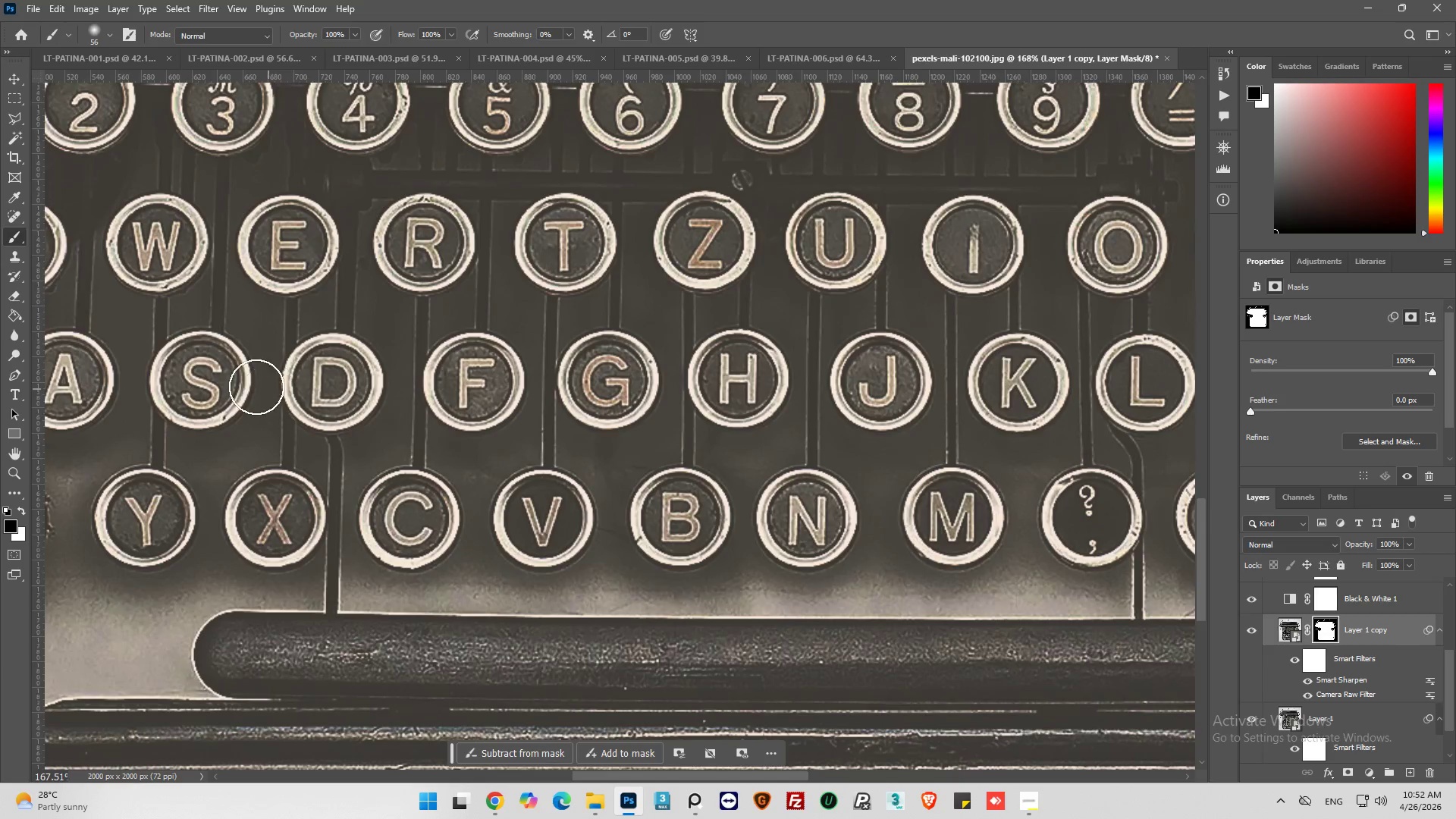 
key(Alt+AltLeft)
 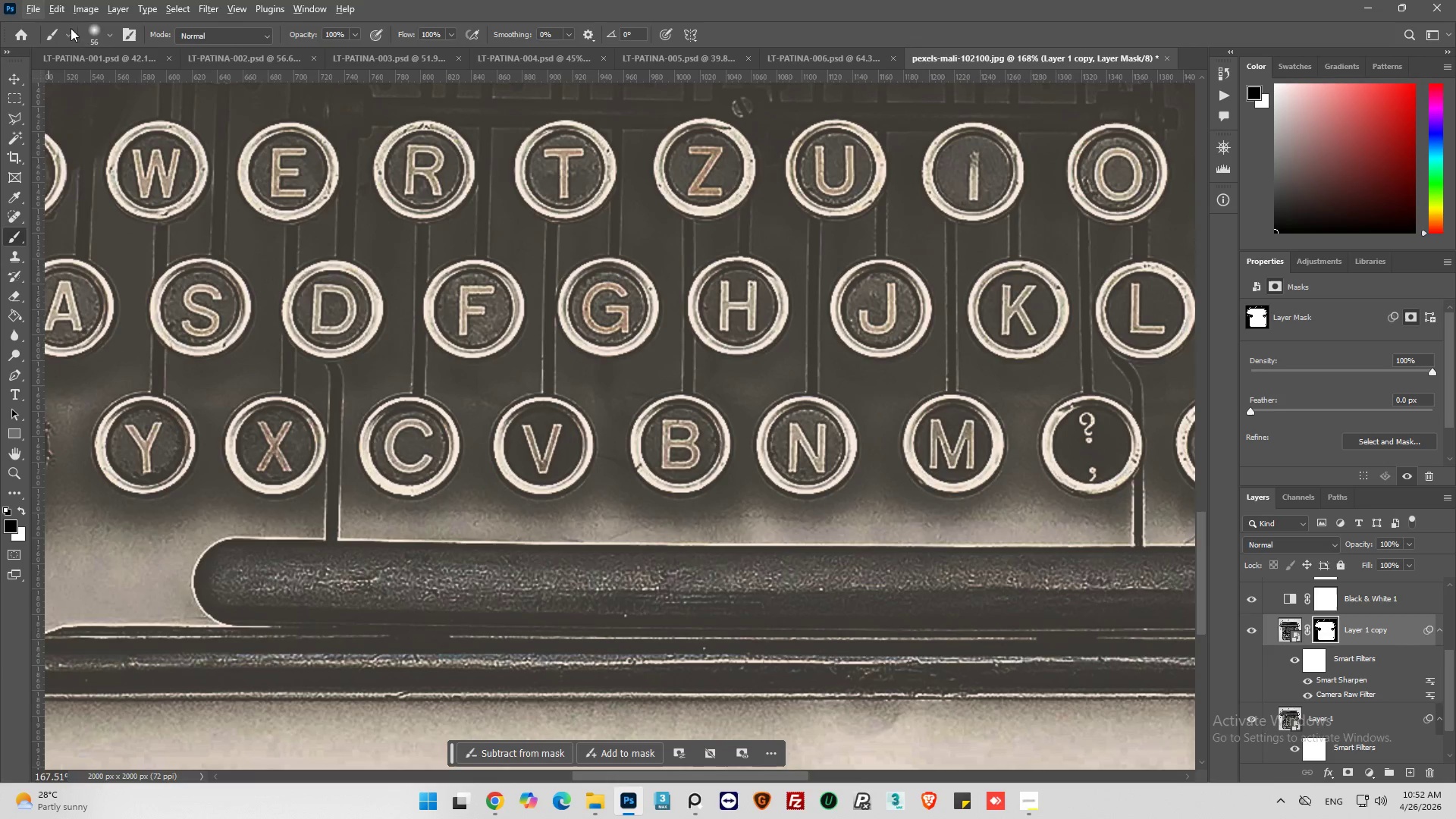 
scroll: coordinate [334, 343], scroll_direction: down, amount: 6.0
 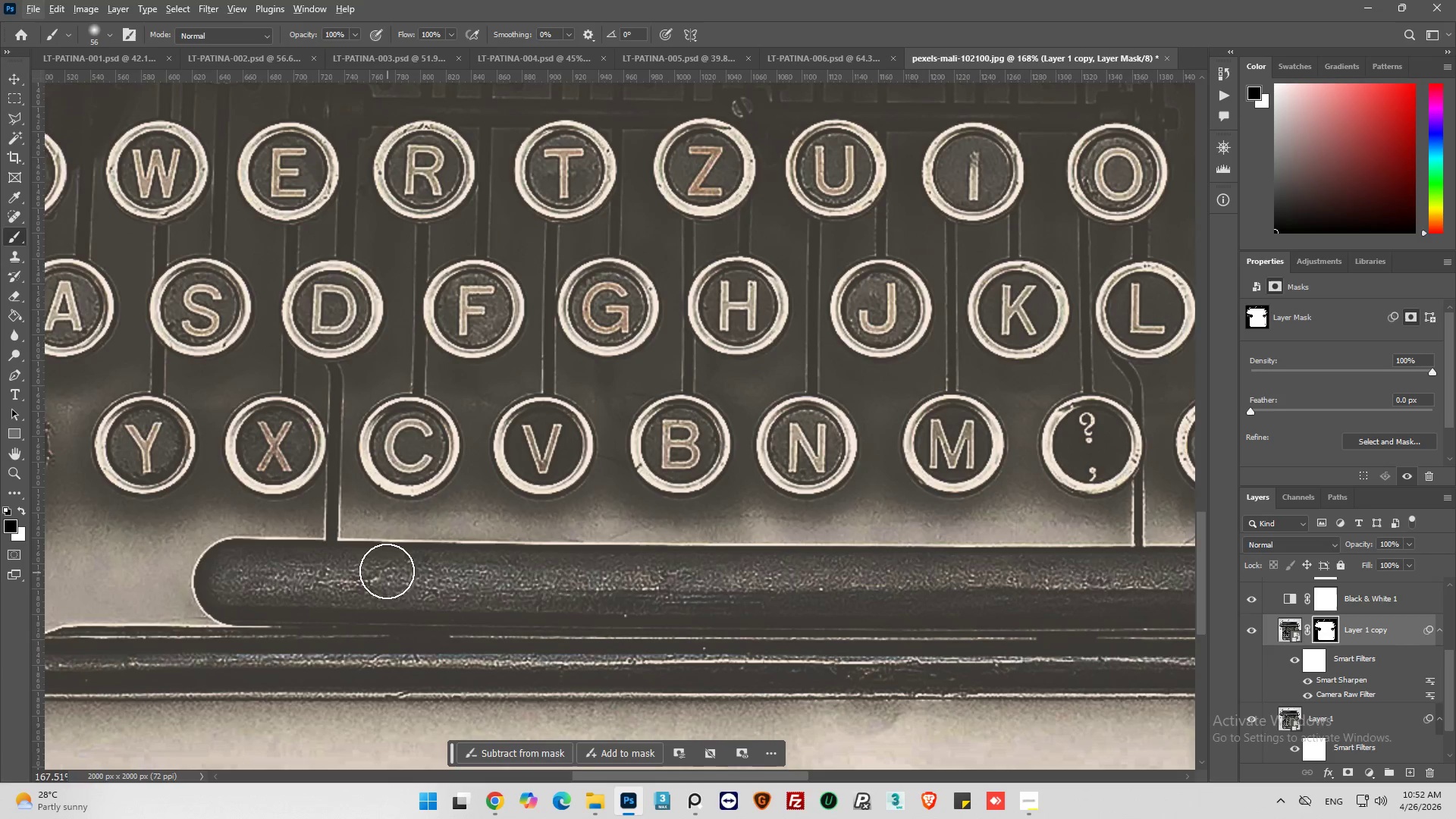 
left_click([111, 37])
 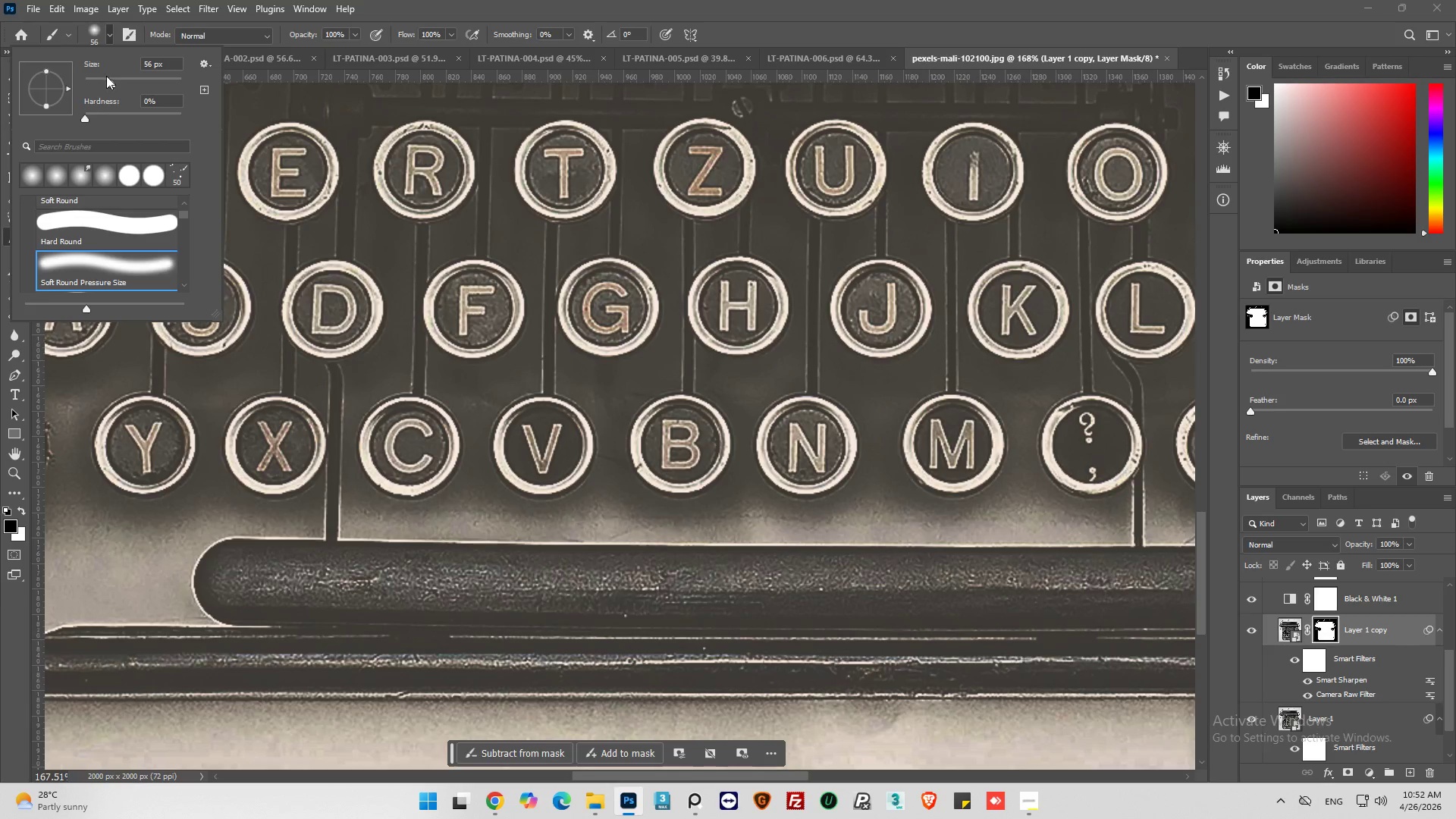 
left_click_drag(start_coordinate=[108, 77], to_coordinate=[97, 86])
 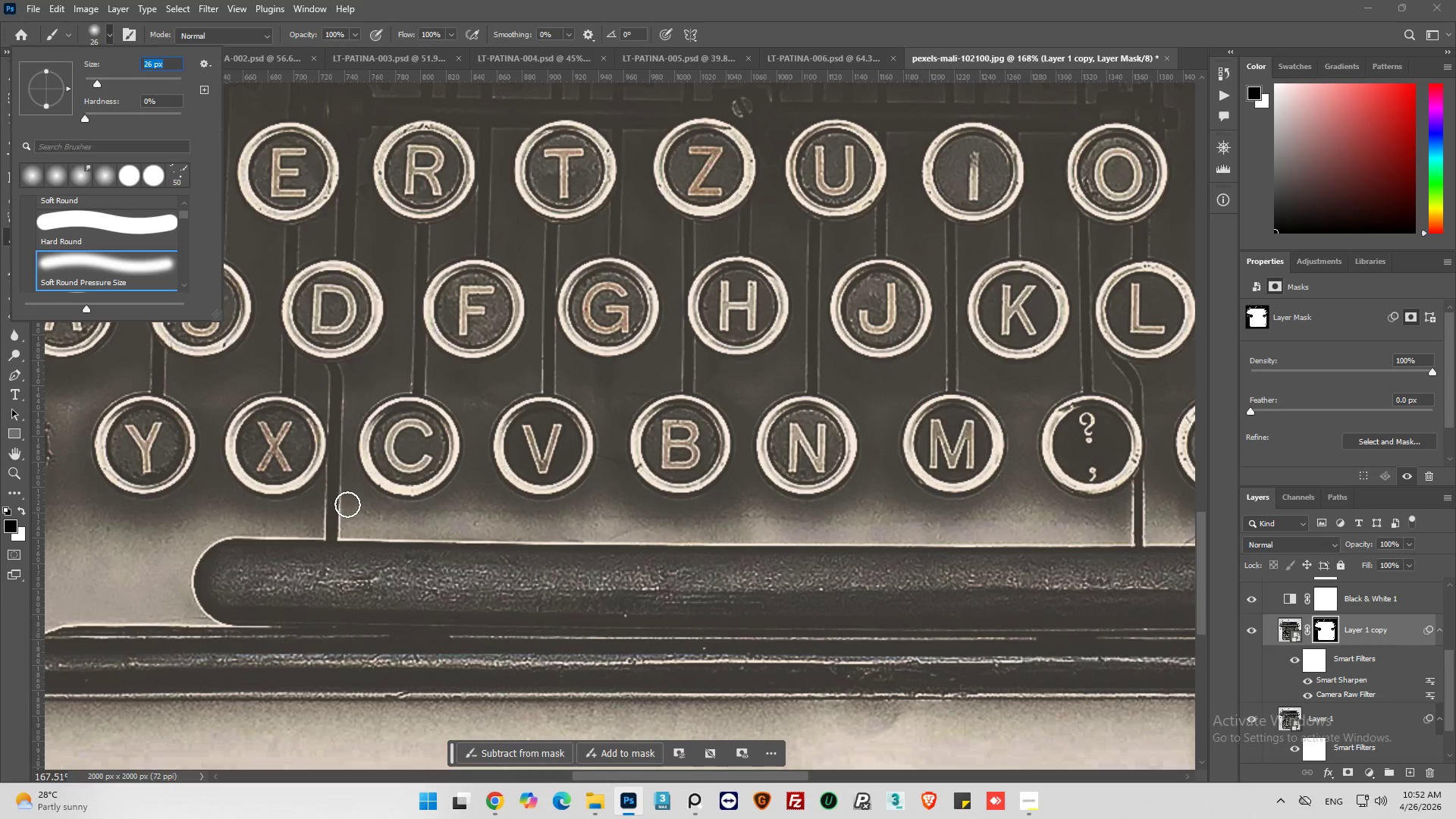 
left_click_drag(start_coordinate=[356, 504], to_coordinate=[460, 522])
 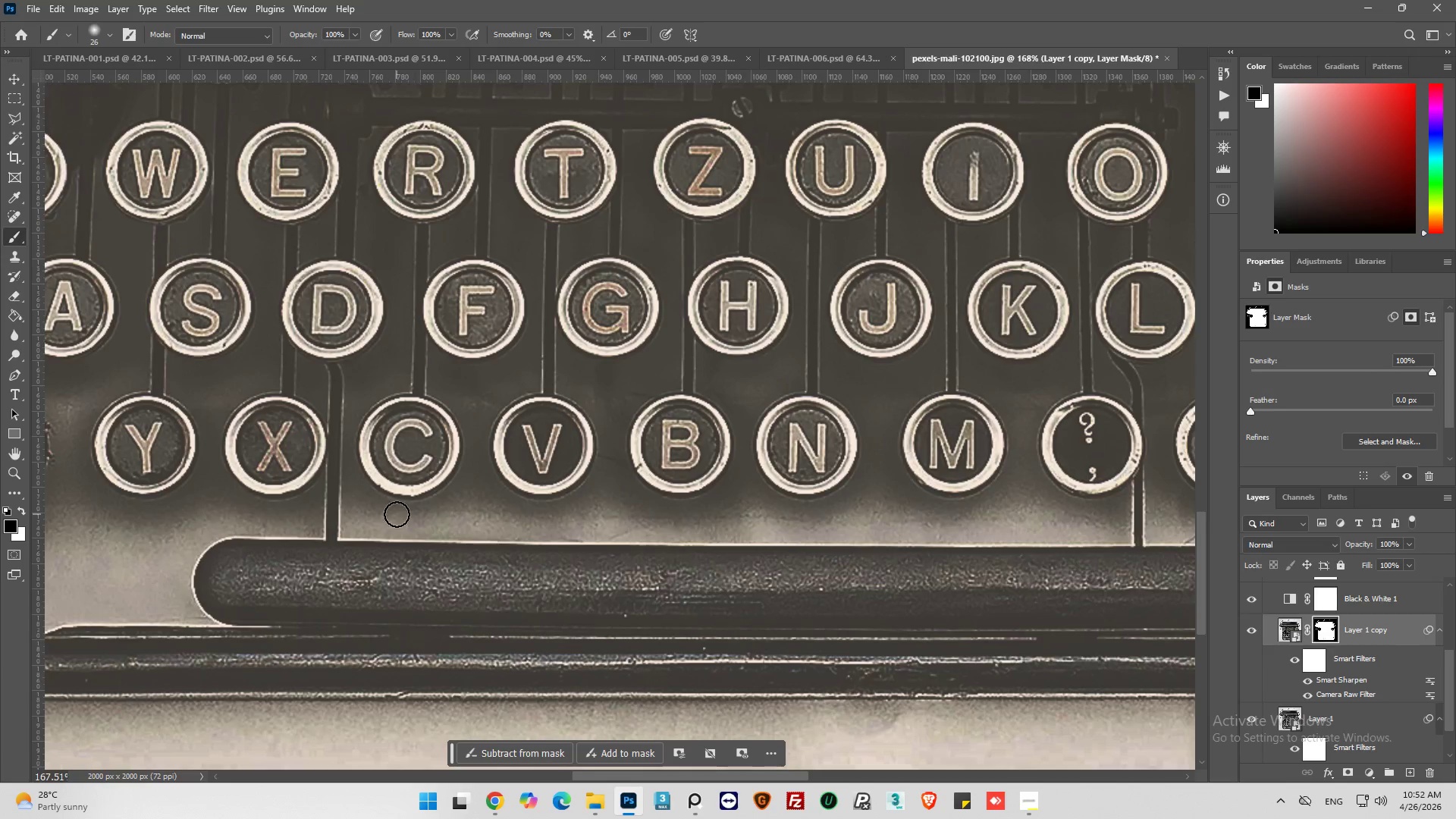 
left_click_drag(start_coordinate=[397, 514], to_coordinate=[649, 504])
 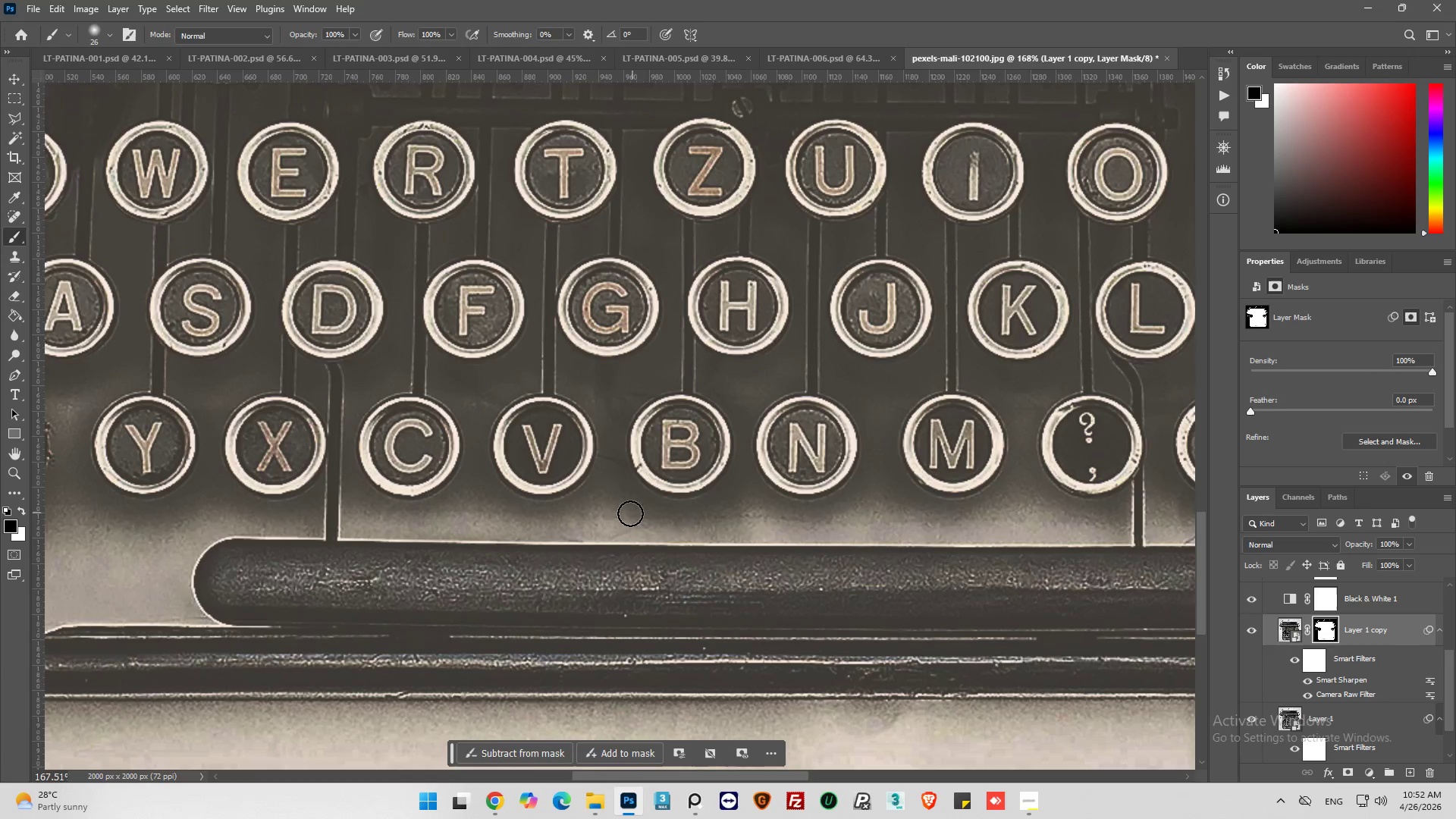 
left_click_drag(start_coordinate=[629, 514], to_coordinate=[466, 521])
 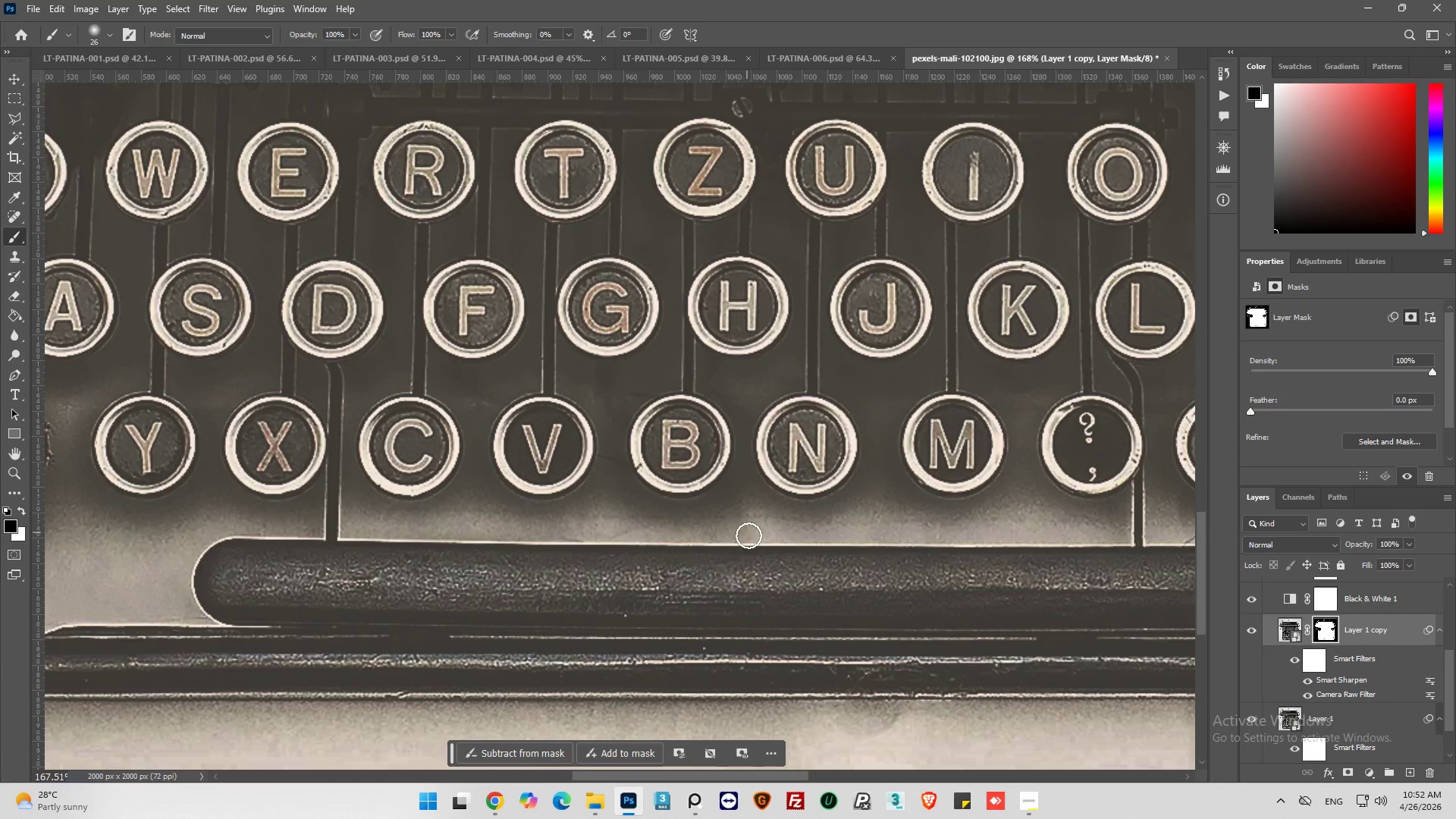 
left_click_drag(start_coordinate=[749, 519], to_coordinate=[987, 514])
 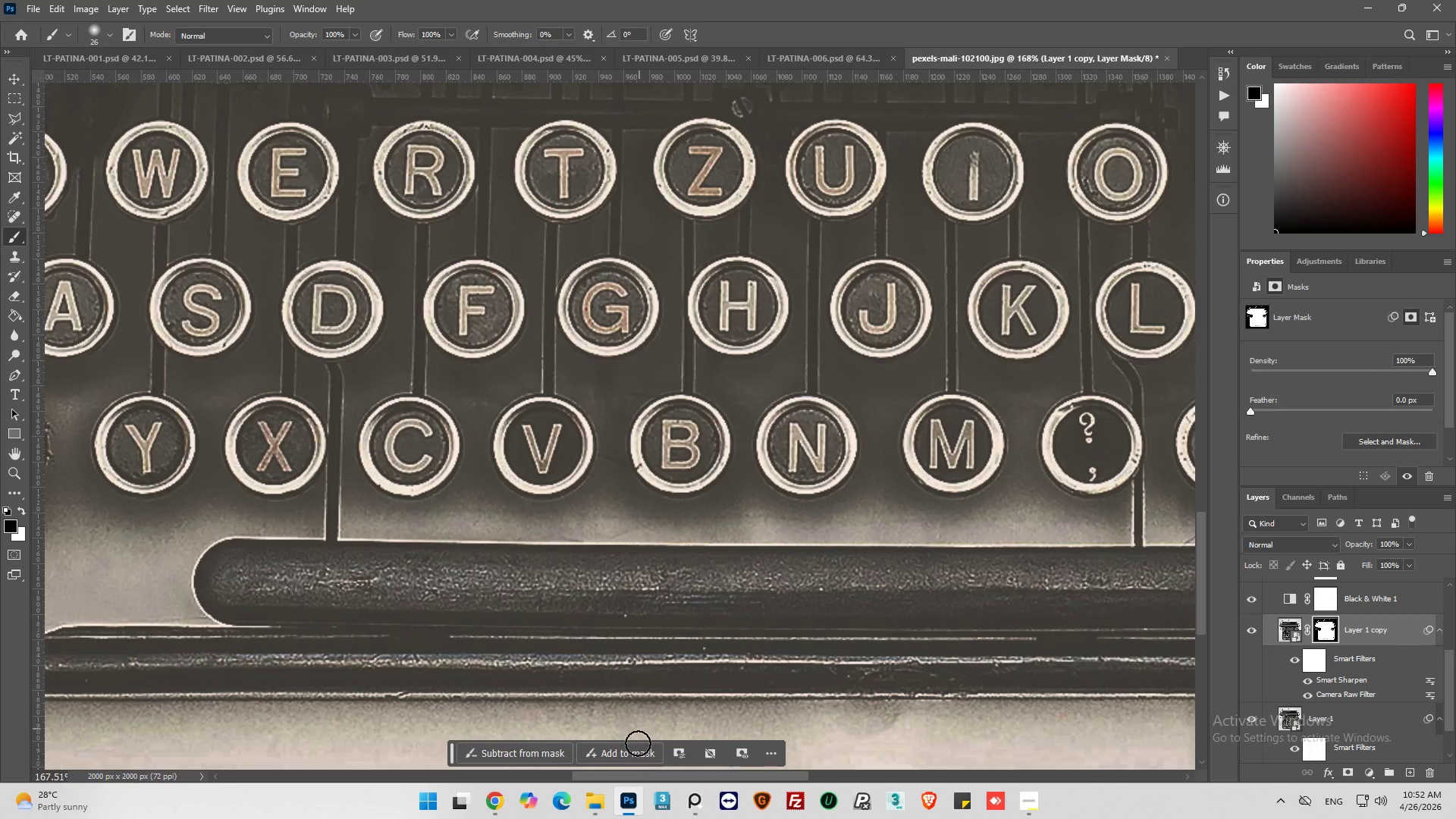 
left_click_drag(start_coordinate=[639, 774], to_coordinate=[731, 776])
 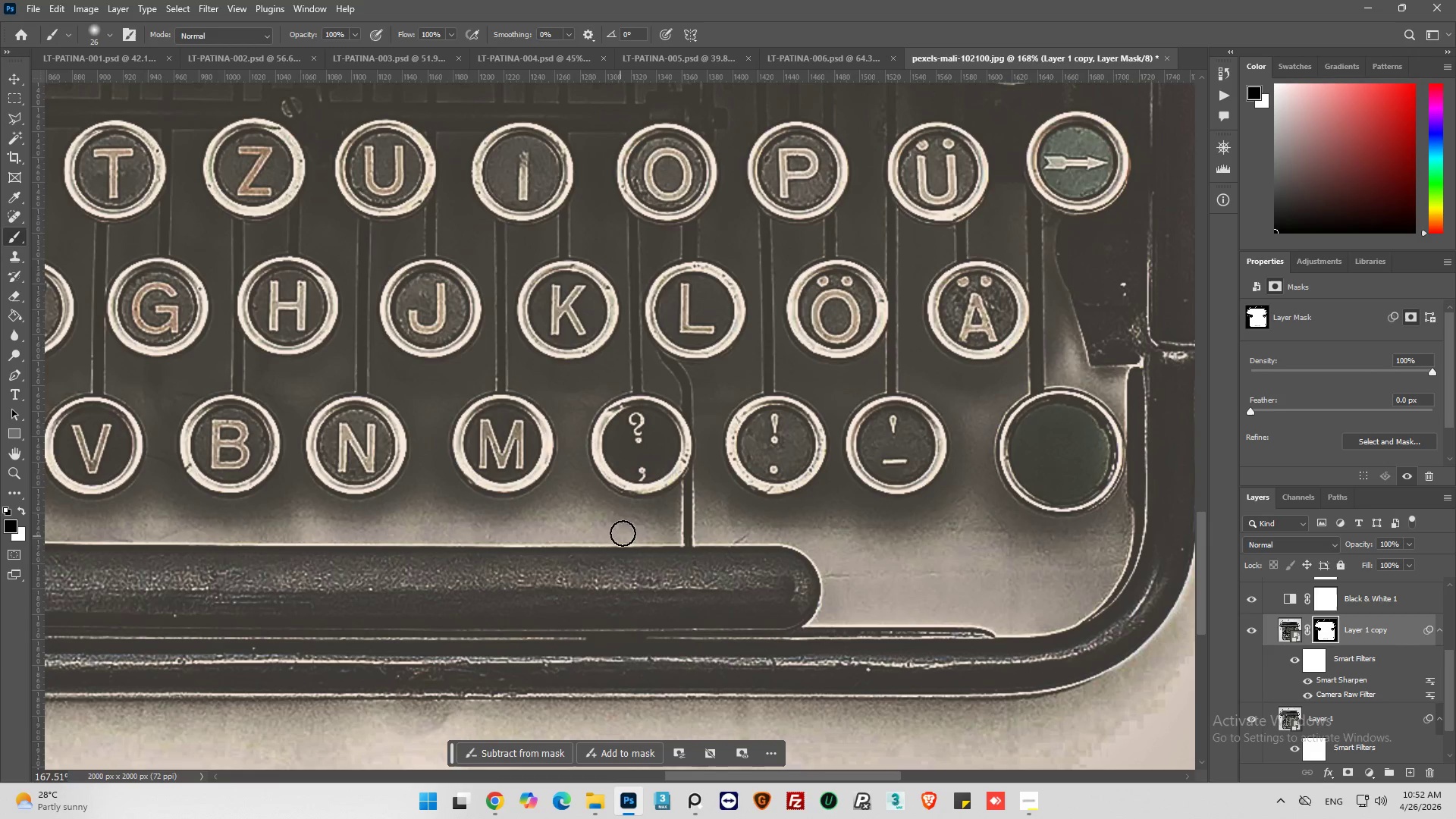 
left_click_drag(start_coordinate=[625, 529], to_coordinate=[667, 523])
 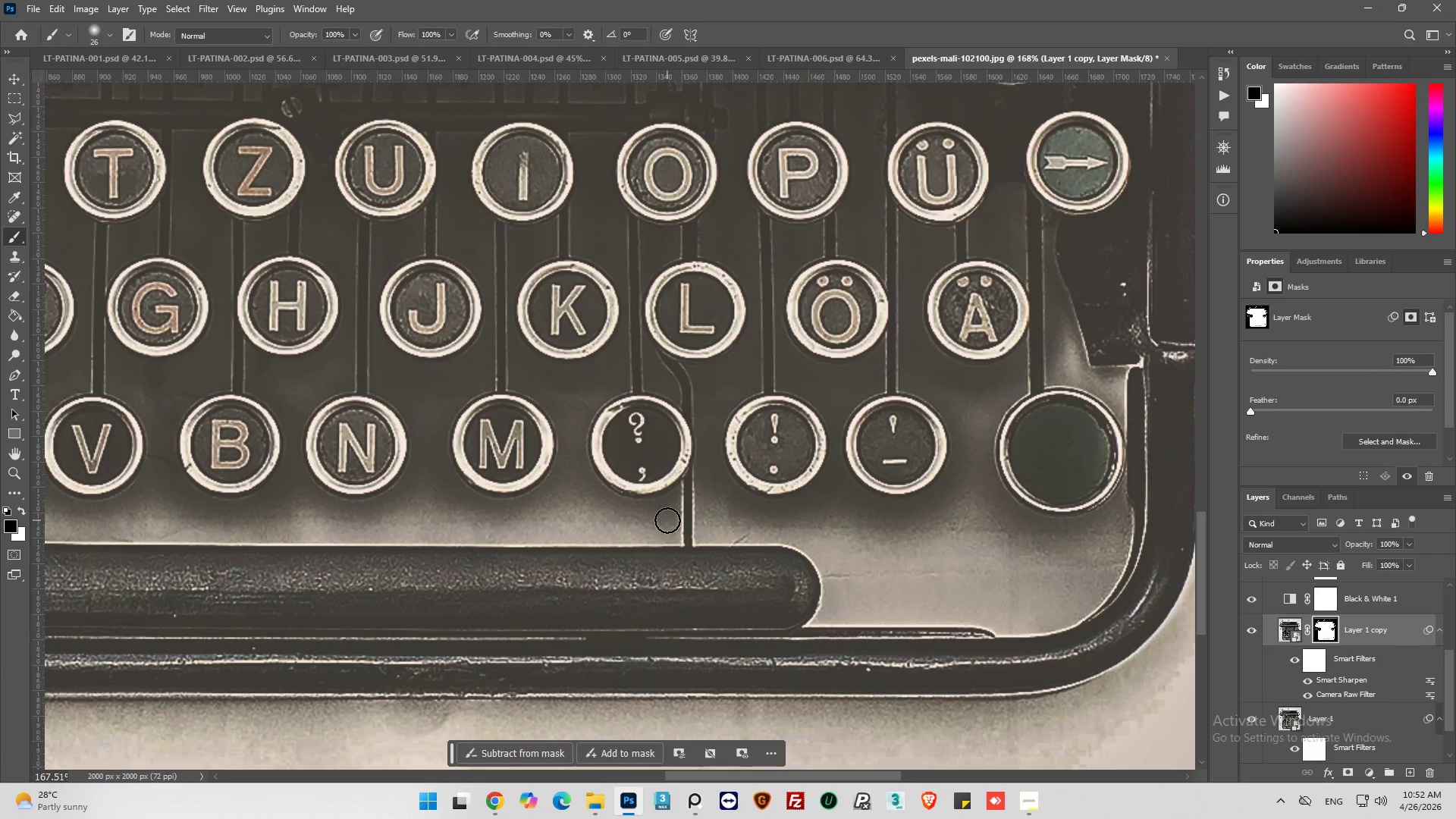 
left_click_drag(start_coordinate=[667, 520], to_coordinate=[665, 526])
 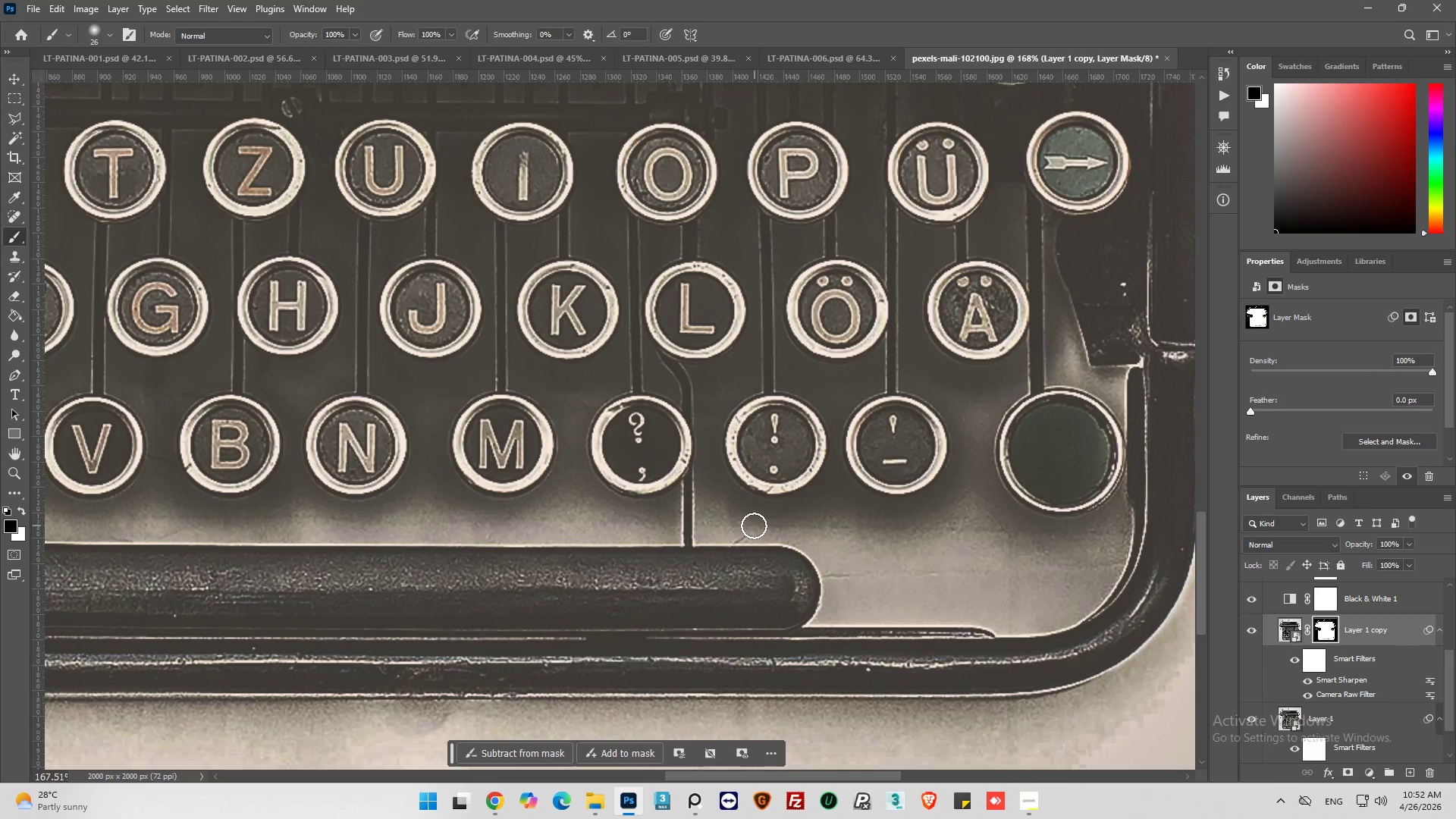 
left_click_drag(start_coordinate=[754, 526], to_coordinate=[829, 538])
 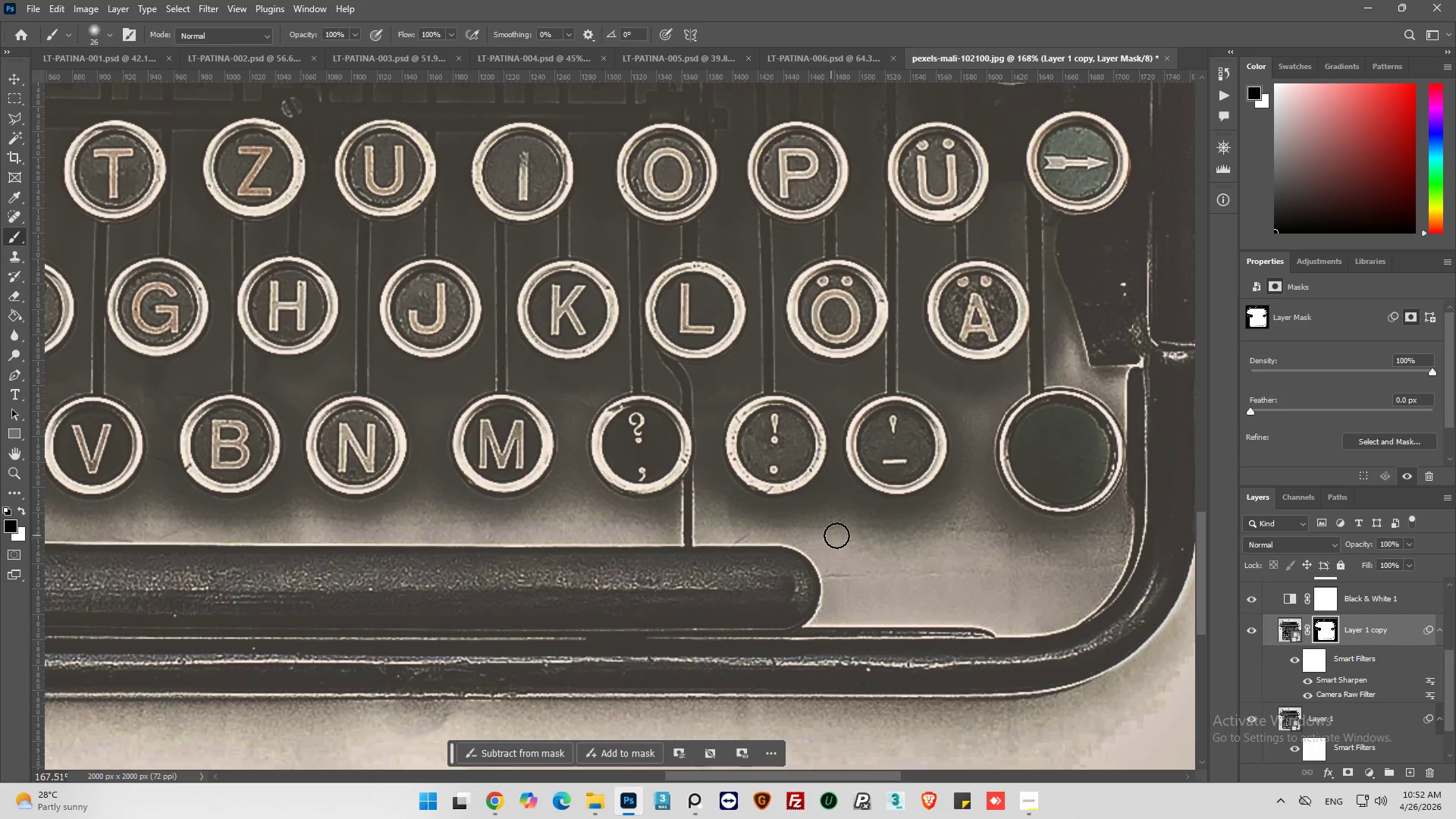 
left_click_drag(start_coordinate=[853, 533], to_coordinate=[982, 529])
 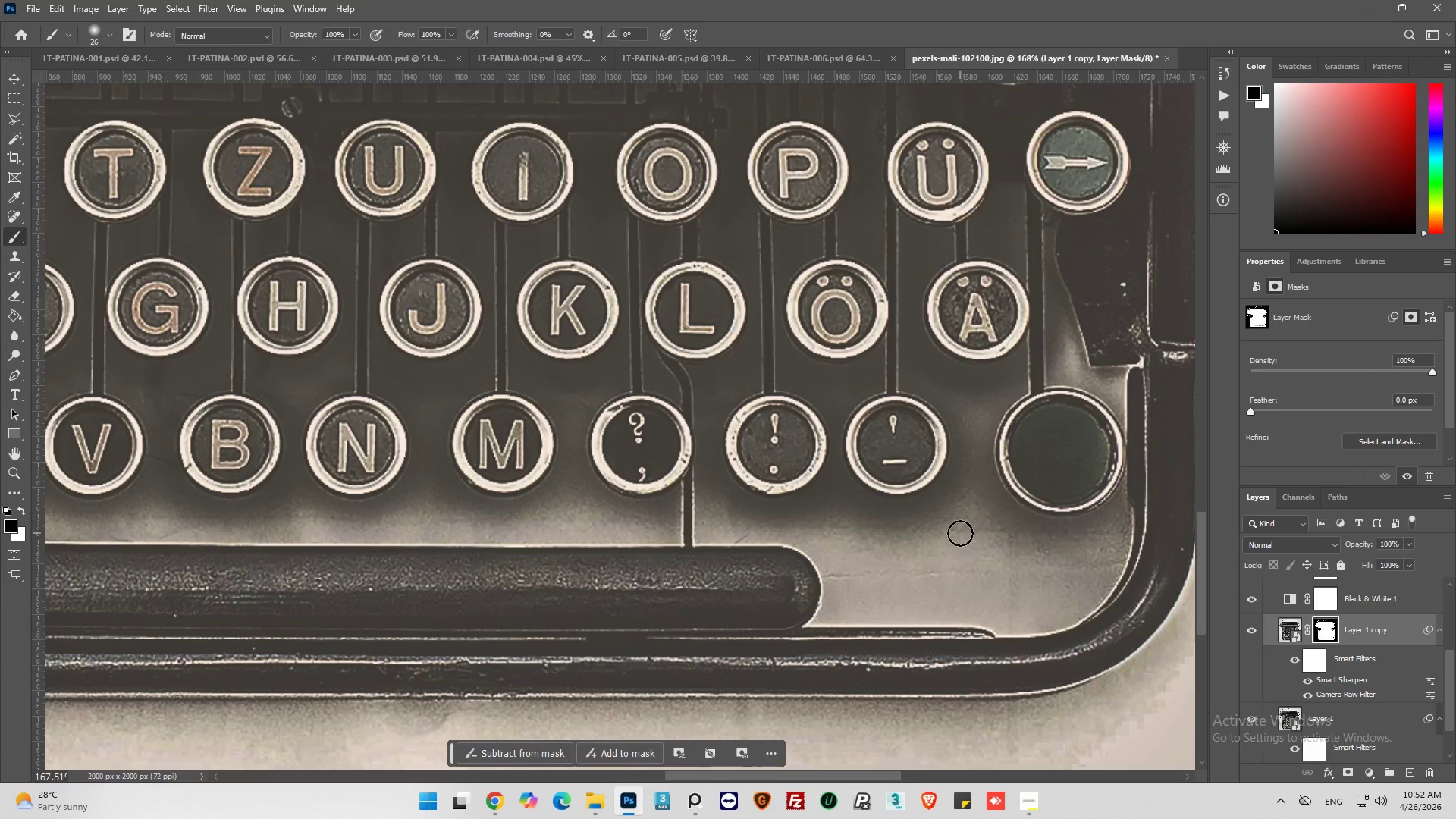 
left_click_drag(start_coordinate=[966, 529], to_coordinate=[1073, 553])
 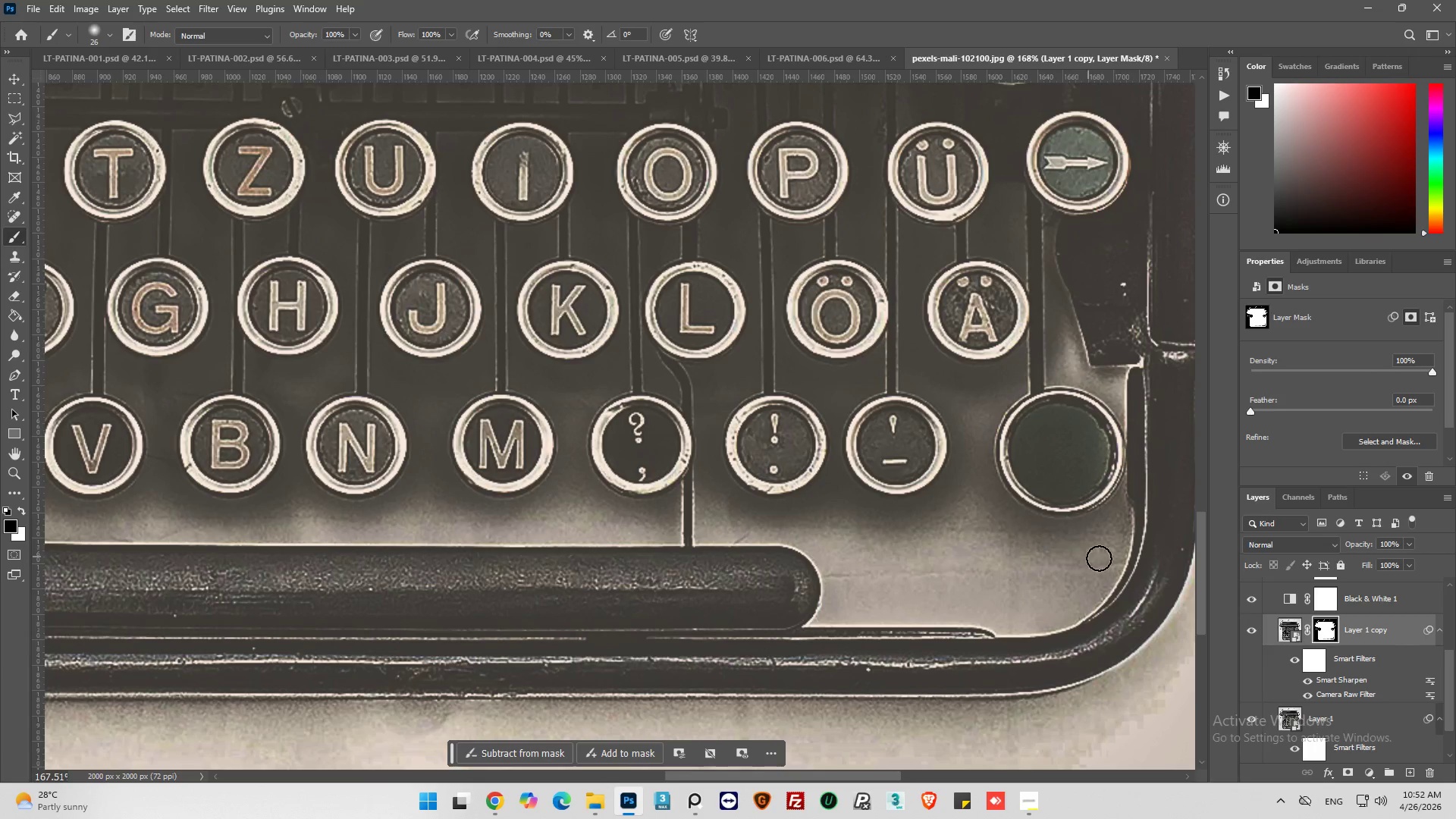 
hold_key(key=AltLeft, duration=0.39)
scroll: coordinate [1103, 561], scroll_direction: down, amount: 5.0
 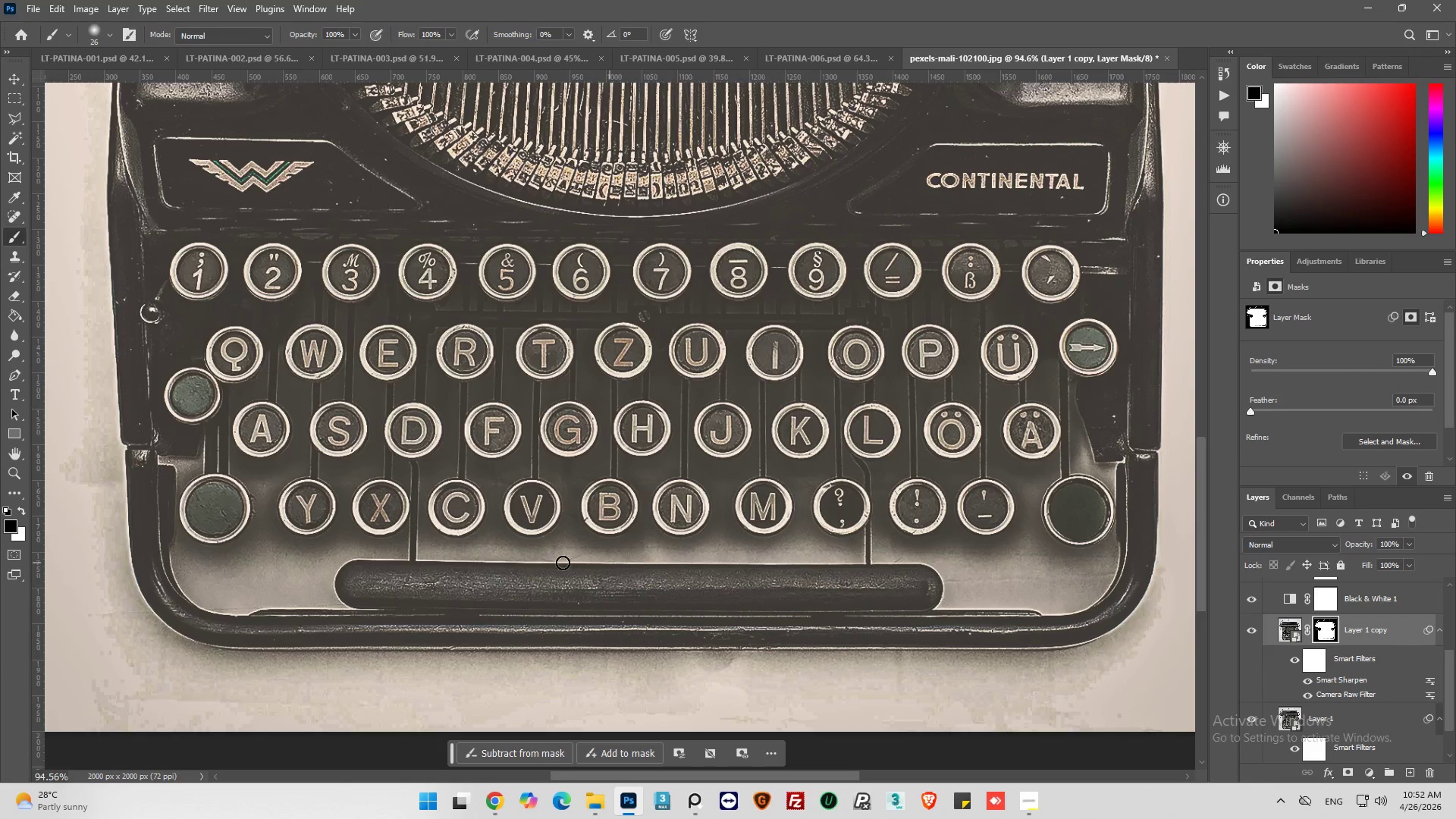 
hold_key(key=AltLeft, duration=0.95)
scroll: coordinate [182, 513], scroll_direction: up, amount: 6.0
 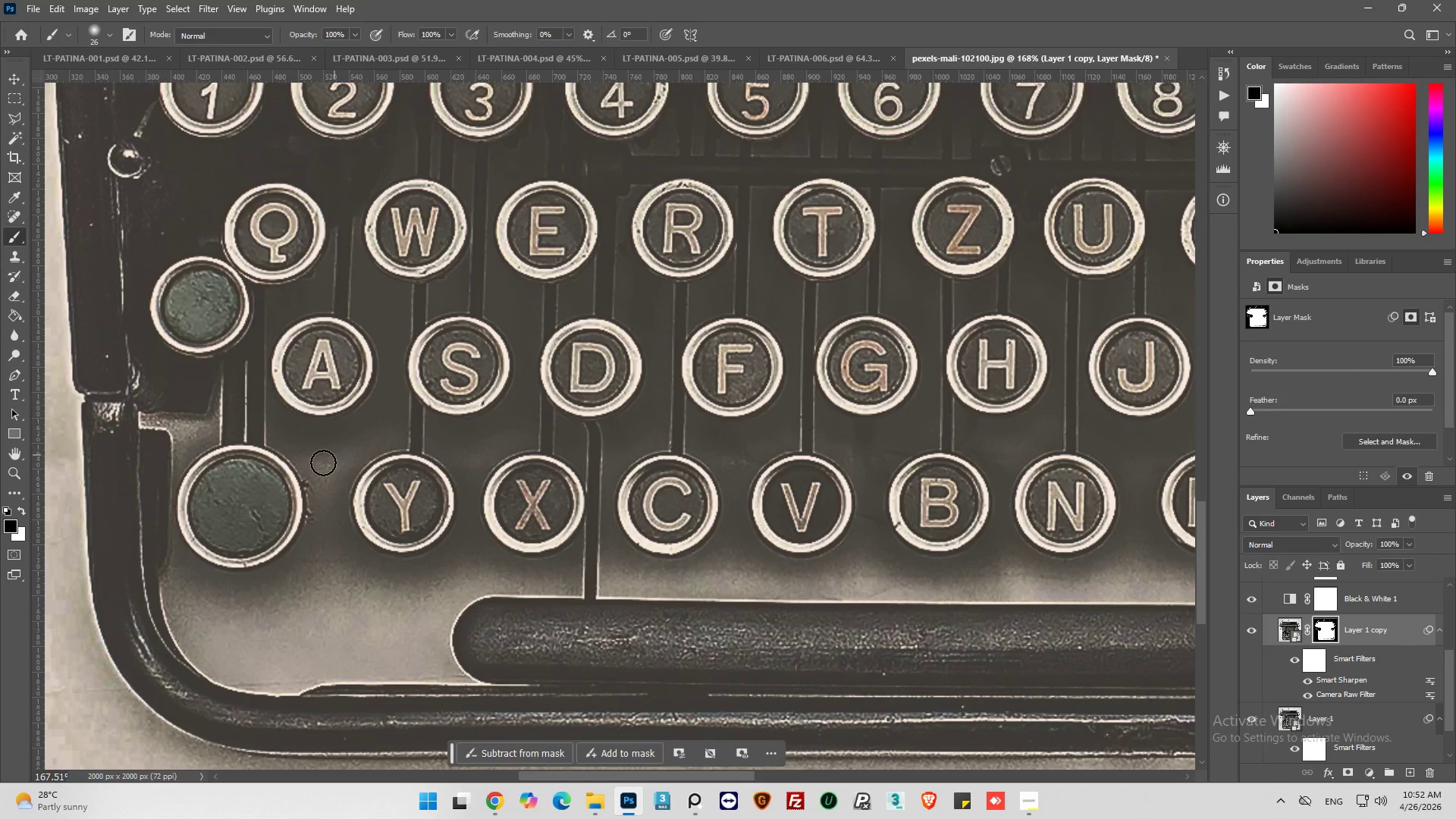 
left_click_drag(start_coordinate=[325, 459], to_coordinate=[387, 416])
 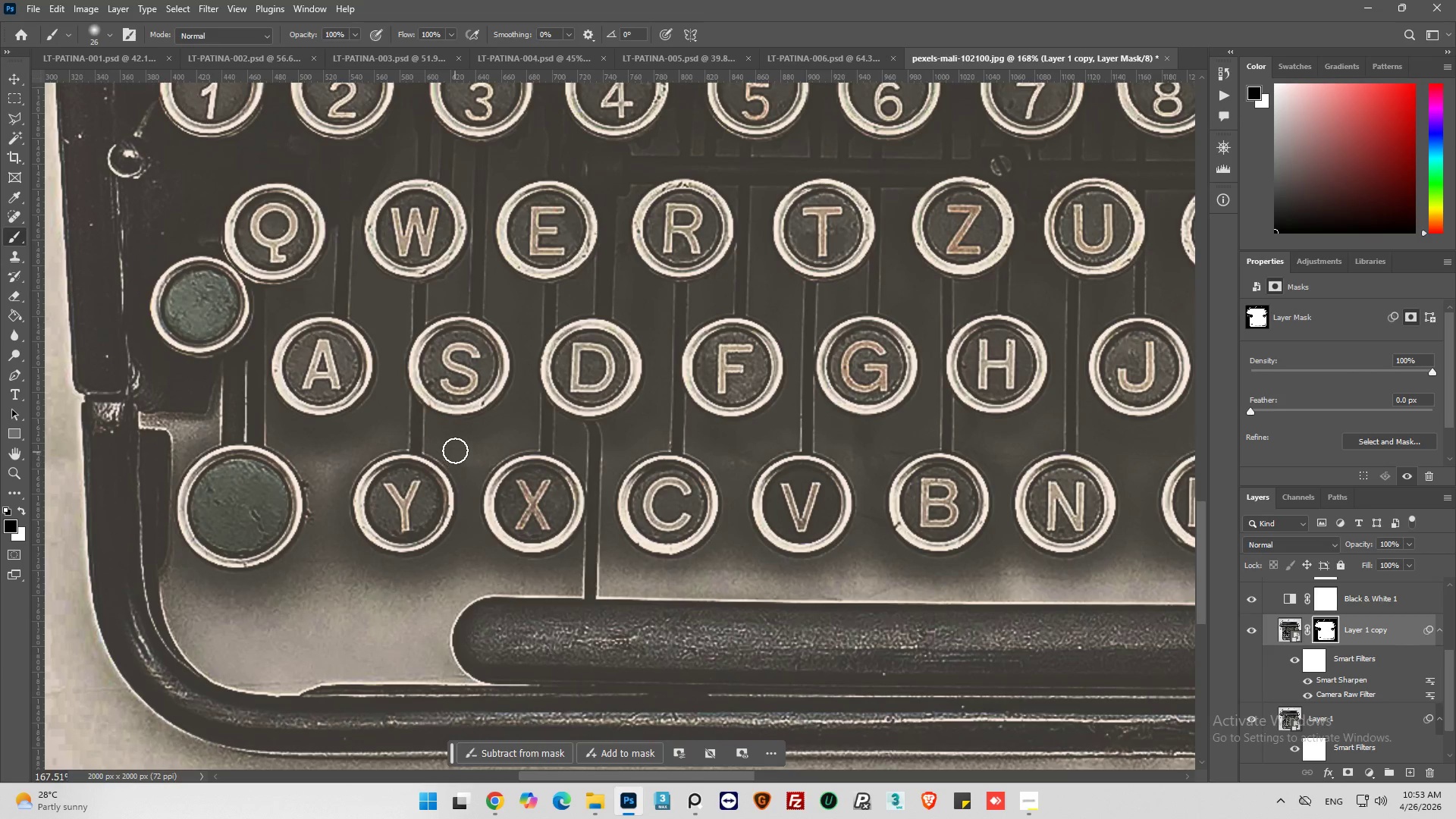 
left_click_drag(start_coordinate=[455, 450], to_coordinate=[476, 454])
 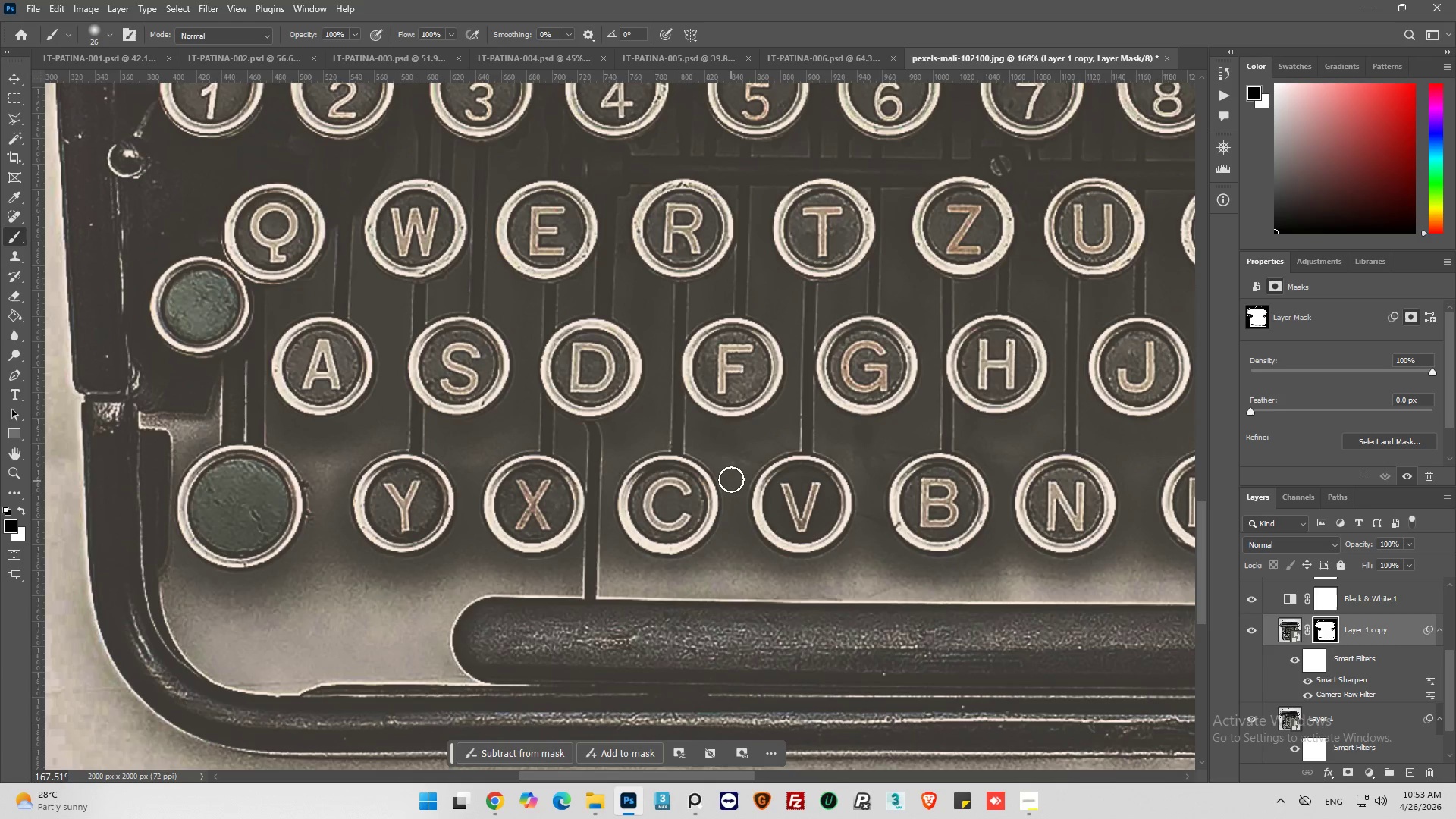 
left_click_drag(start_coordinate=[734, 471], to_coordinate=[723, 449])
 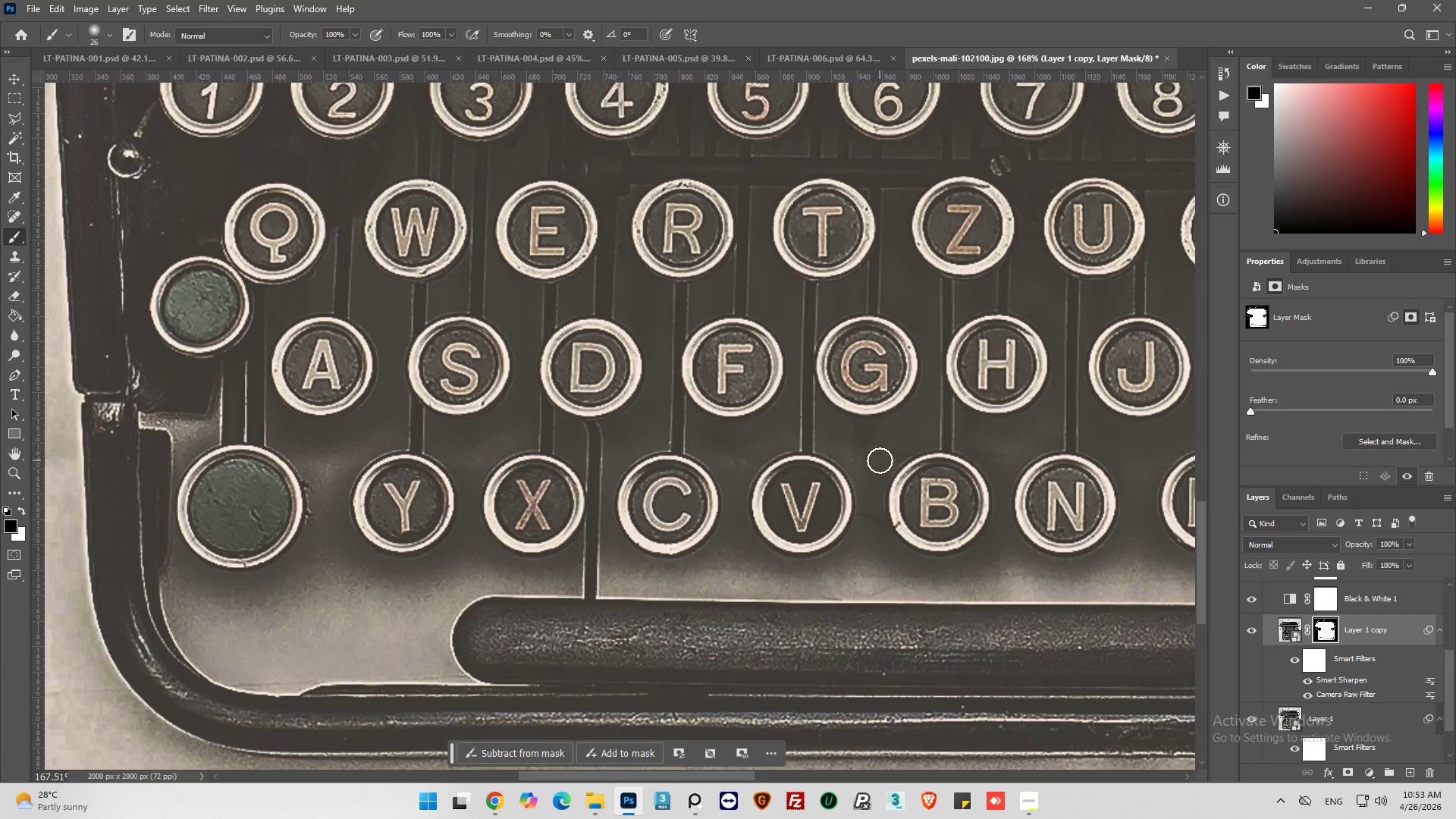 
left_click_drag(start_coordinate=[876, 462], to_coordinate=[902, 440])
 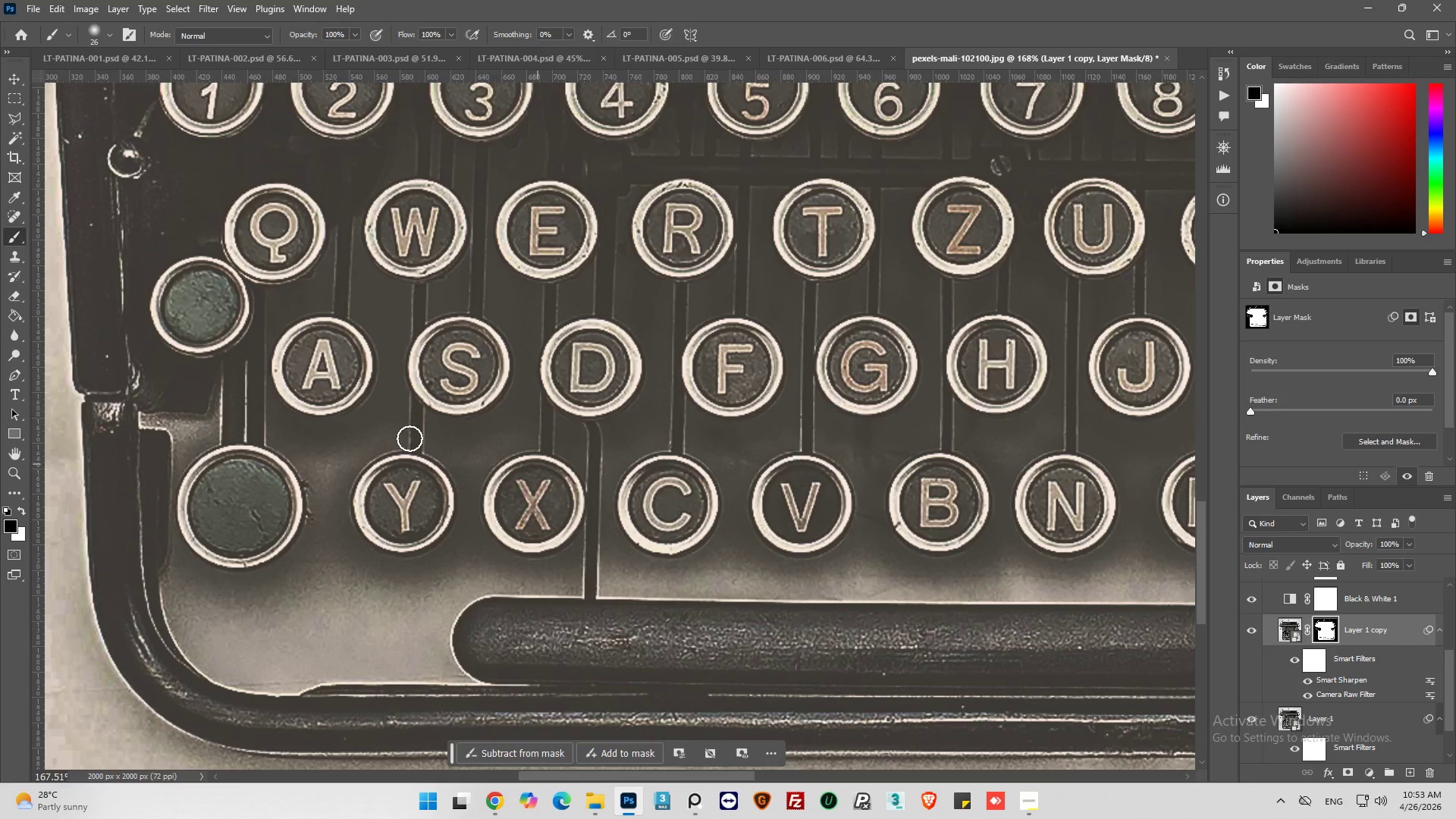 
hold_key(key=AltLeft, duration=0.38)
 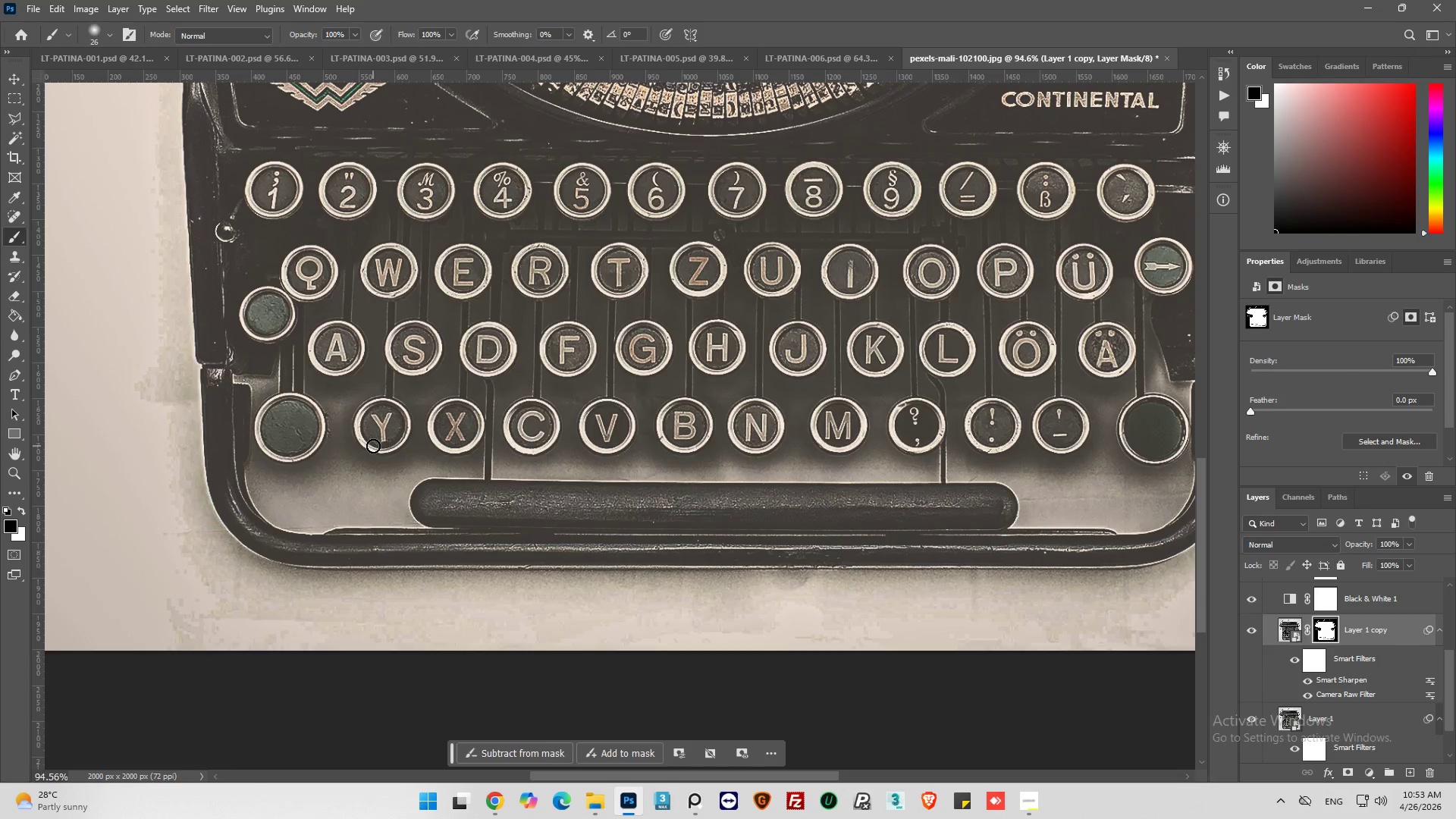 
hold_key(key=AltLeft, duration=0.55)
 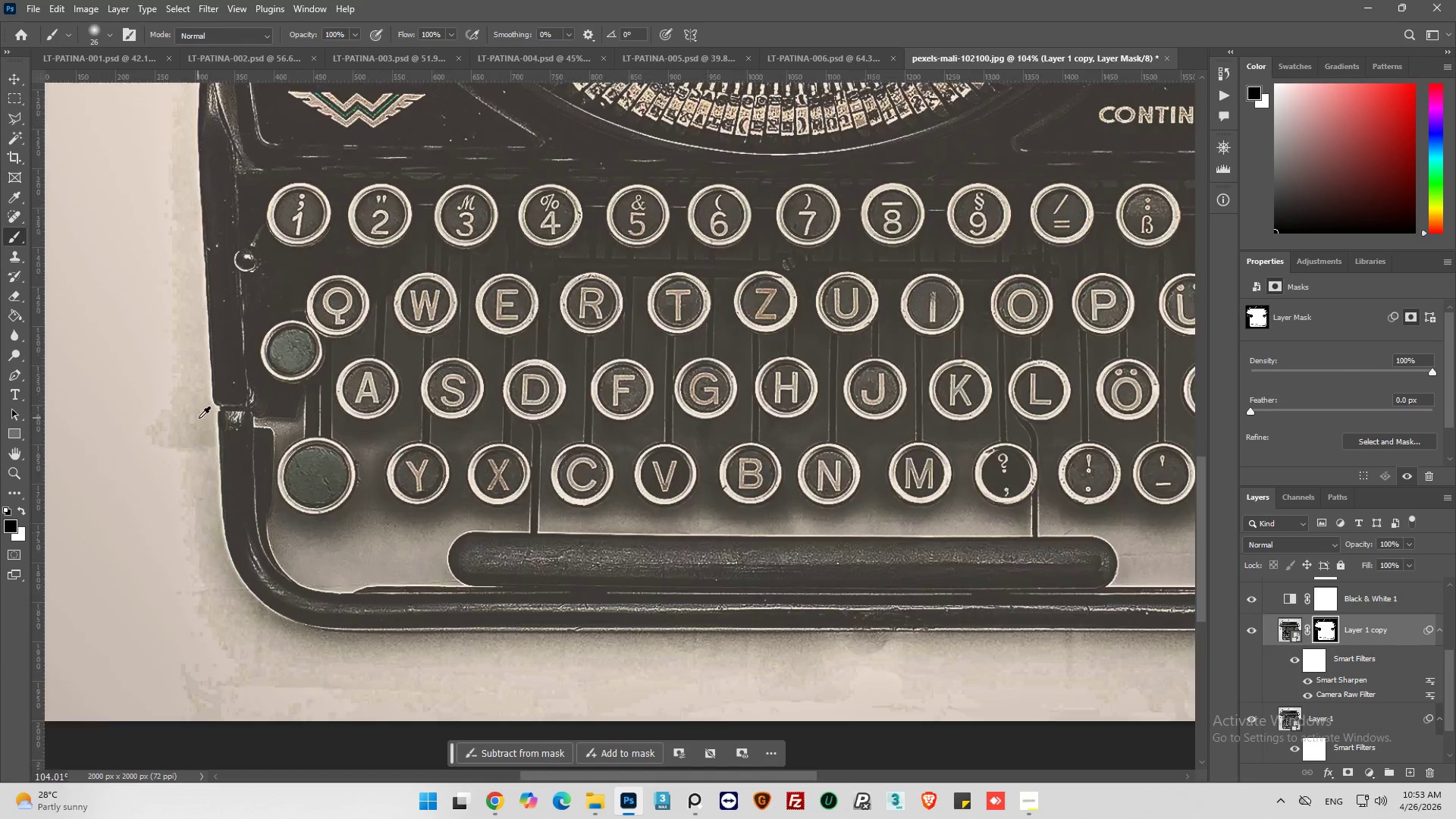 
scroll: coordinate [271, 485], scroll_direction: down, amount: 12.0
 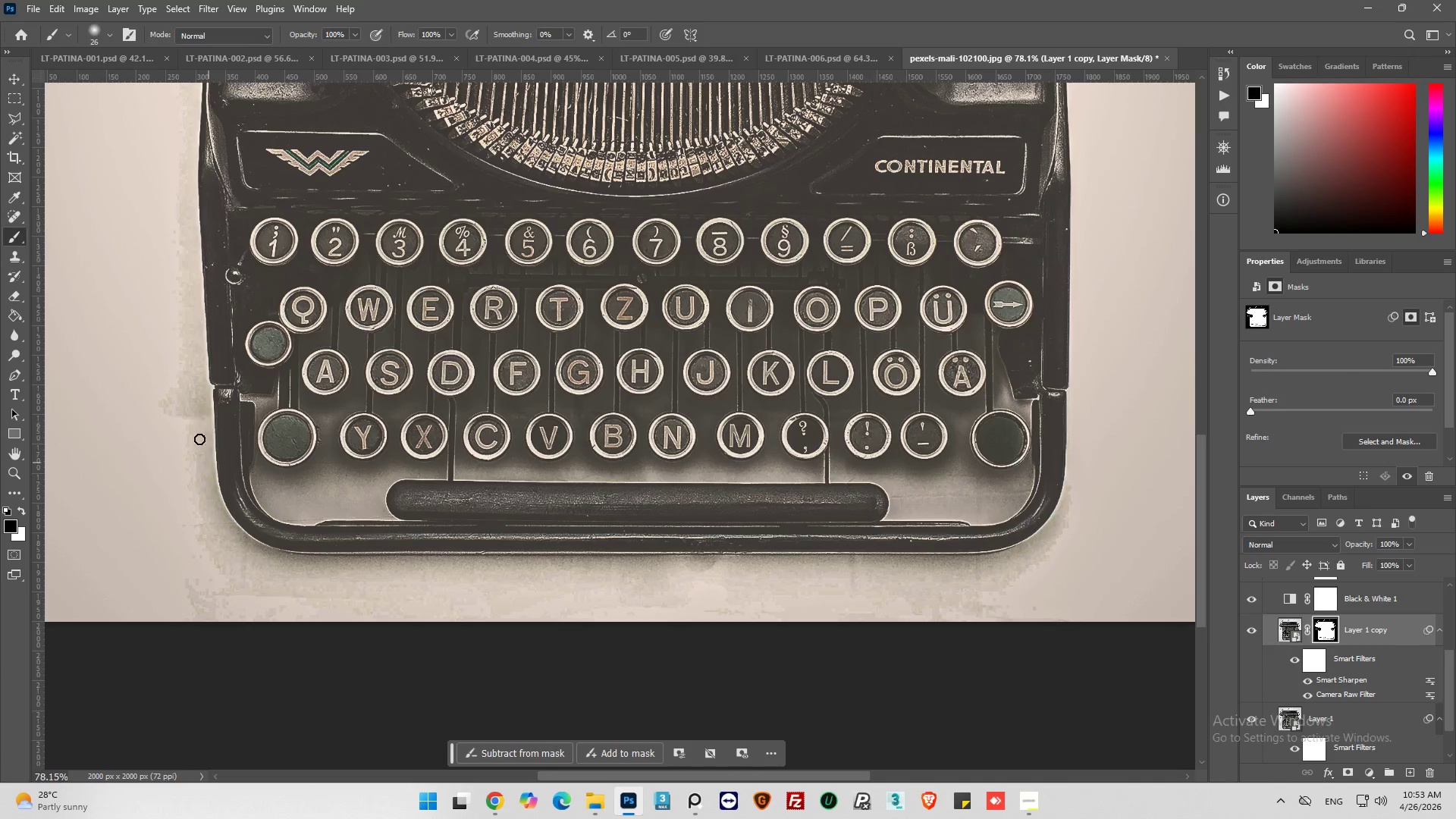 
hold_key(key=AltLeft, duration=0.61)
scroll: coordinate [240, 415], scroll_direction: up, amount: 9.0
 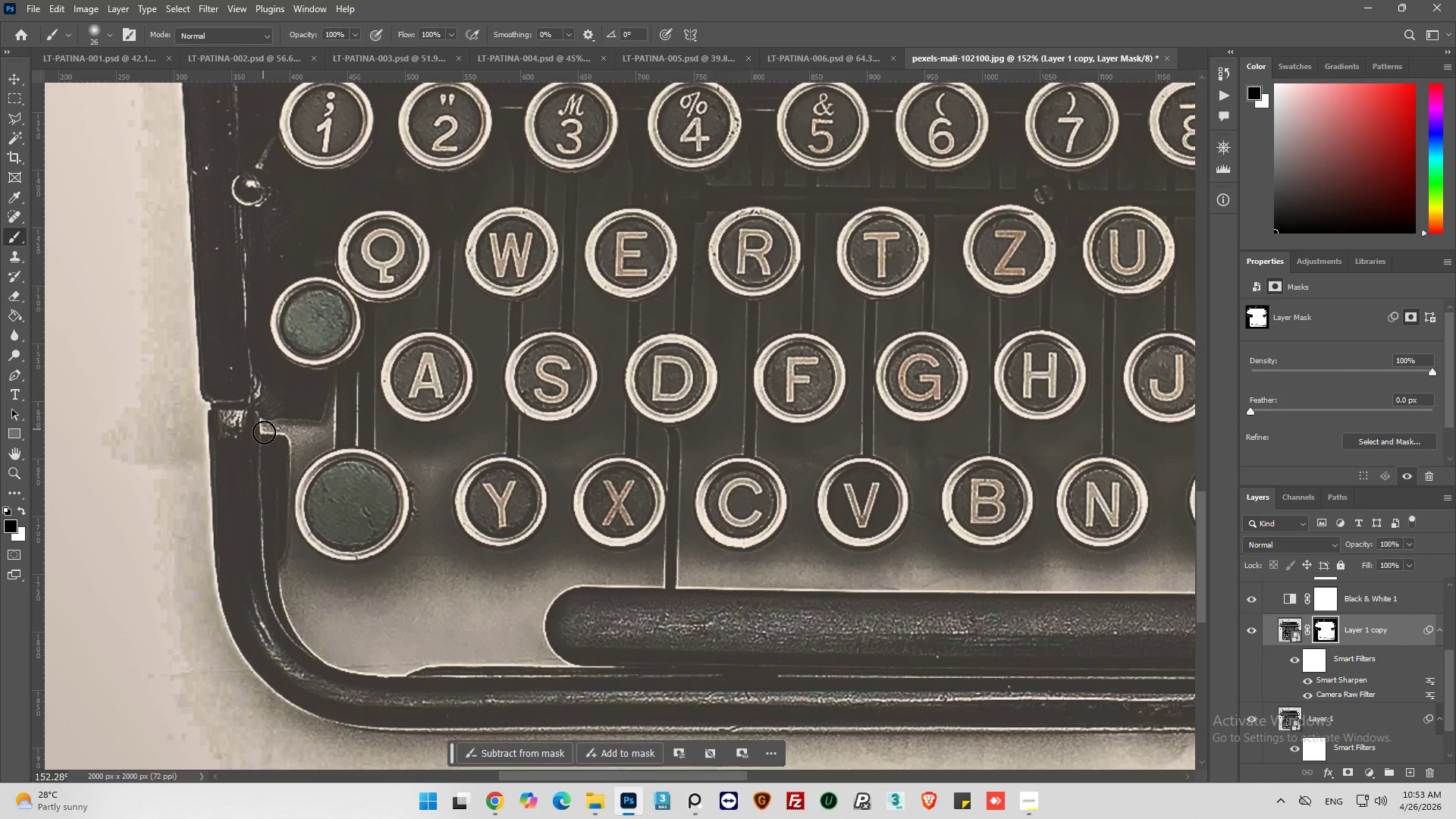 
left_click_drag(start_coordinate=[414, 592], to_coordinate=[338, 651])
 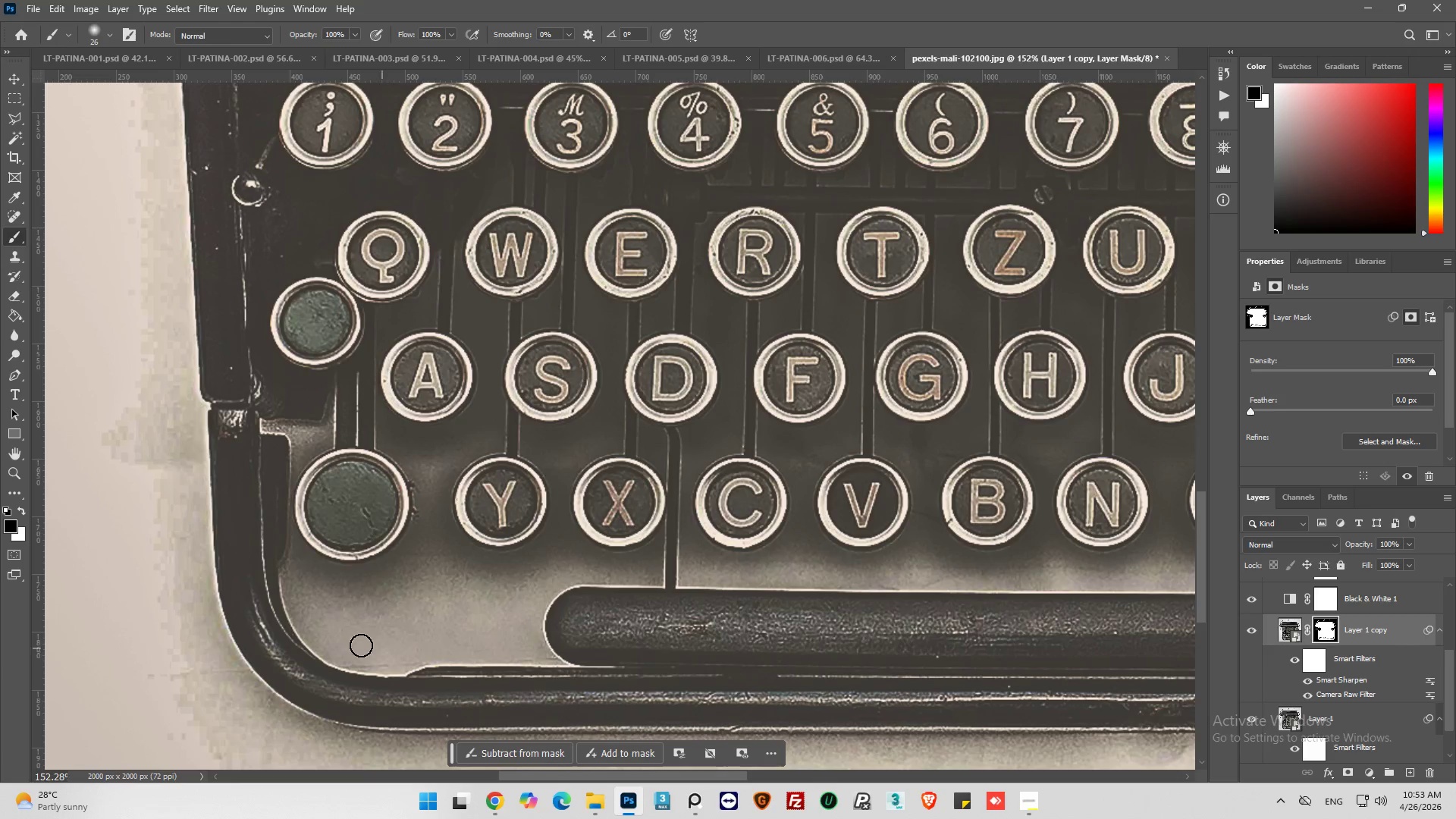 
left_click_drag(start_coordinate=[327, 616], to_coordinate=[438, 554])
 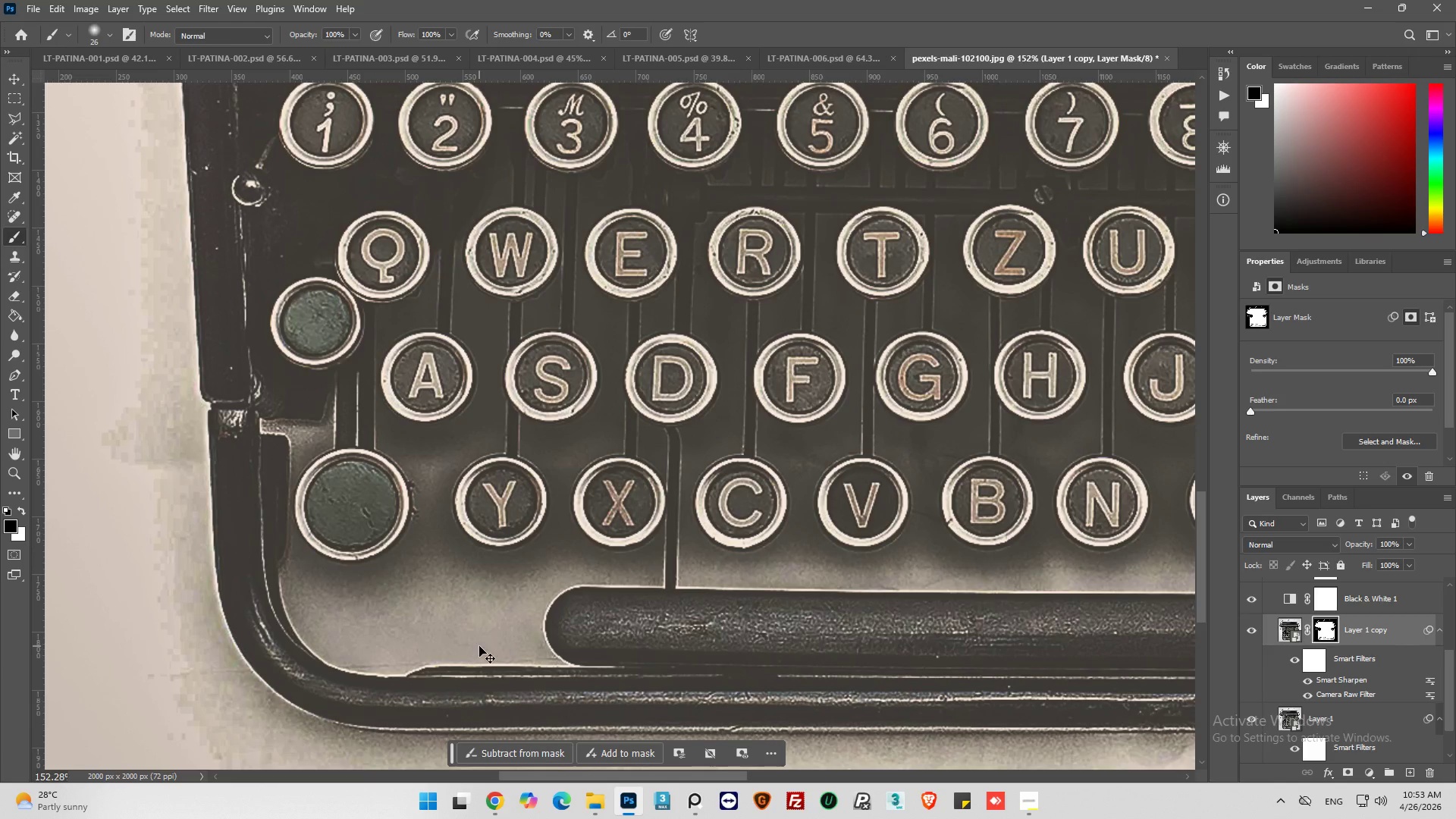 
key(Control+Z)
 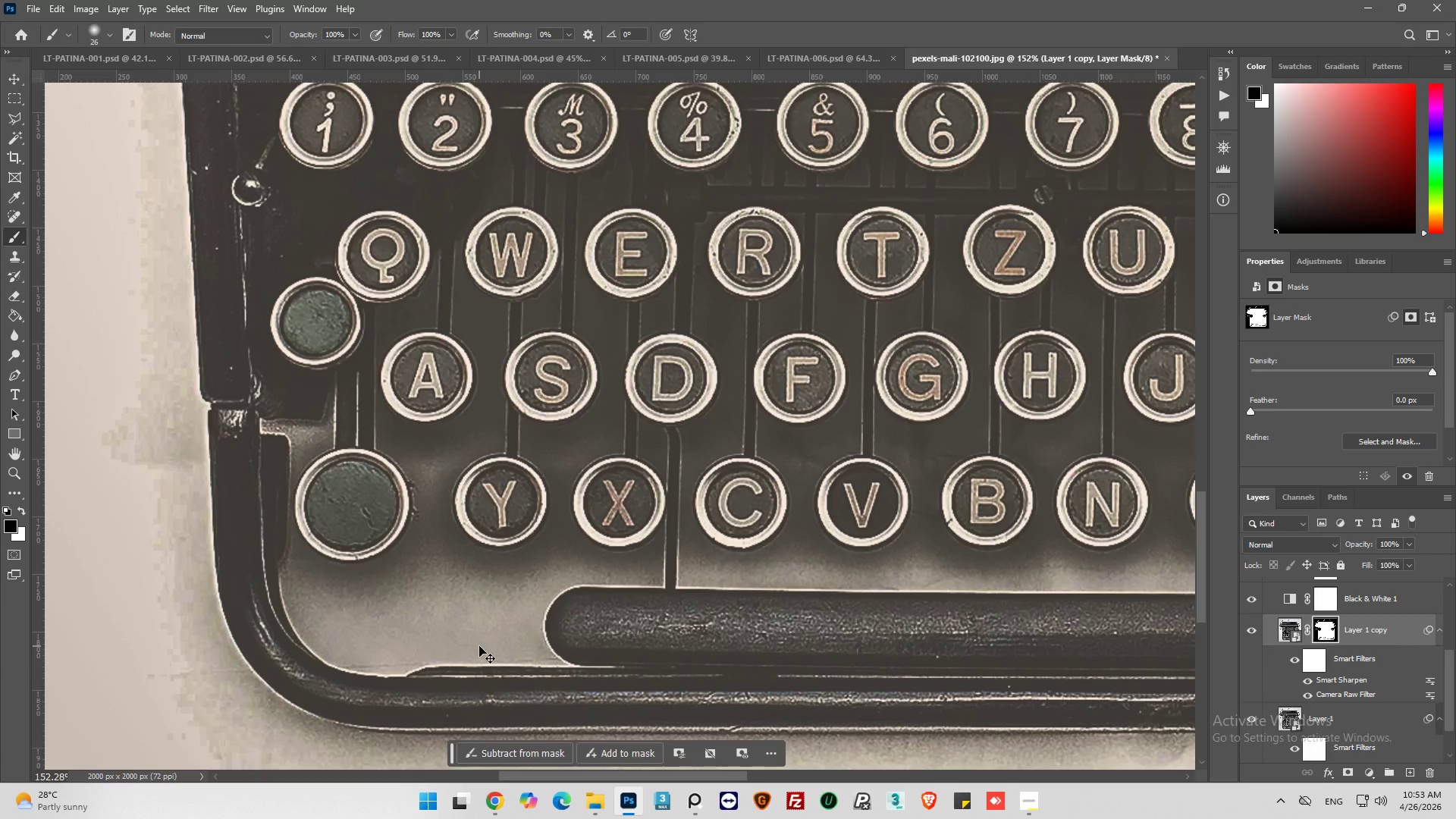 
key(Control+Z)
 